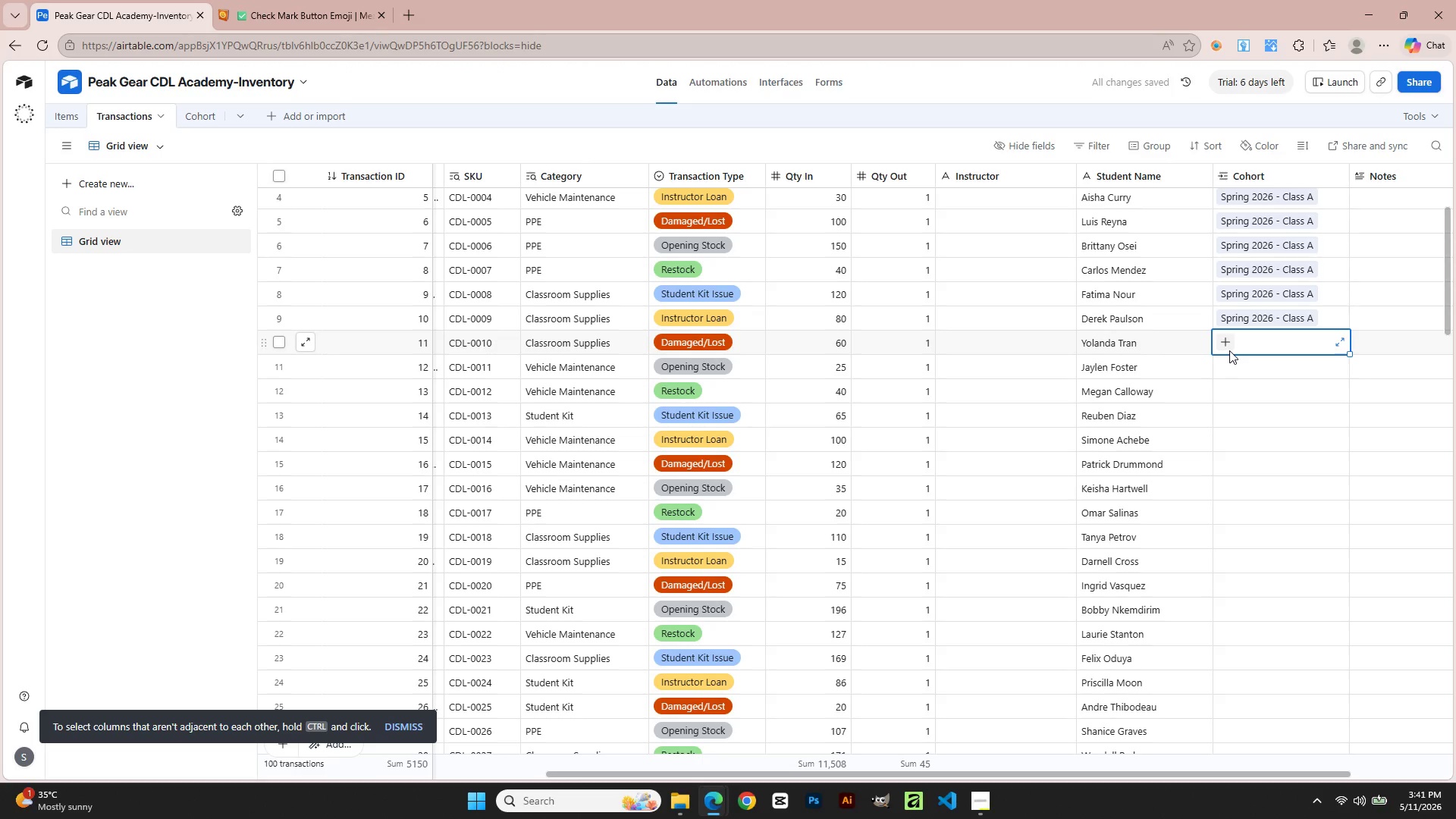 
triple_click([1229, 350])
 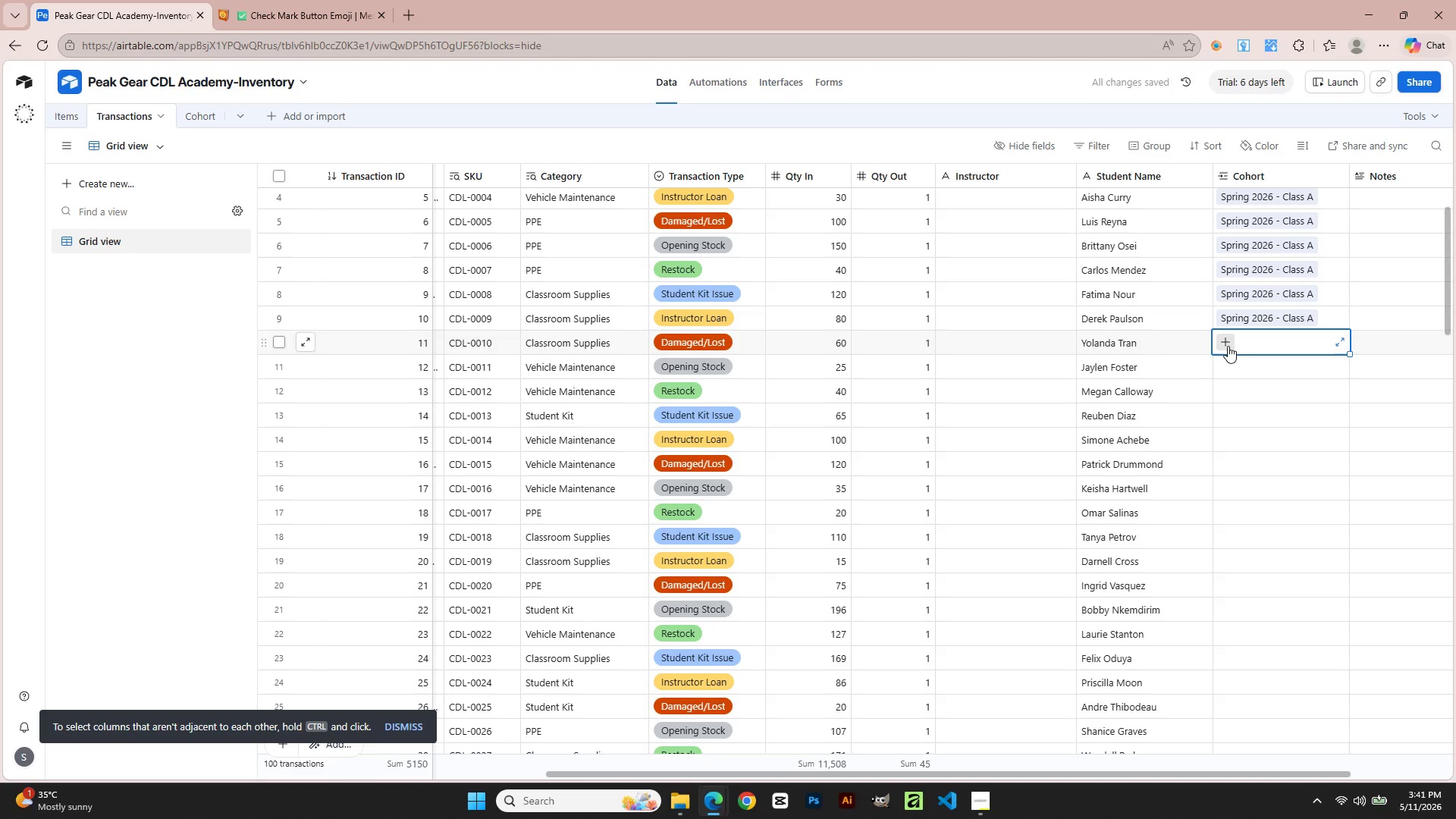 
left_click([1227, 344])
 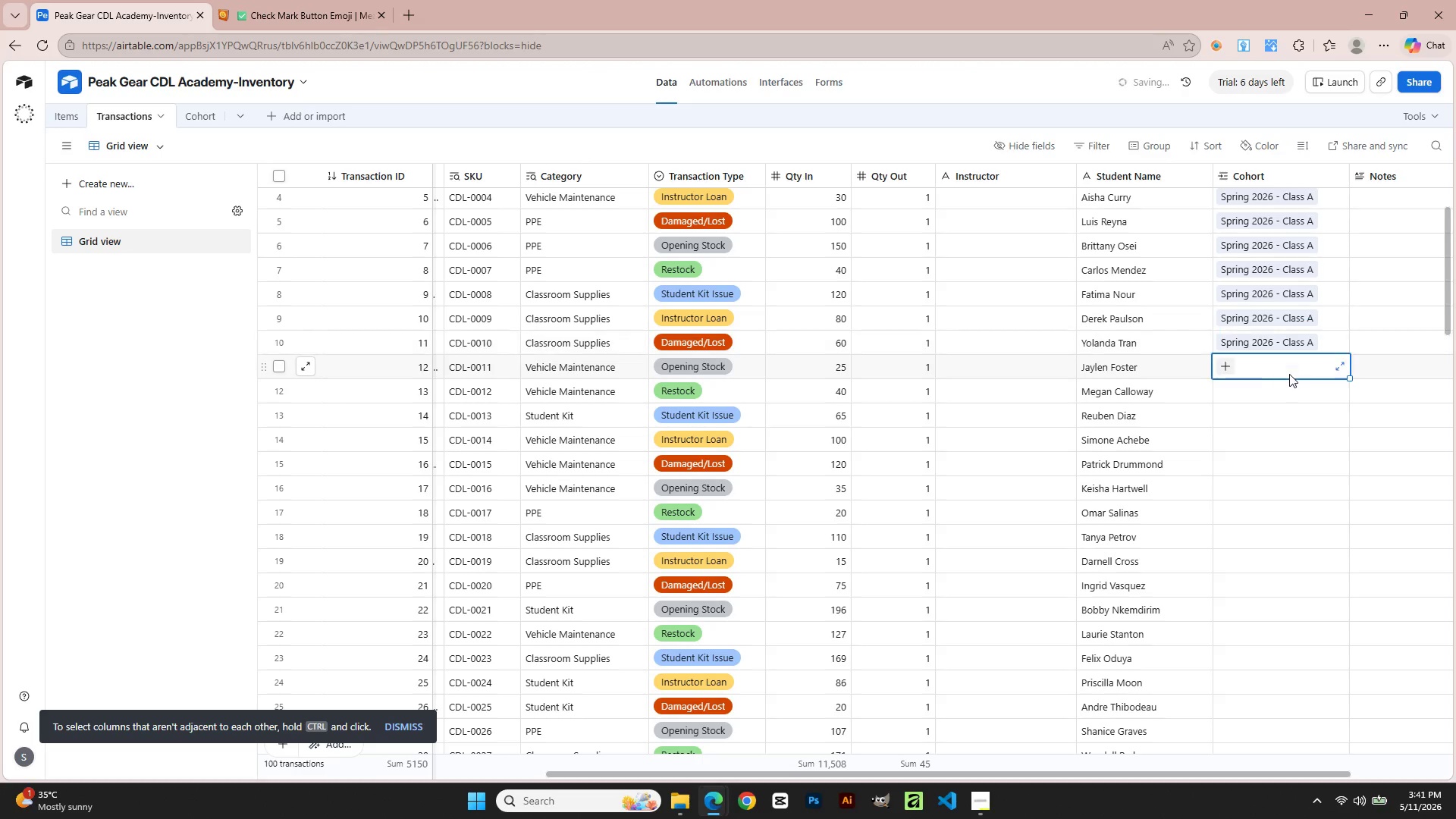 
left_click([1222, 369])
 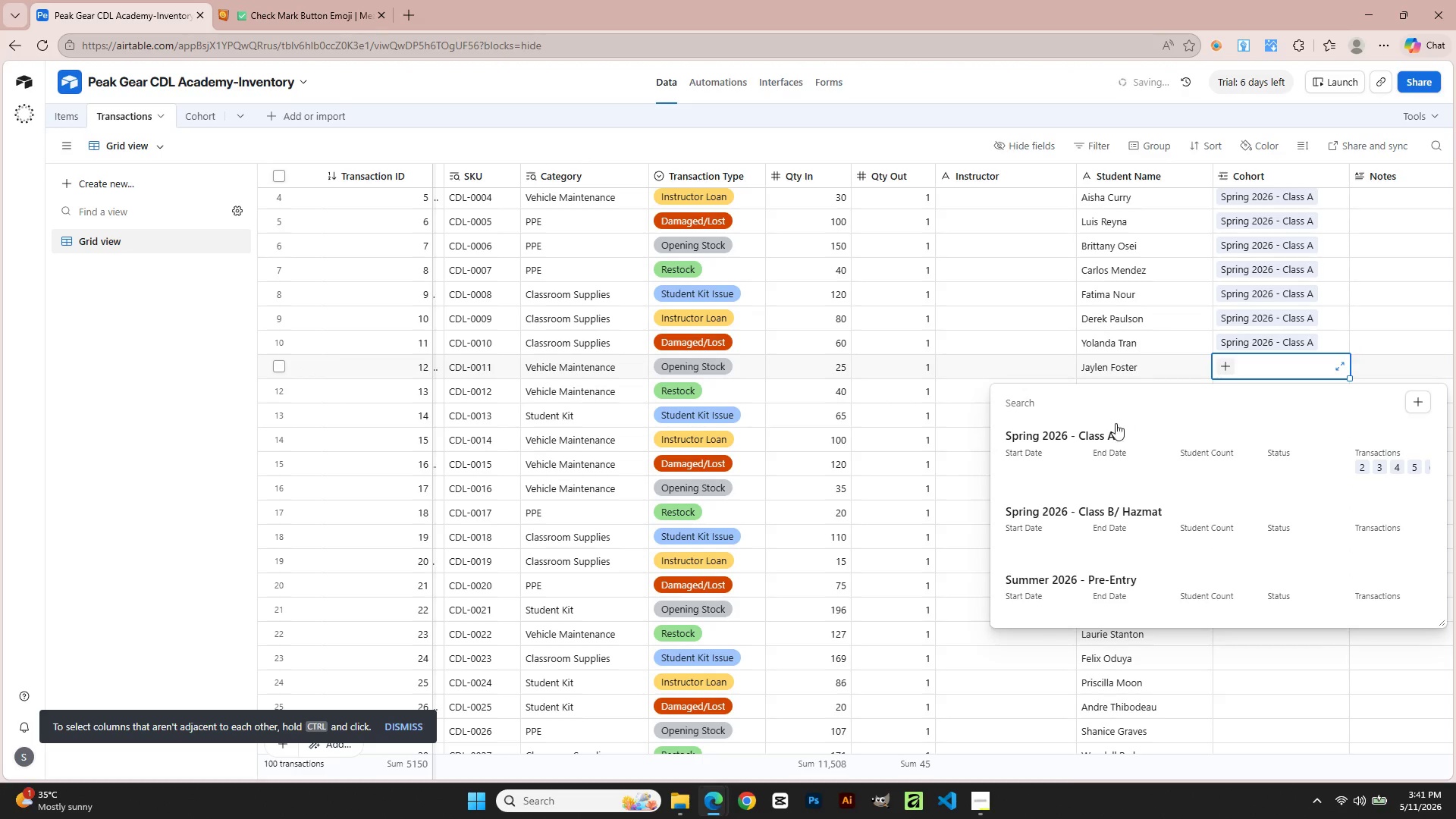 
left_click([1075, 451])
 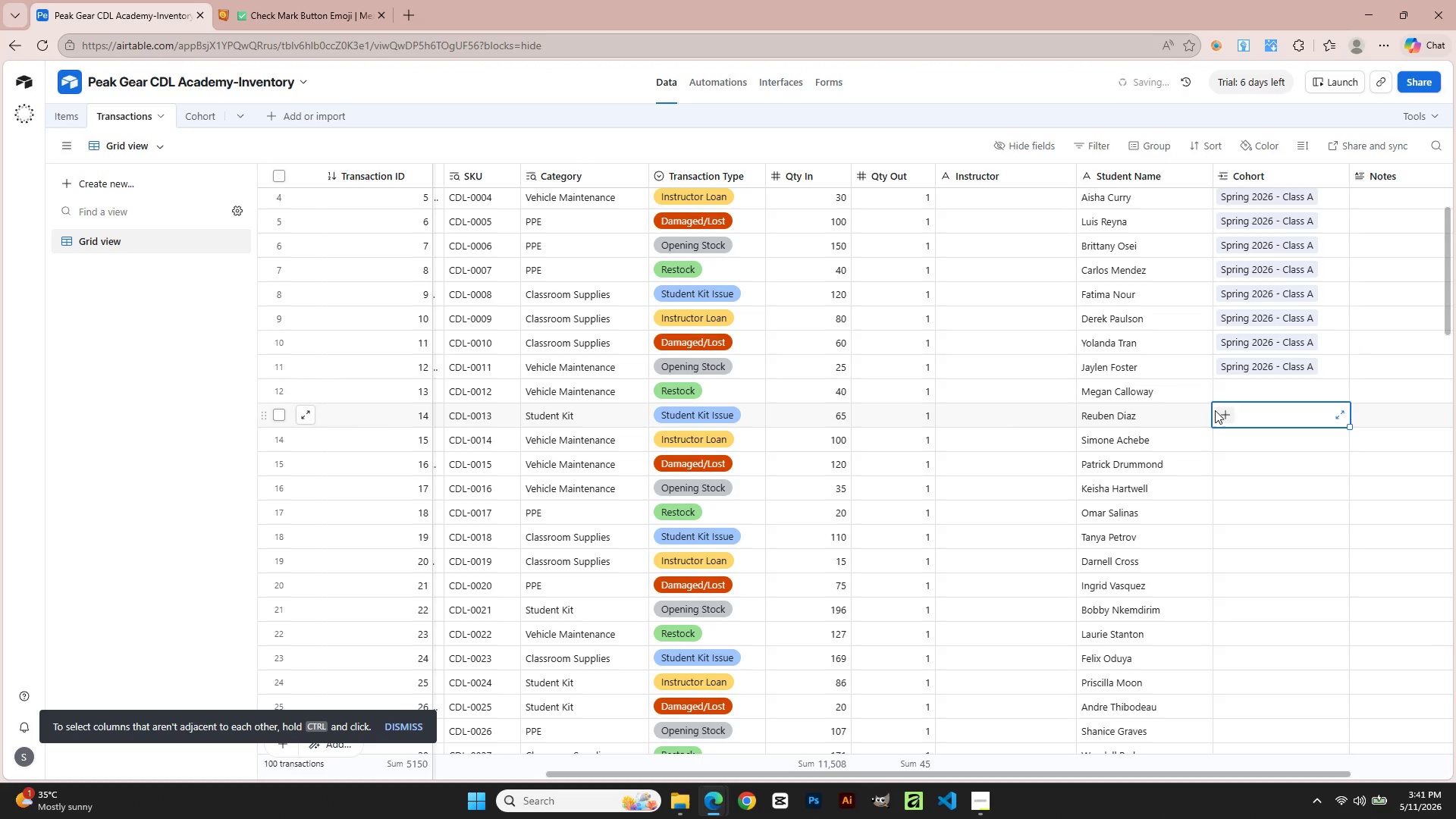 
double_click([1226, 386])
 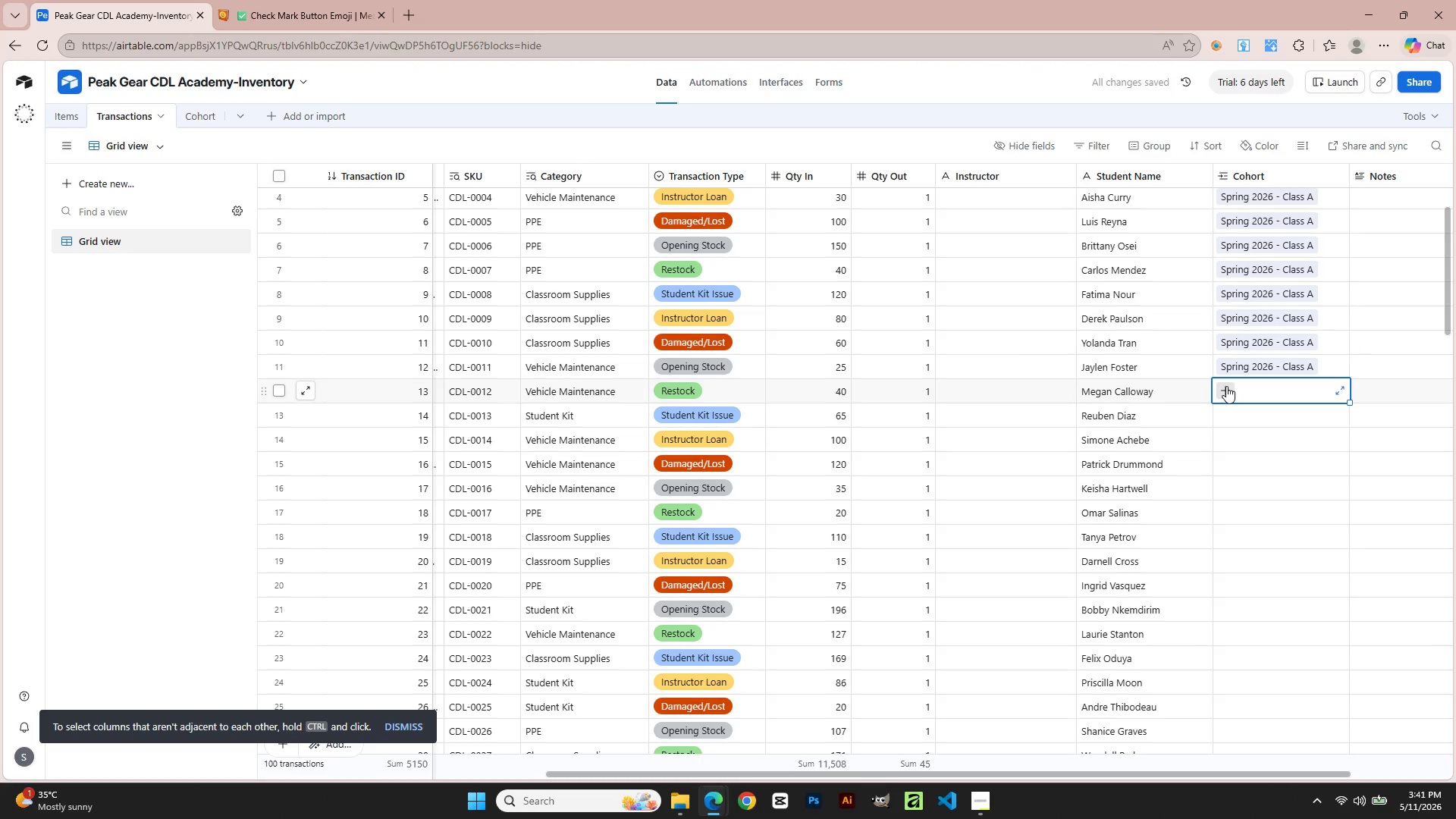 
triple_click([1226, 386])
 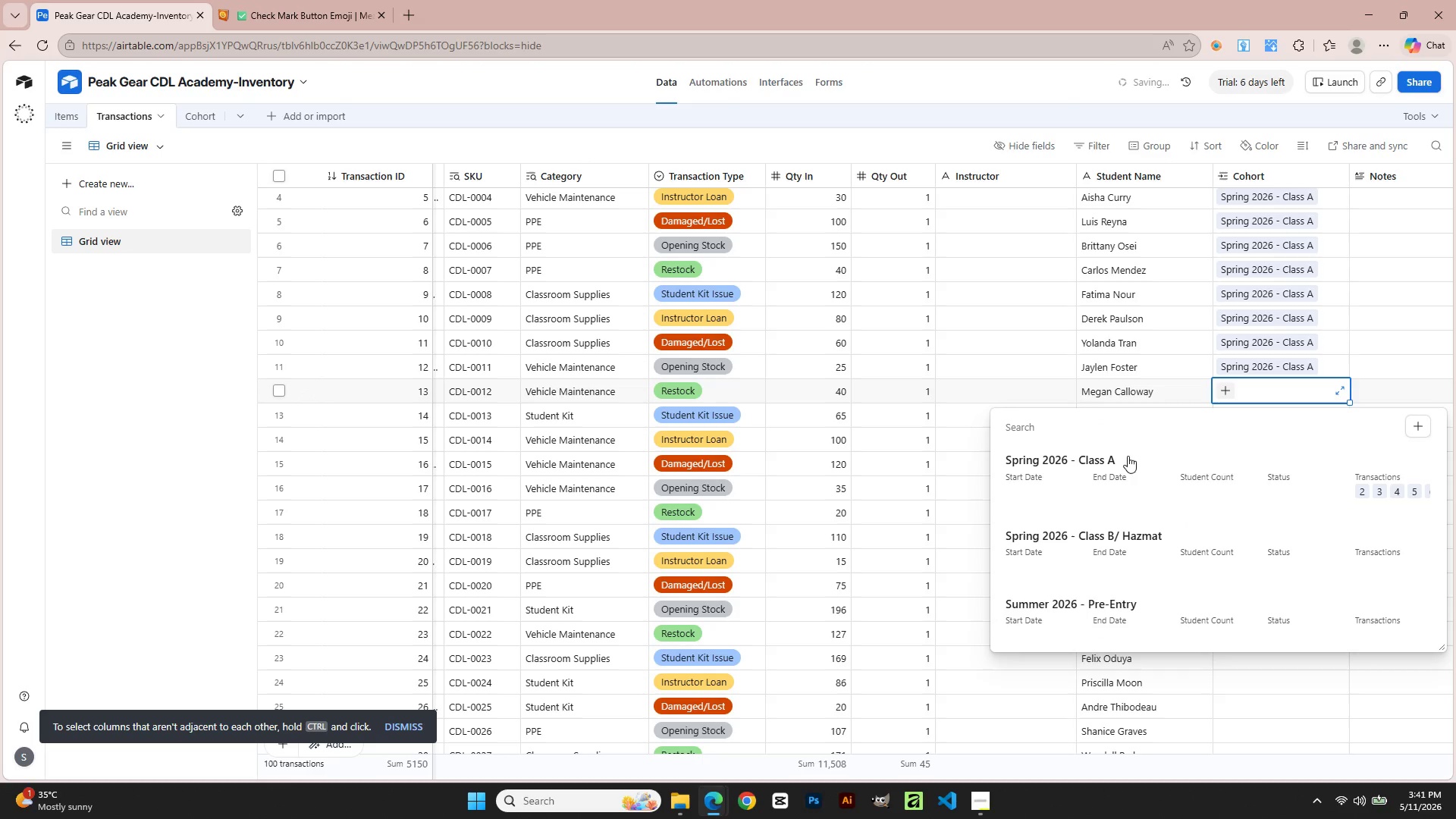 
left_click([1124, 460])
 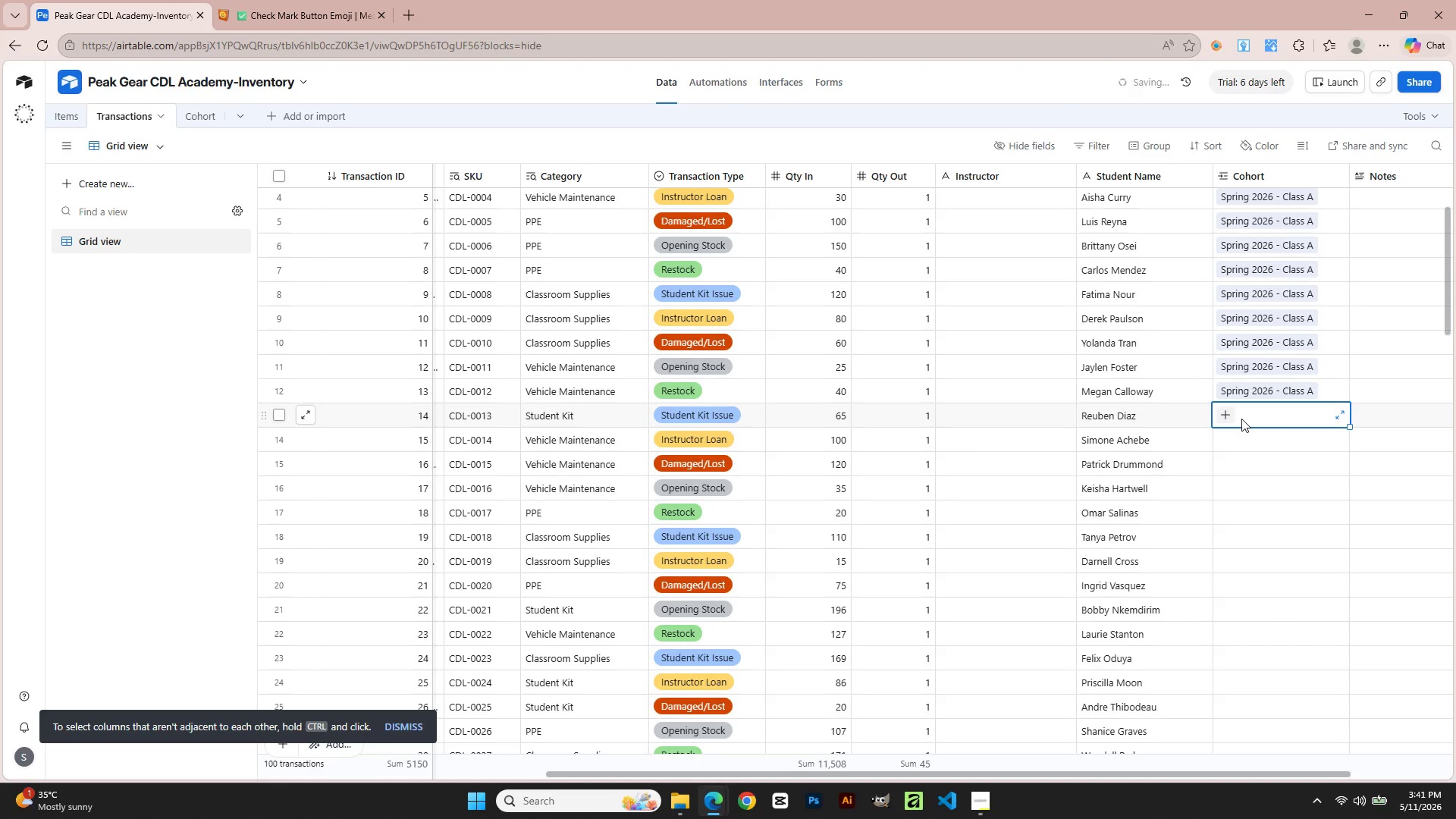 
double_click([1234, 413])
 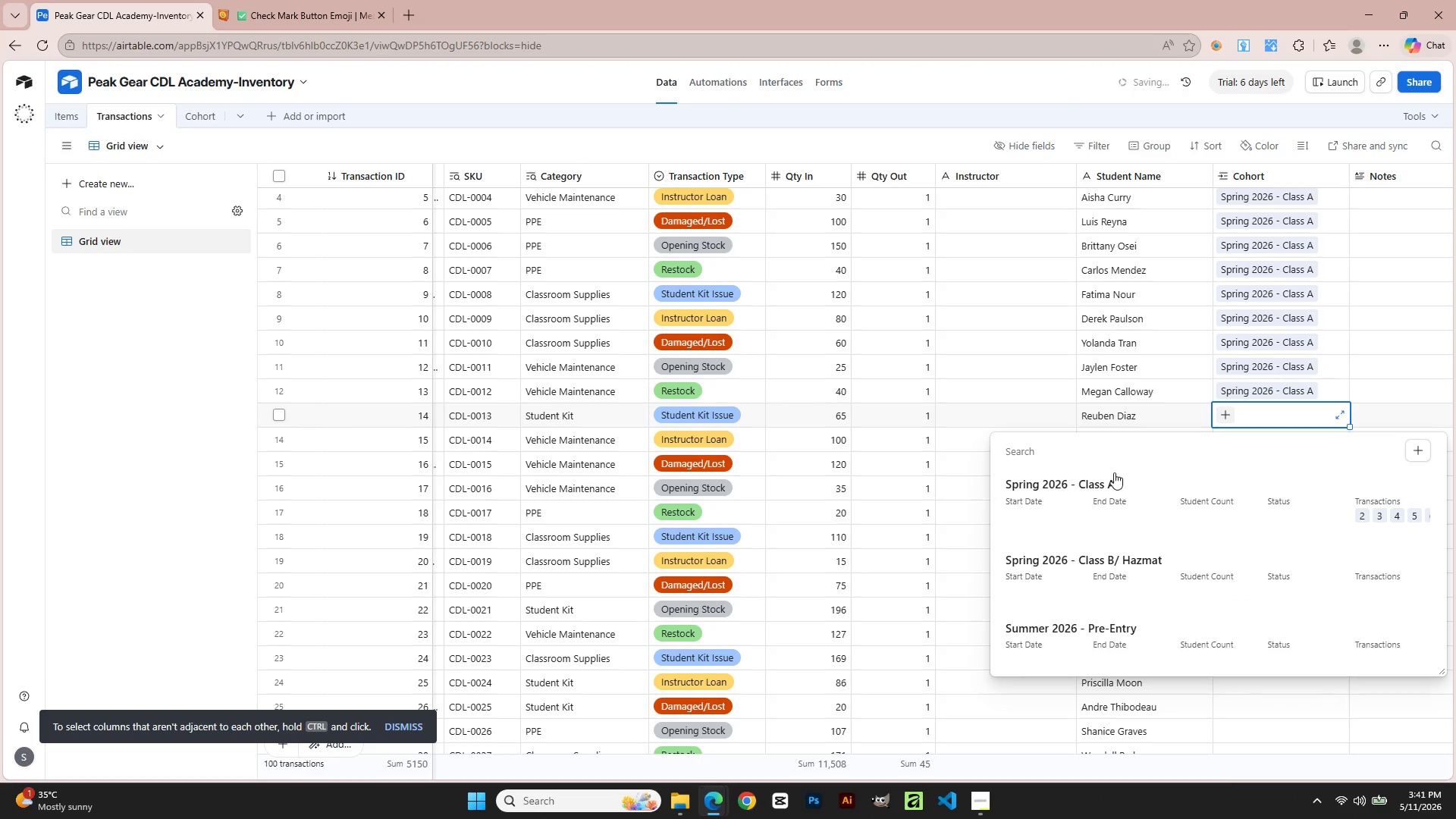 
left_click([1090, 496])
 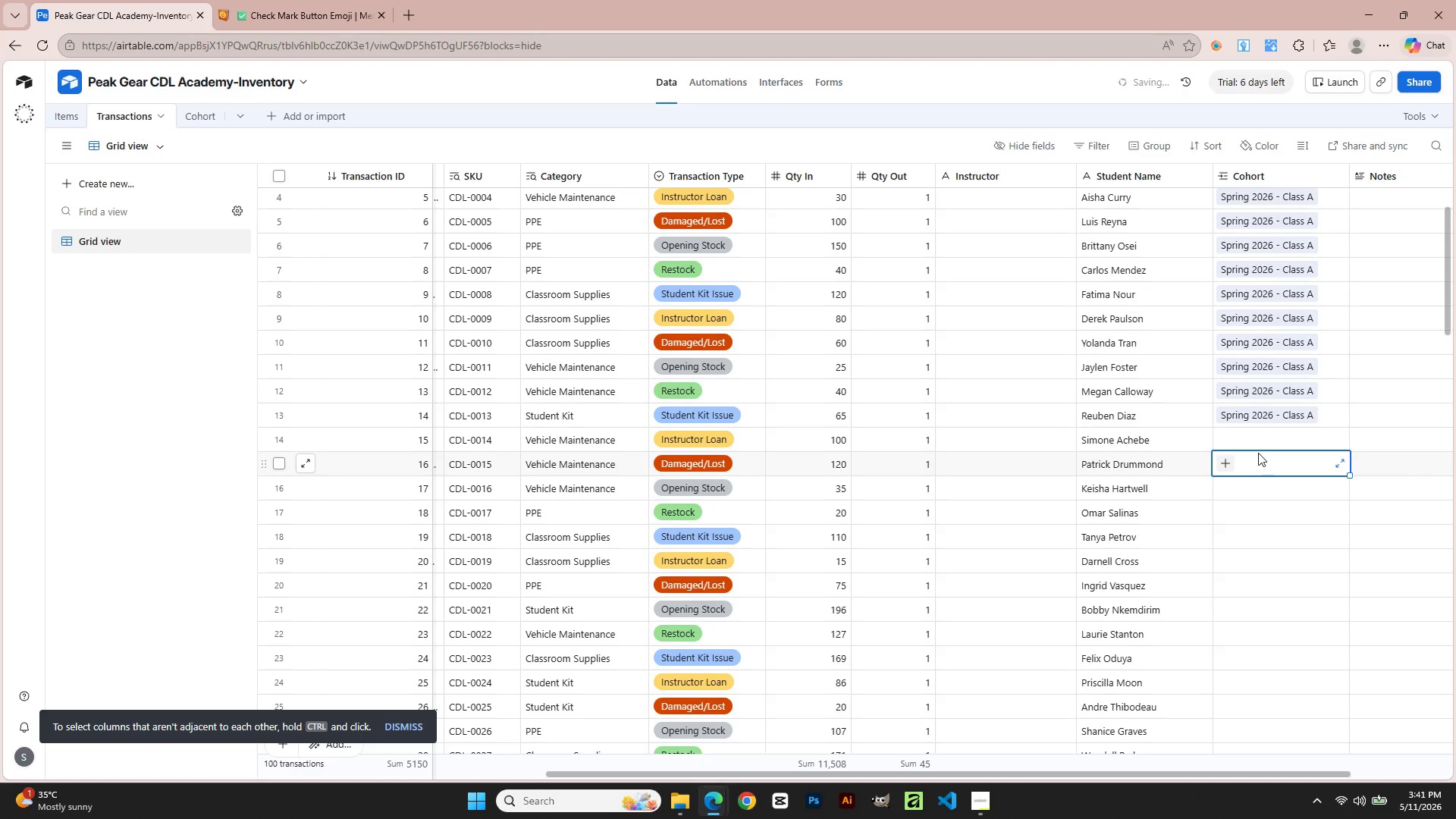 
double_click([1235, 441])
 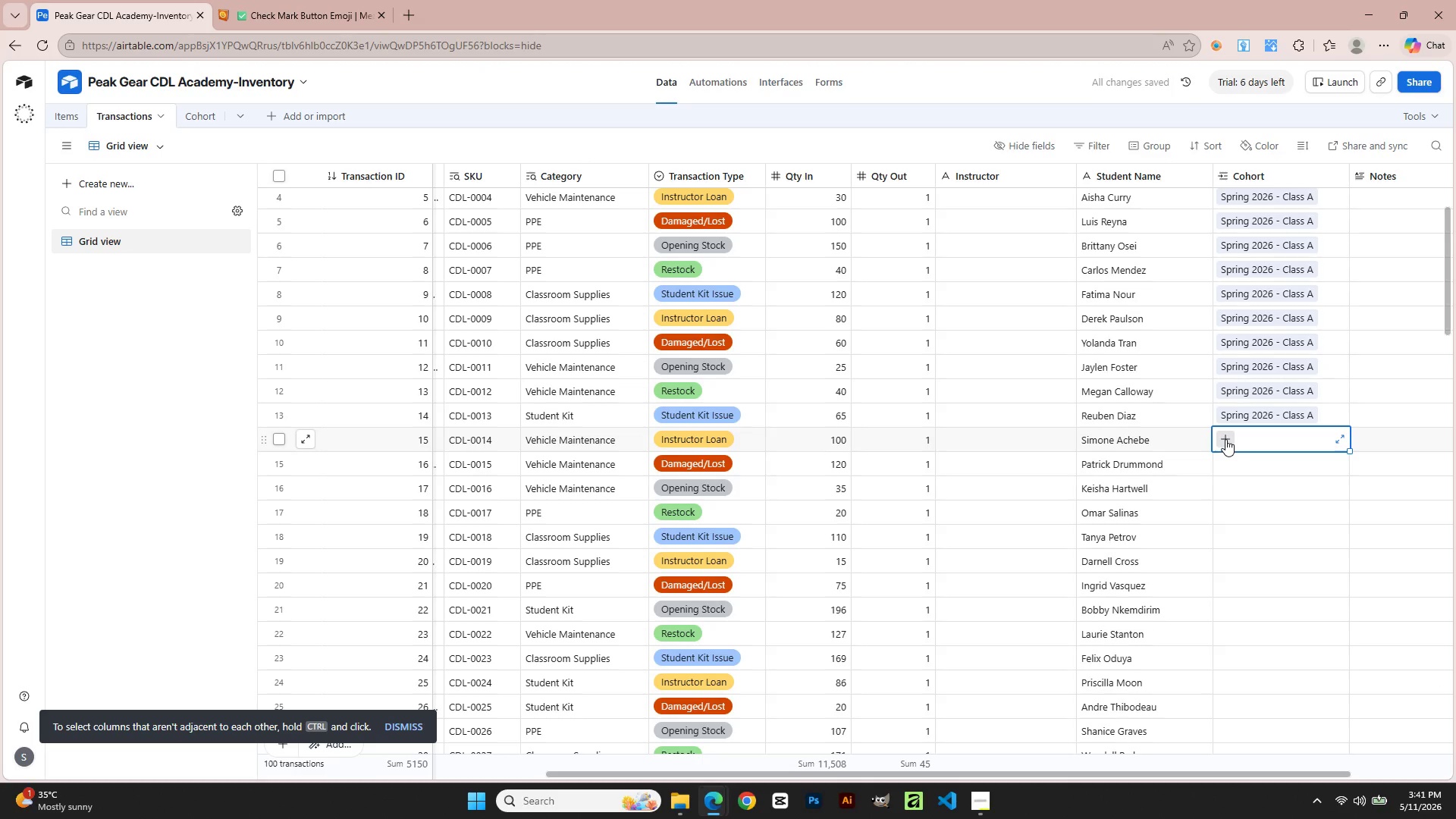 
triple_click([1225, 439])
 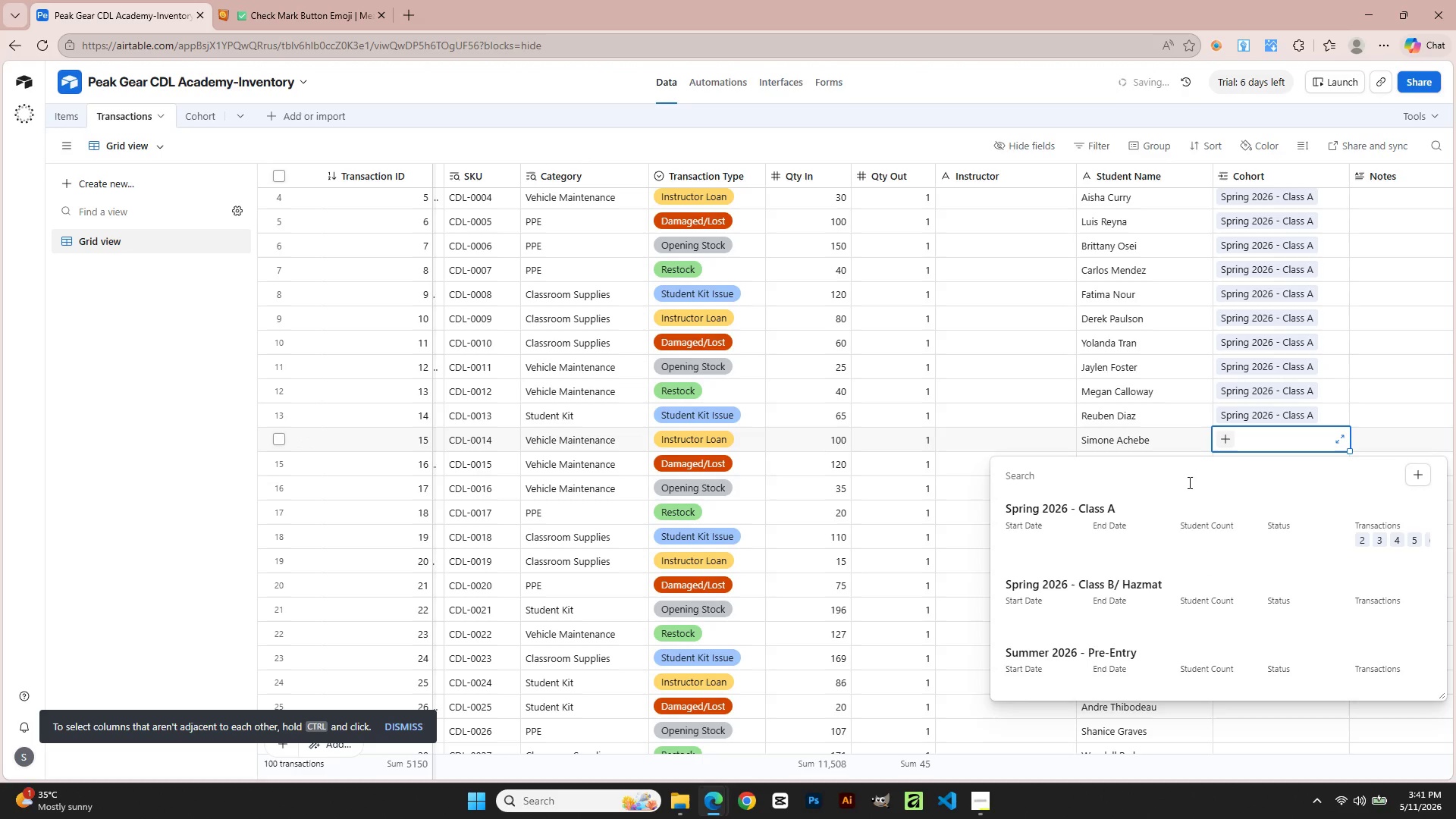 
left_click([1135, 512])
 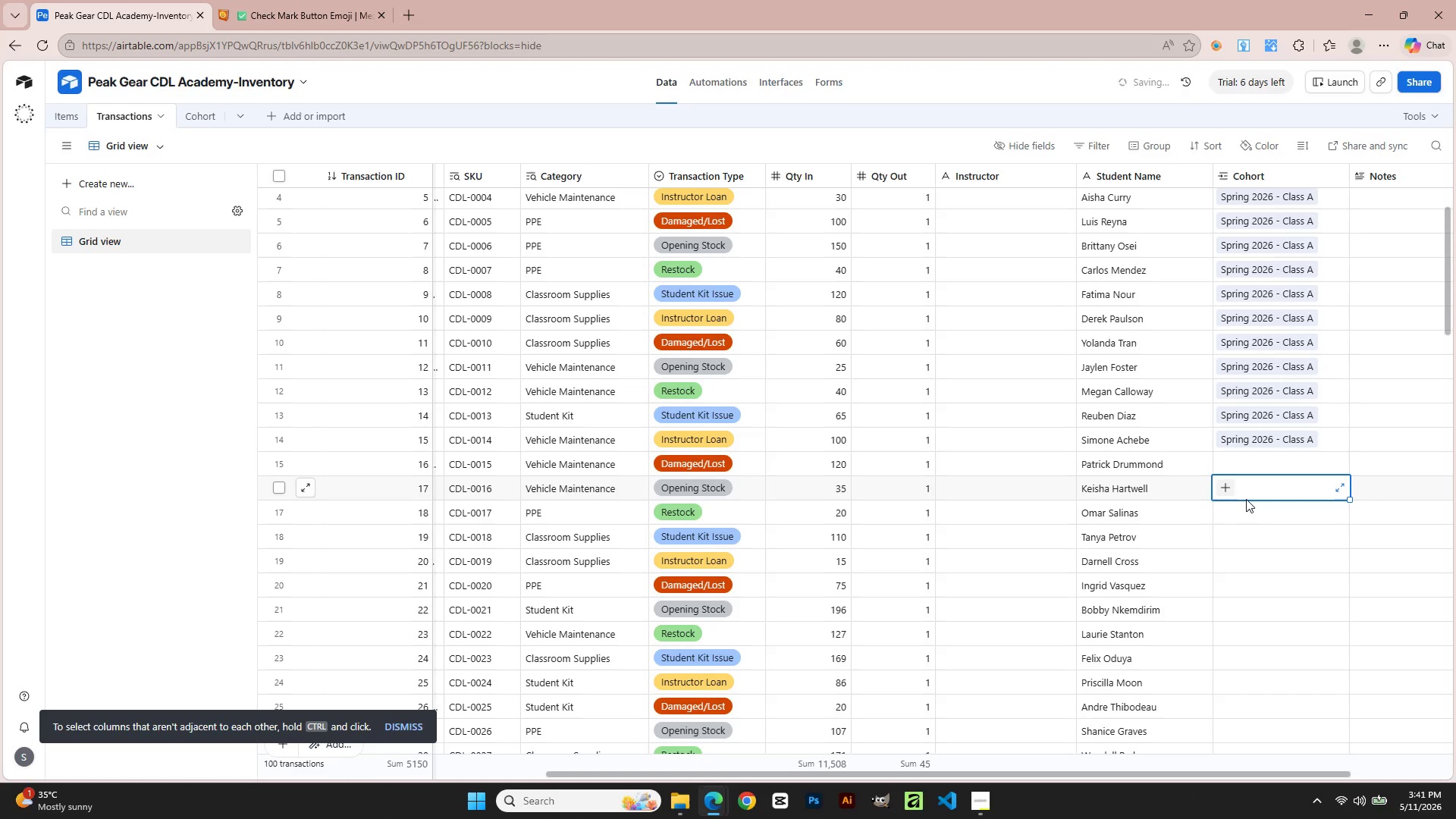 
scroll: coordinate [1246, 499], scroll_direction: down, amount: 2.0
 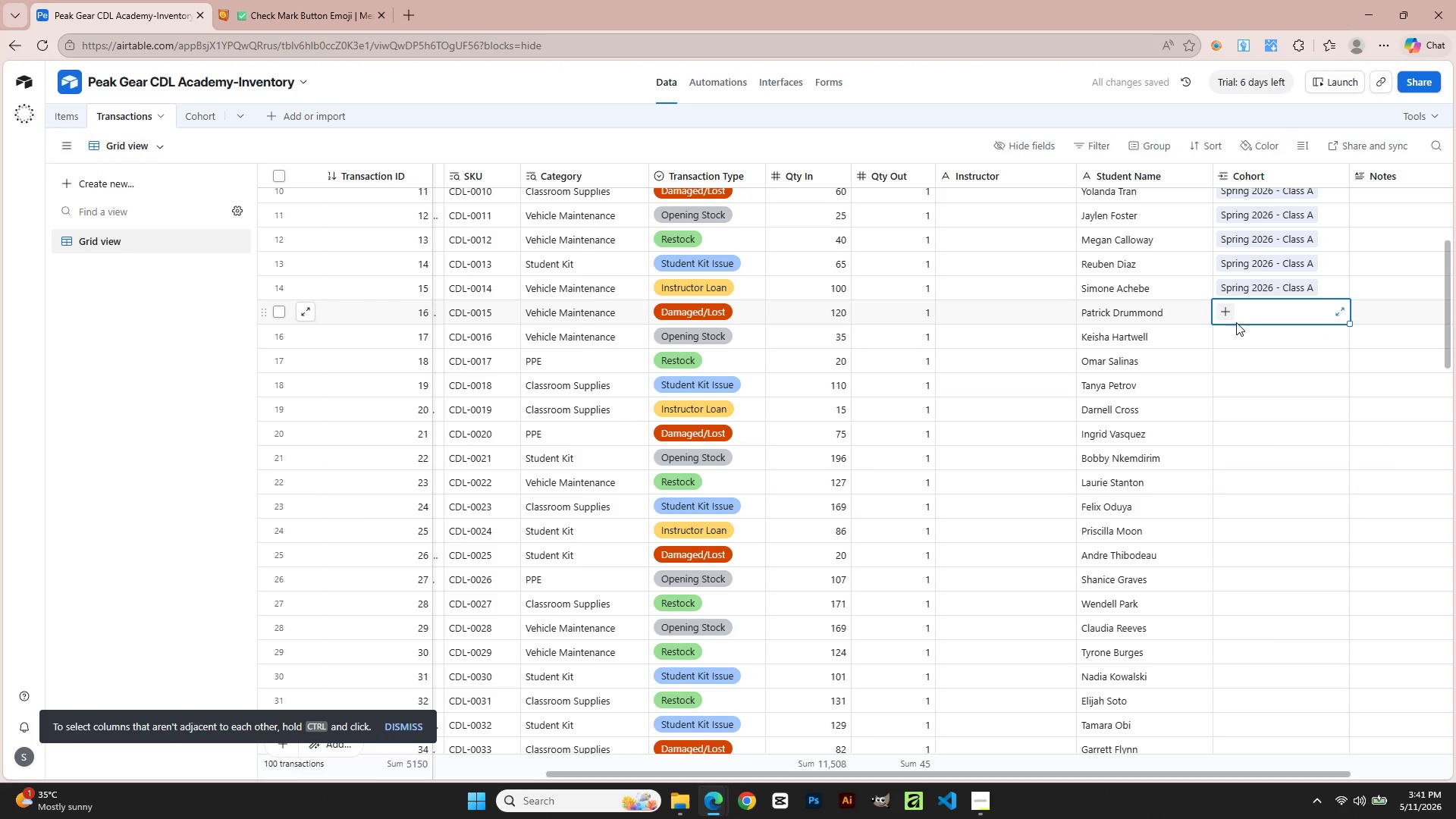 
left_click([1222, 309])
 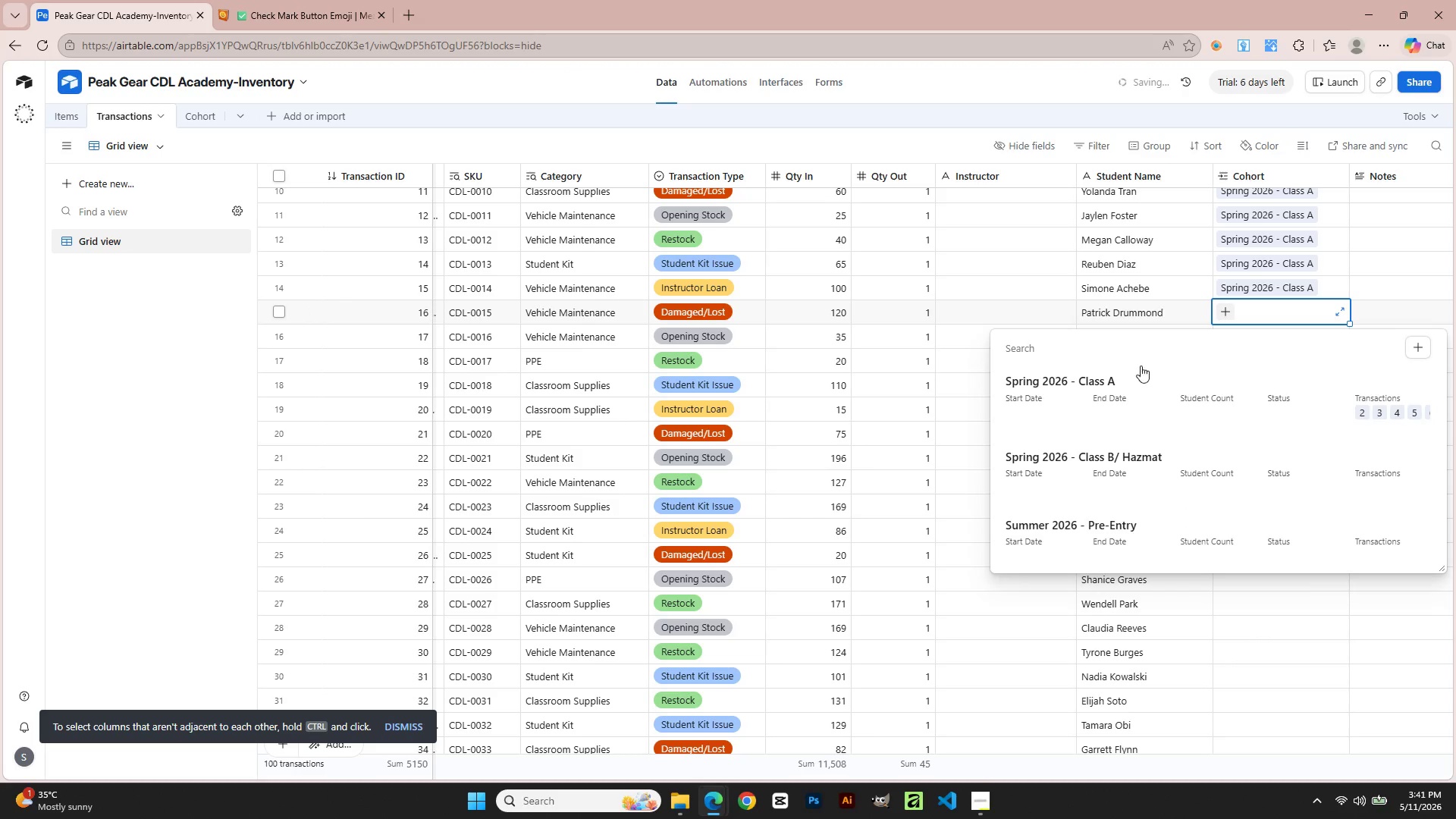 
left_click([1102, 384])
 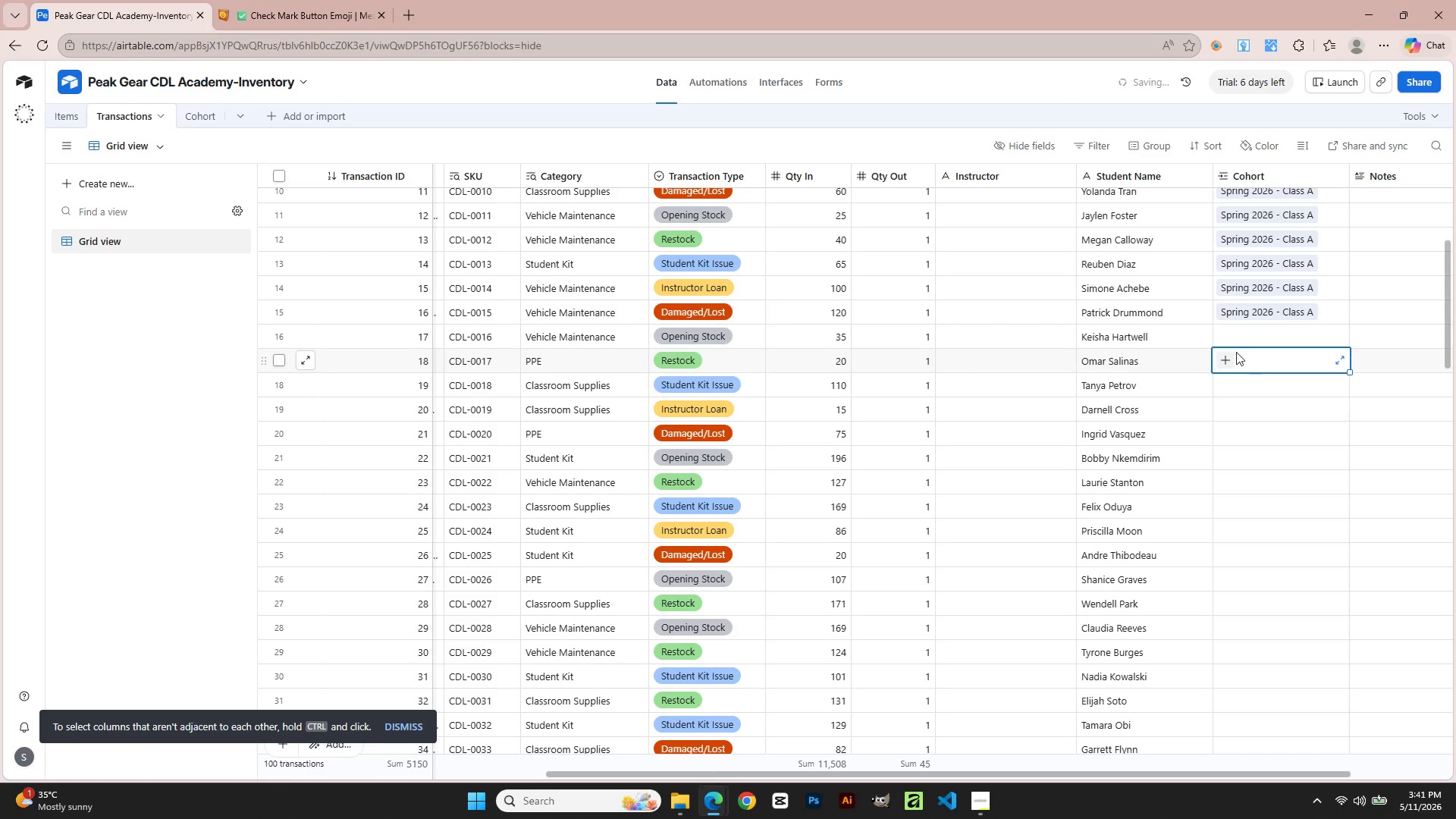 
double_click([1228, 345])
 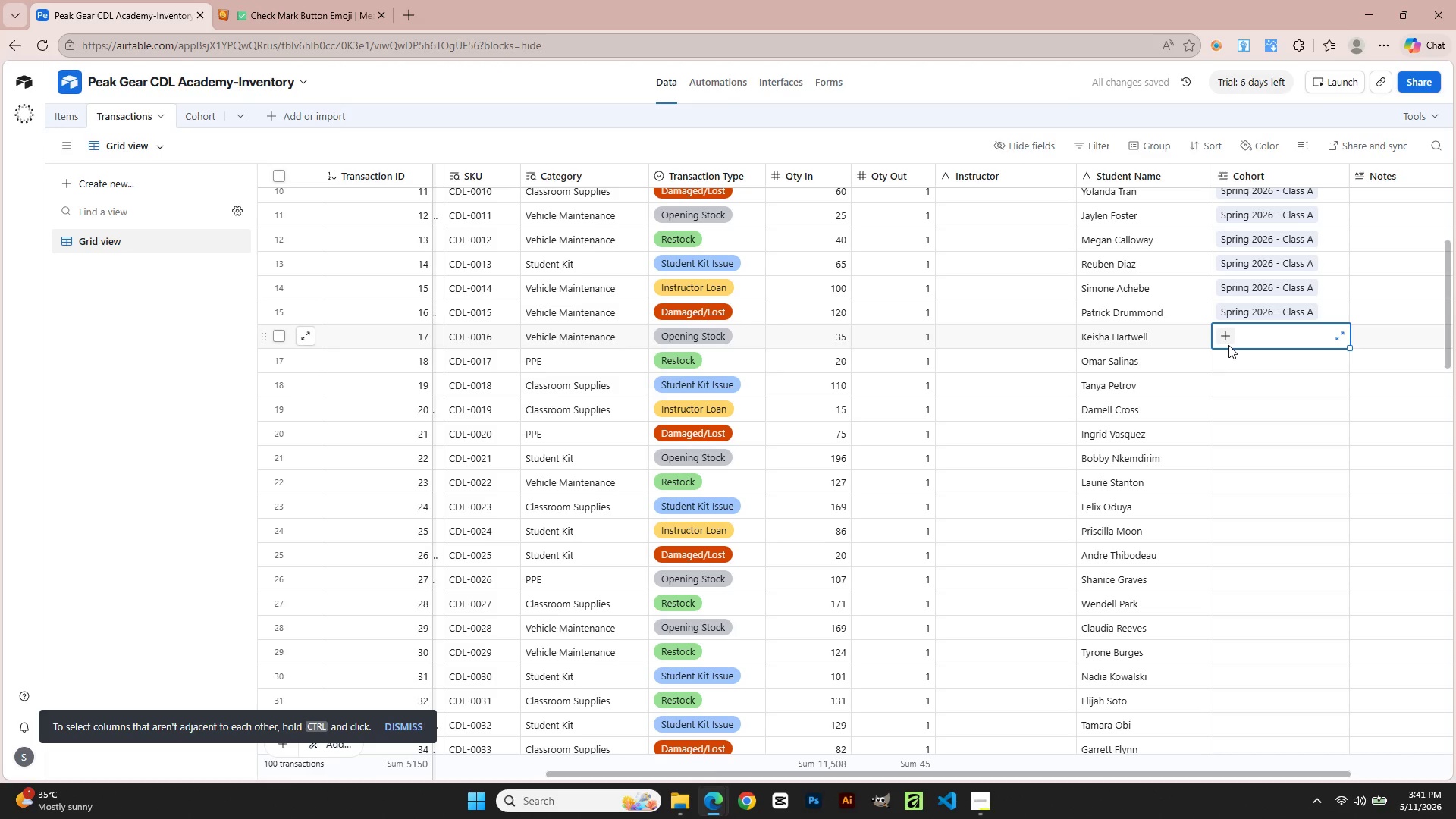 
triple_click([1228, 345])
 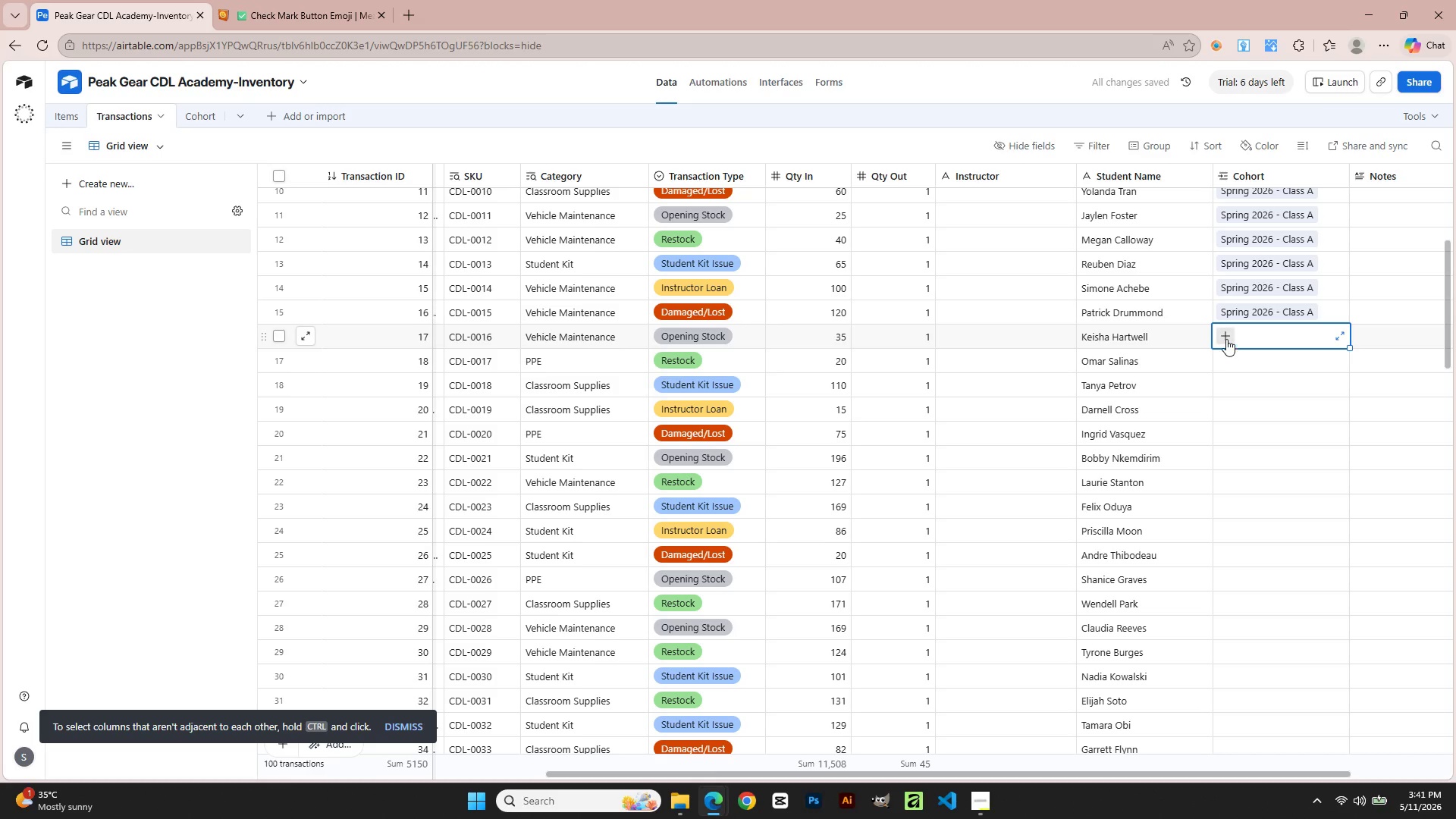 
left_click([1226, 339])
 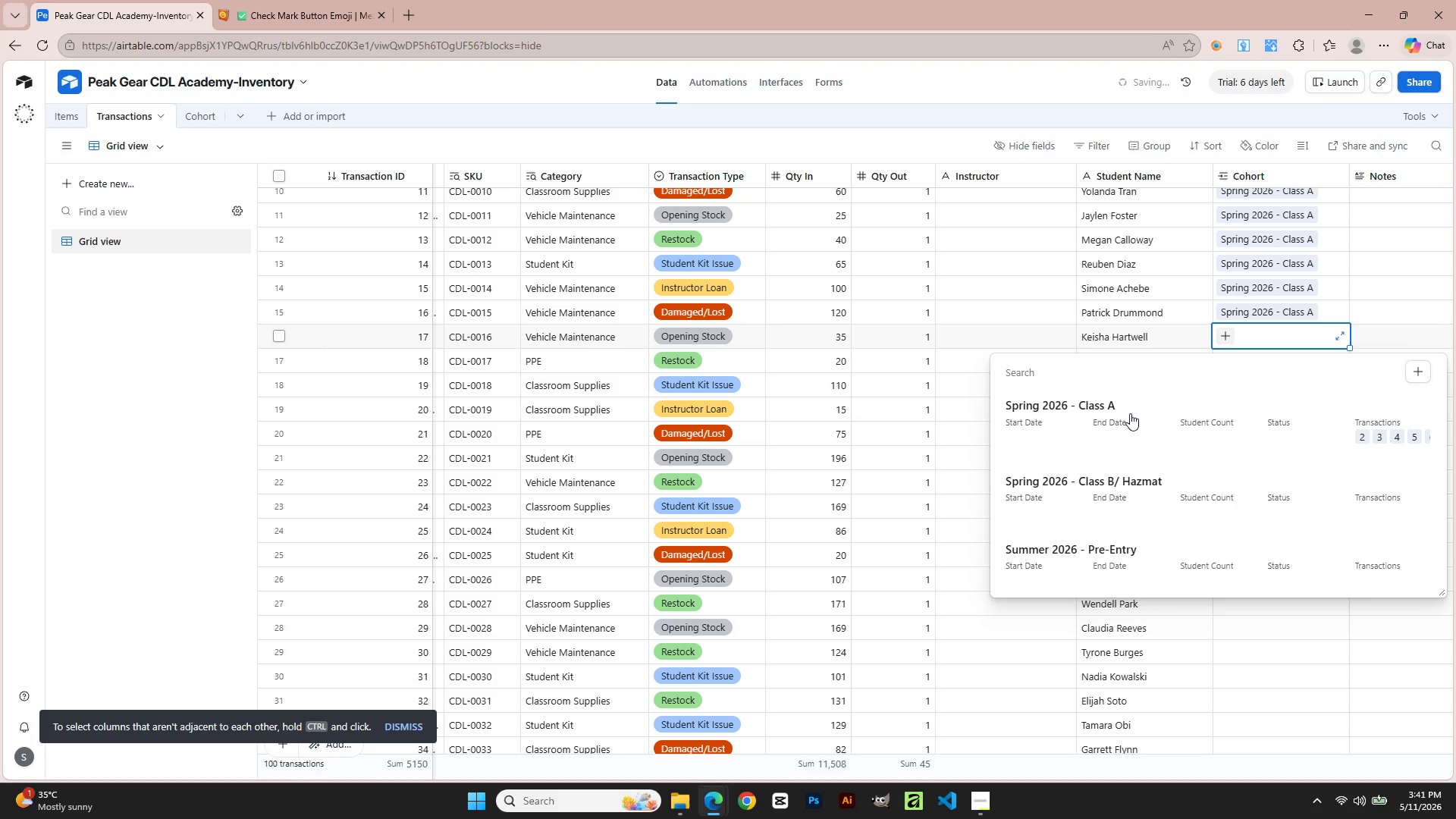 
left_click([1105, 425])
 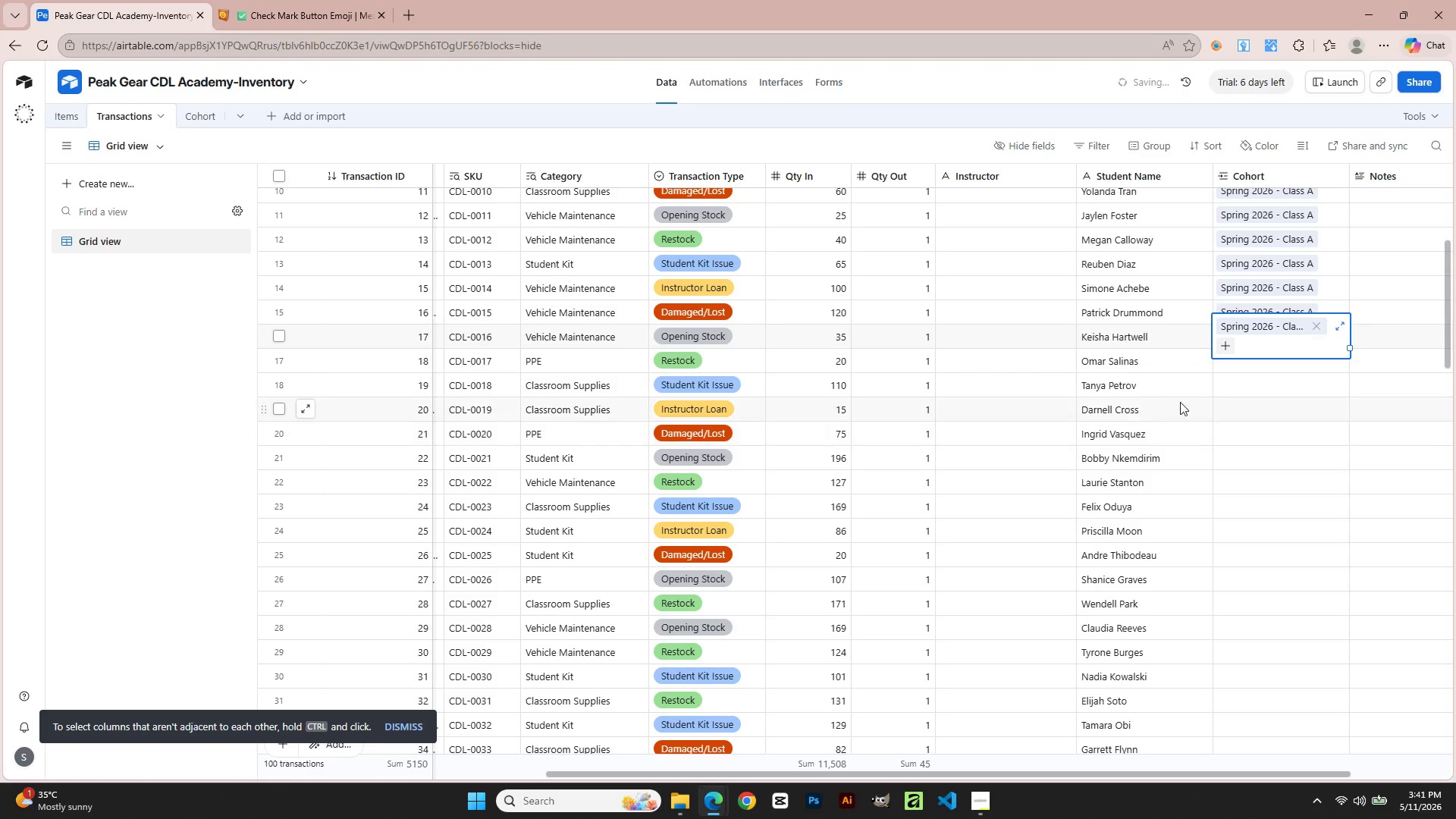 
left_click([1264, 366])
 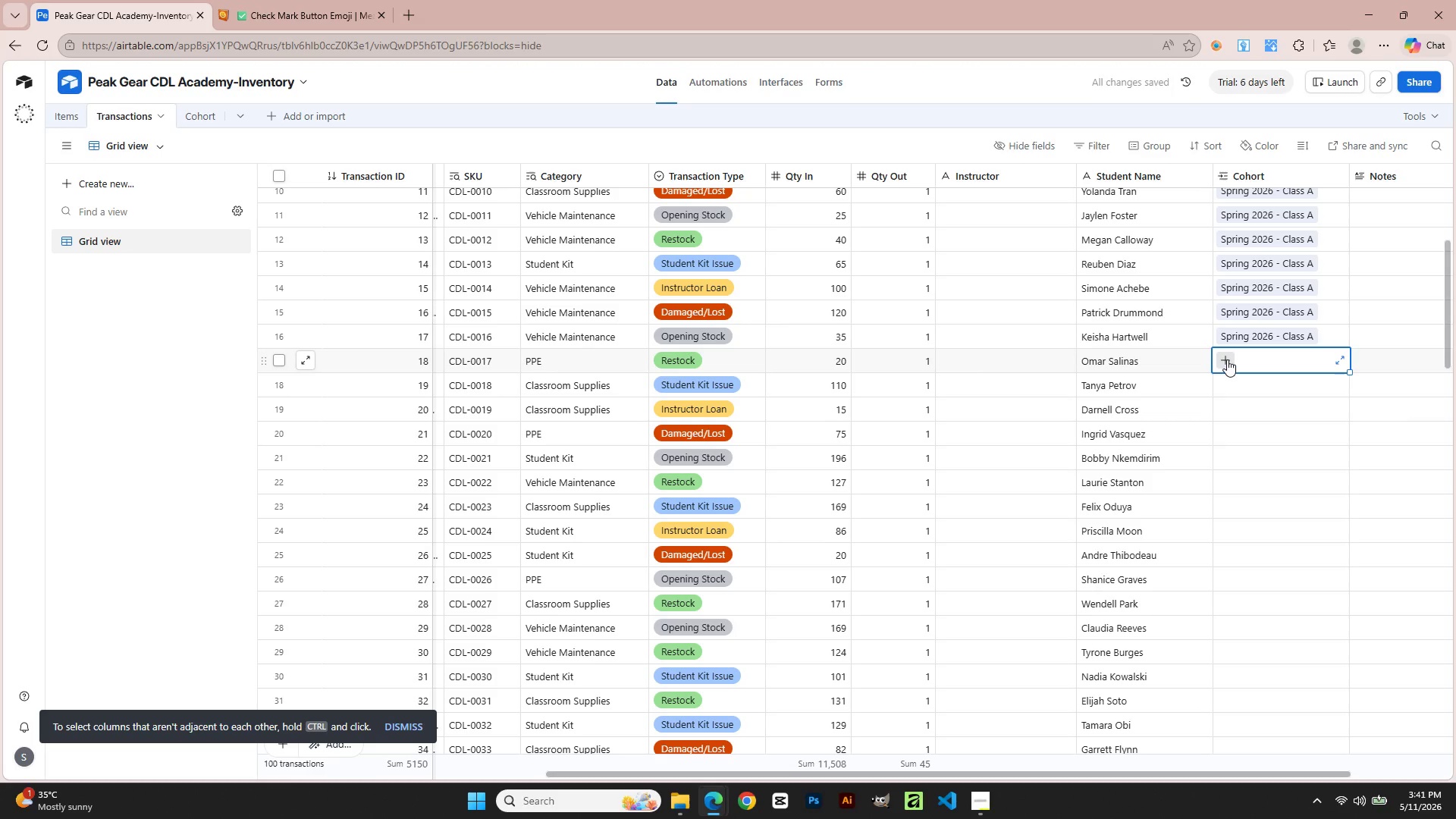 
left_click([1224, 360])
 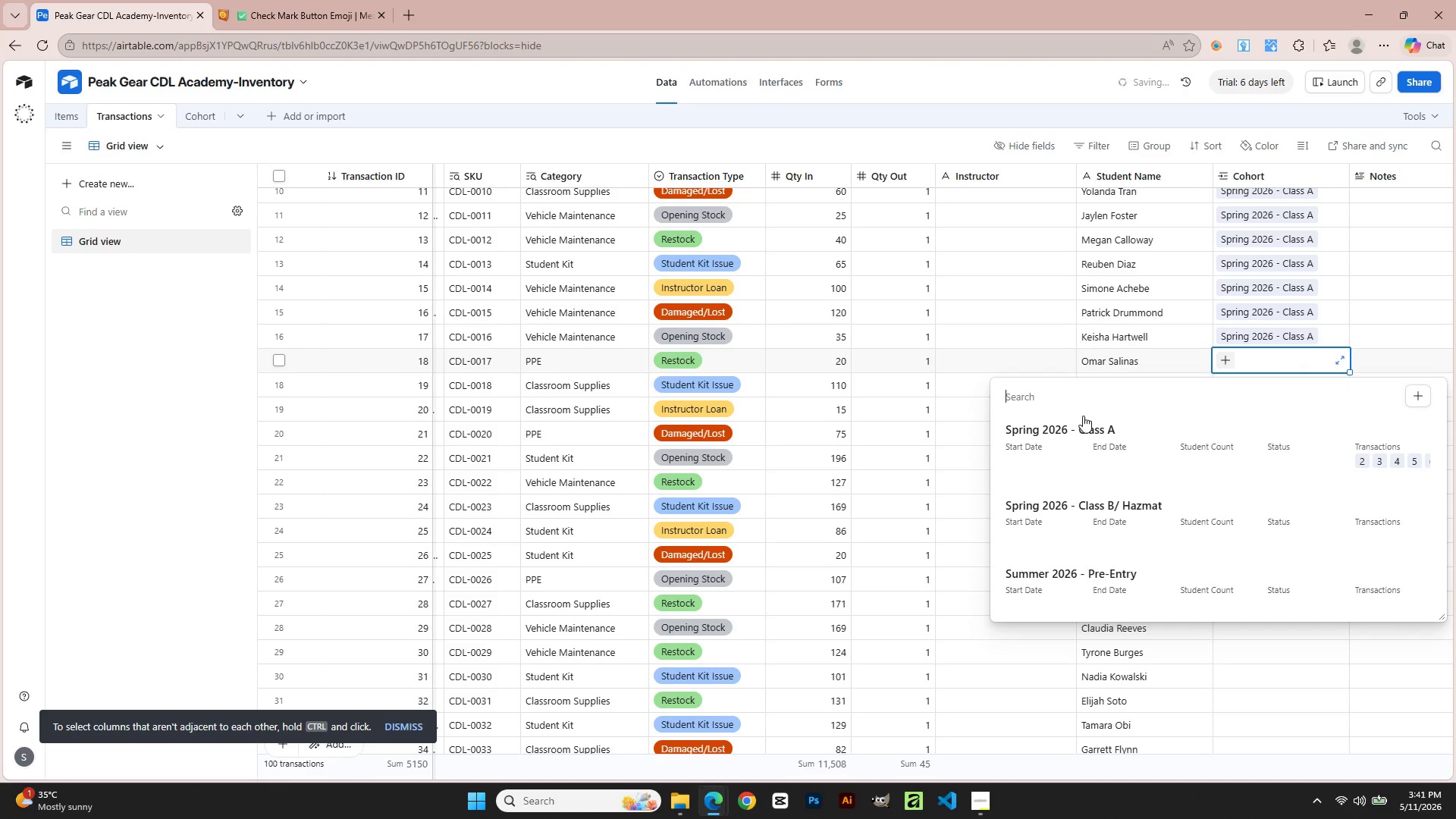 
left_click([1082, 416])
 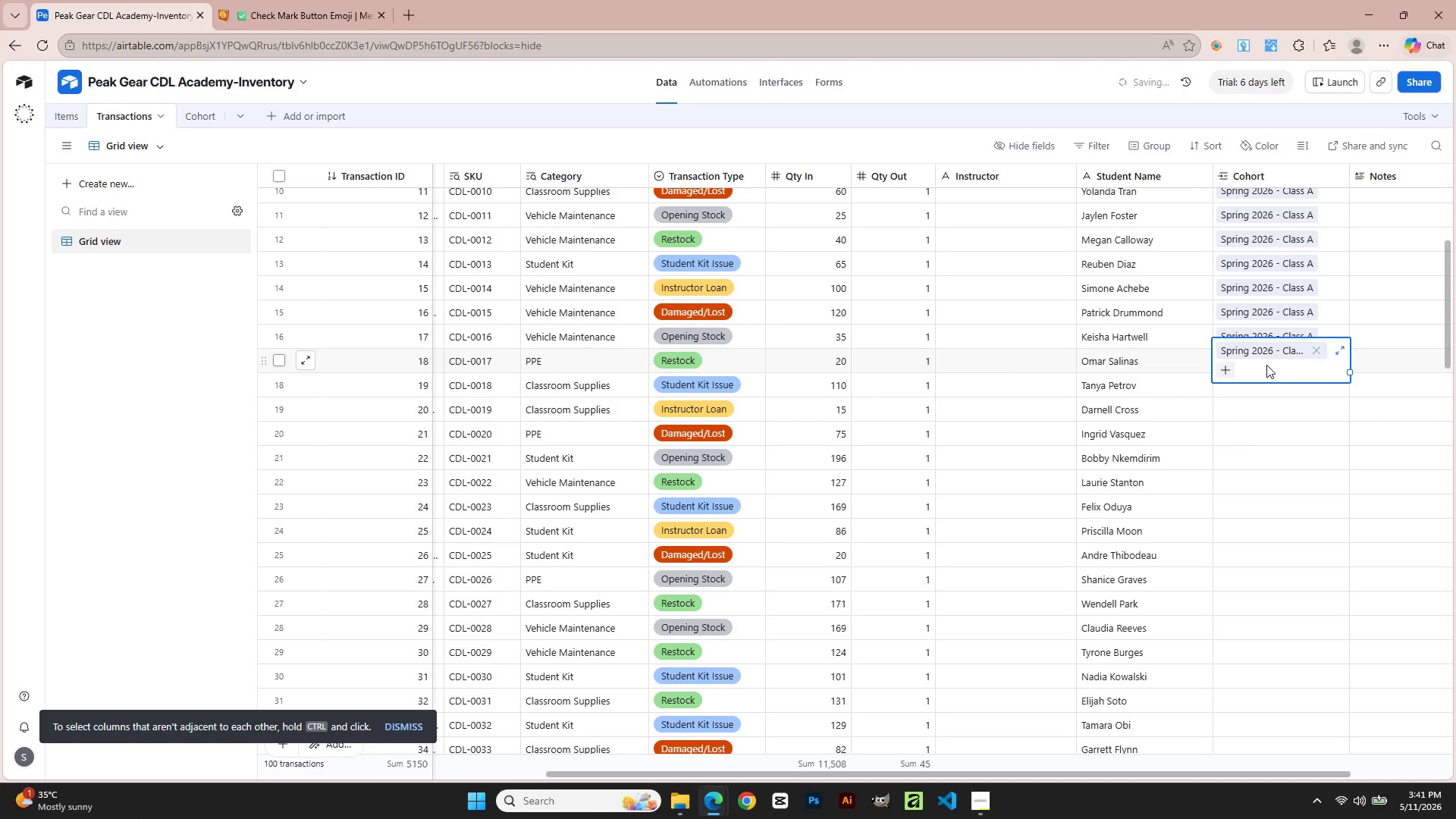 
left_click([1266, 365])
 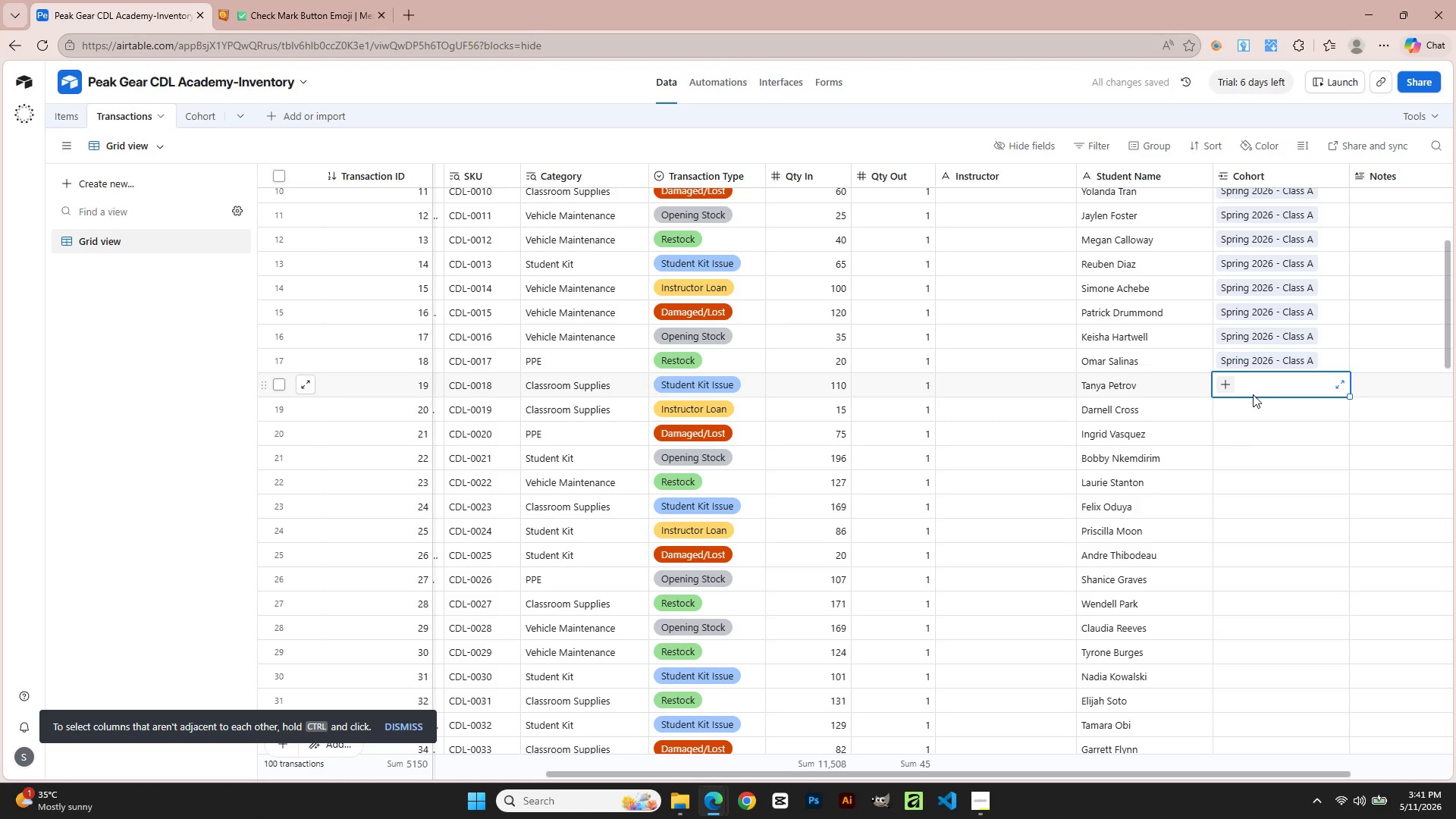 
double_click([1216, 394])
 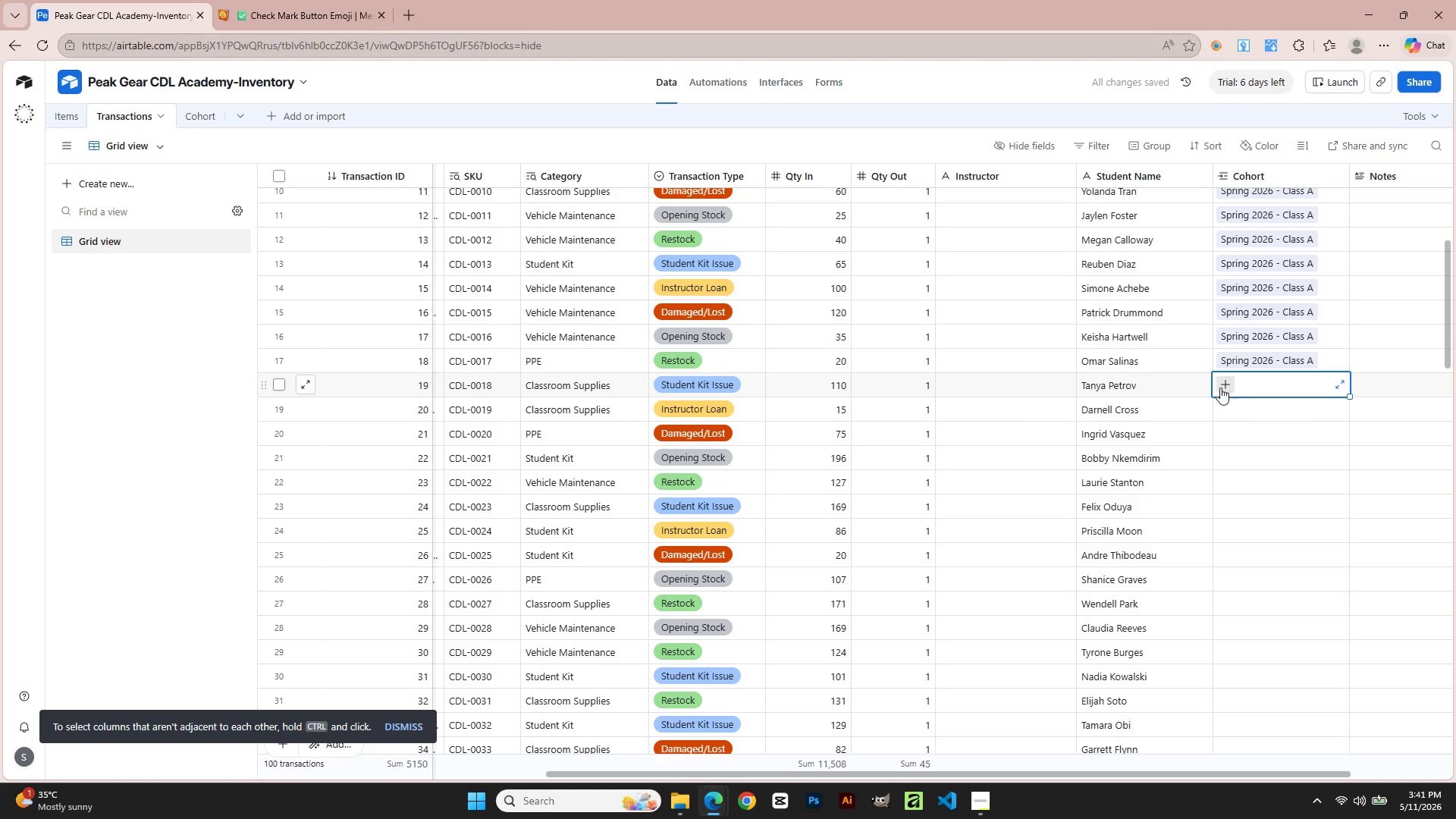 
triple_click([1221, 387])
 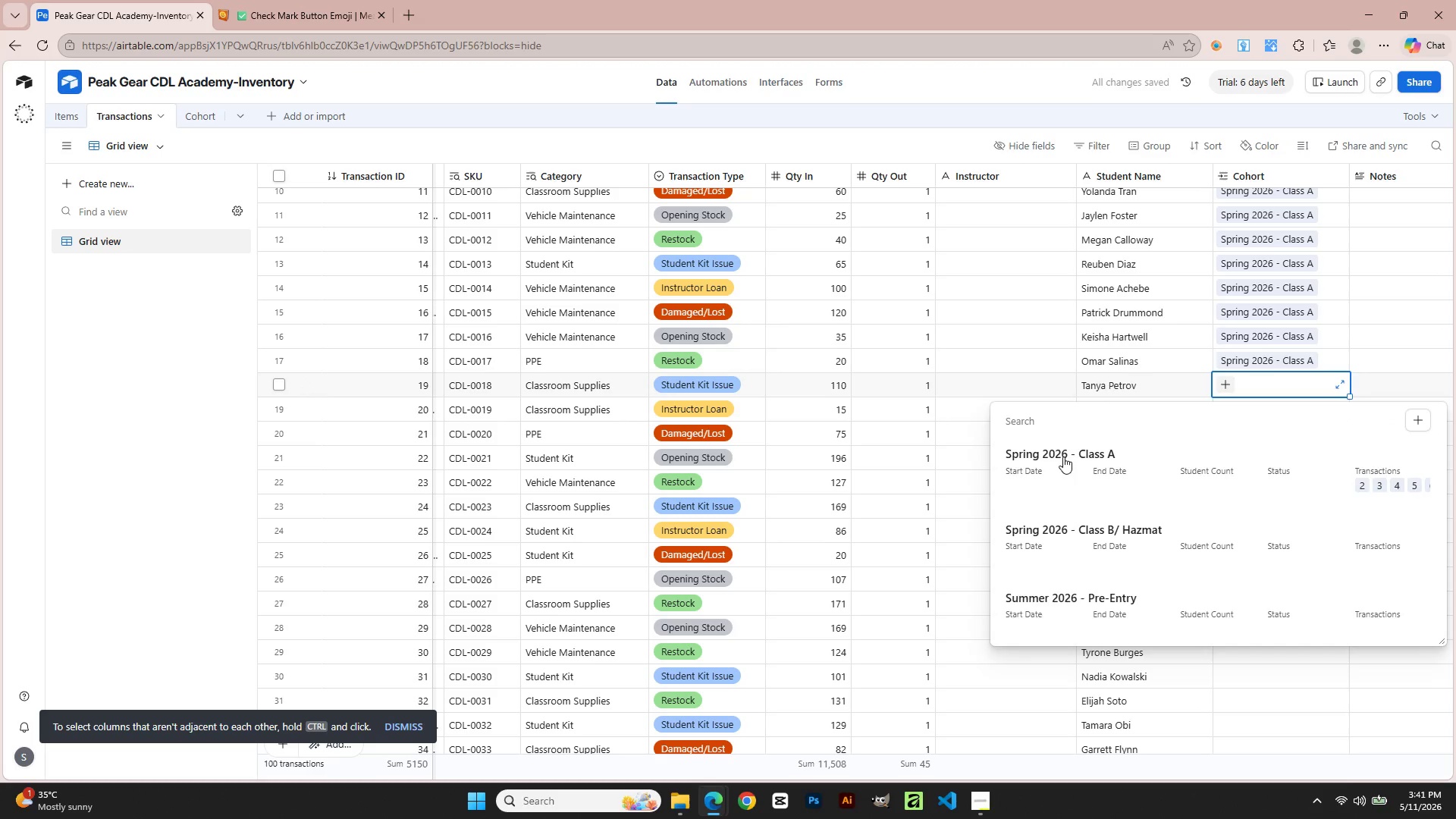 
double_click([1212, 439])
 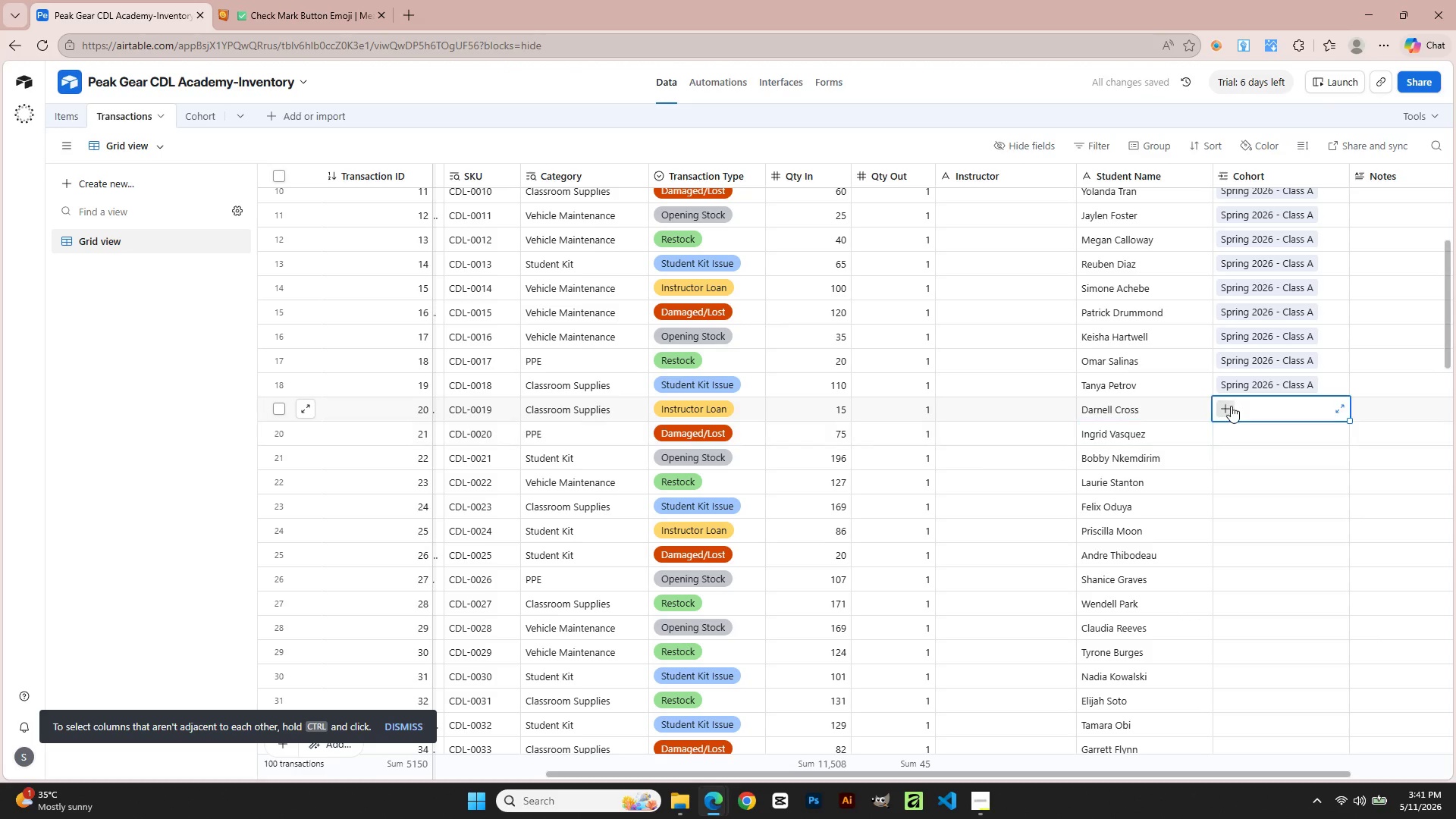 
double_click([1231, 405])
 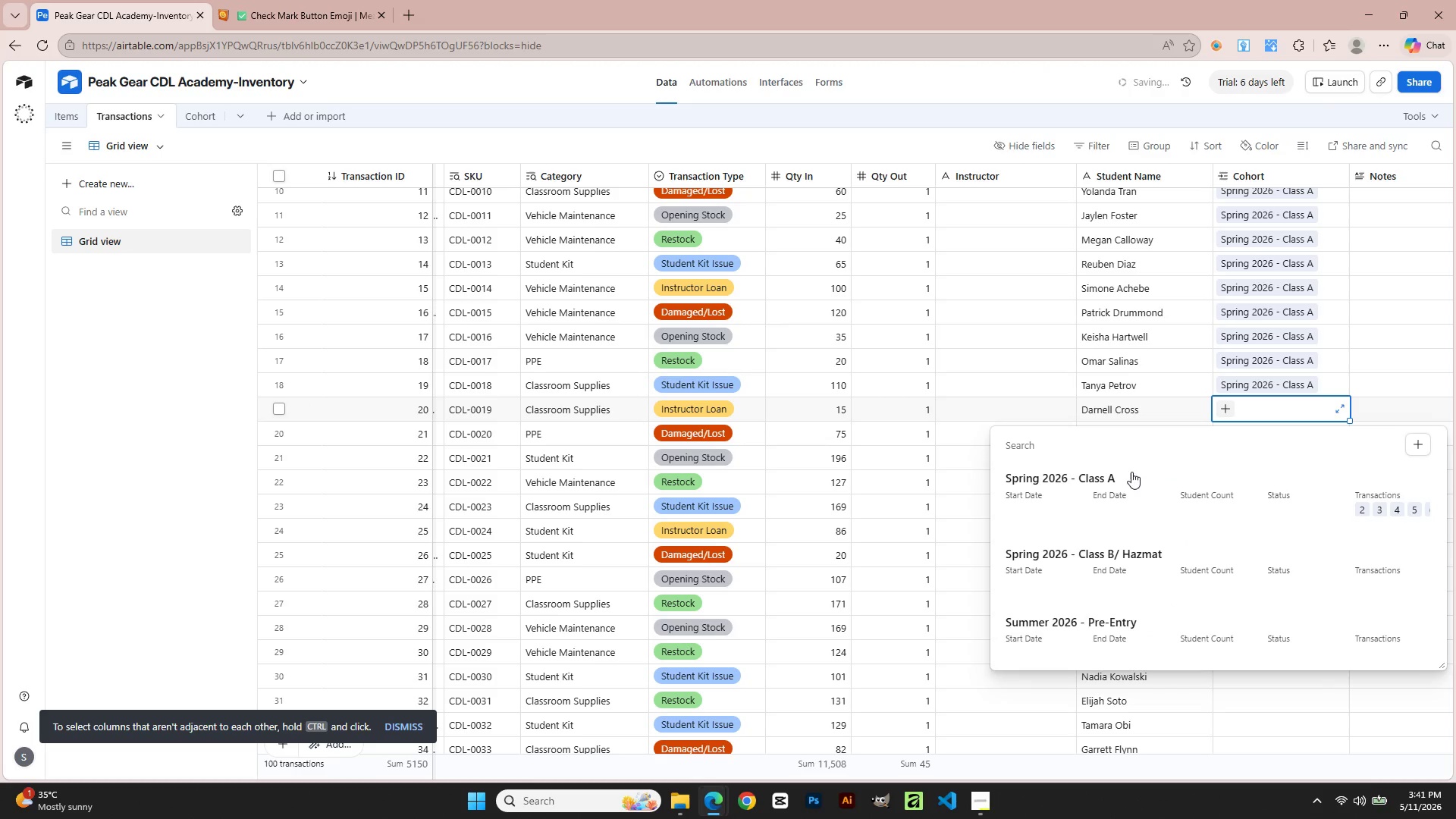 
left_click([1090, 489])
 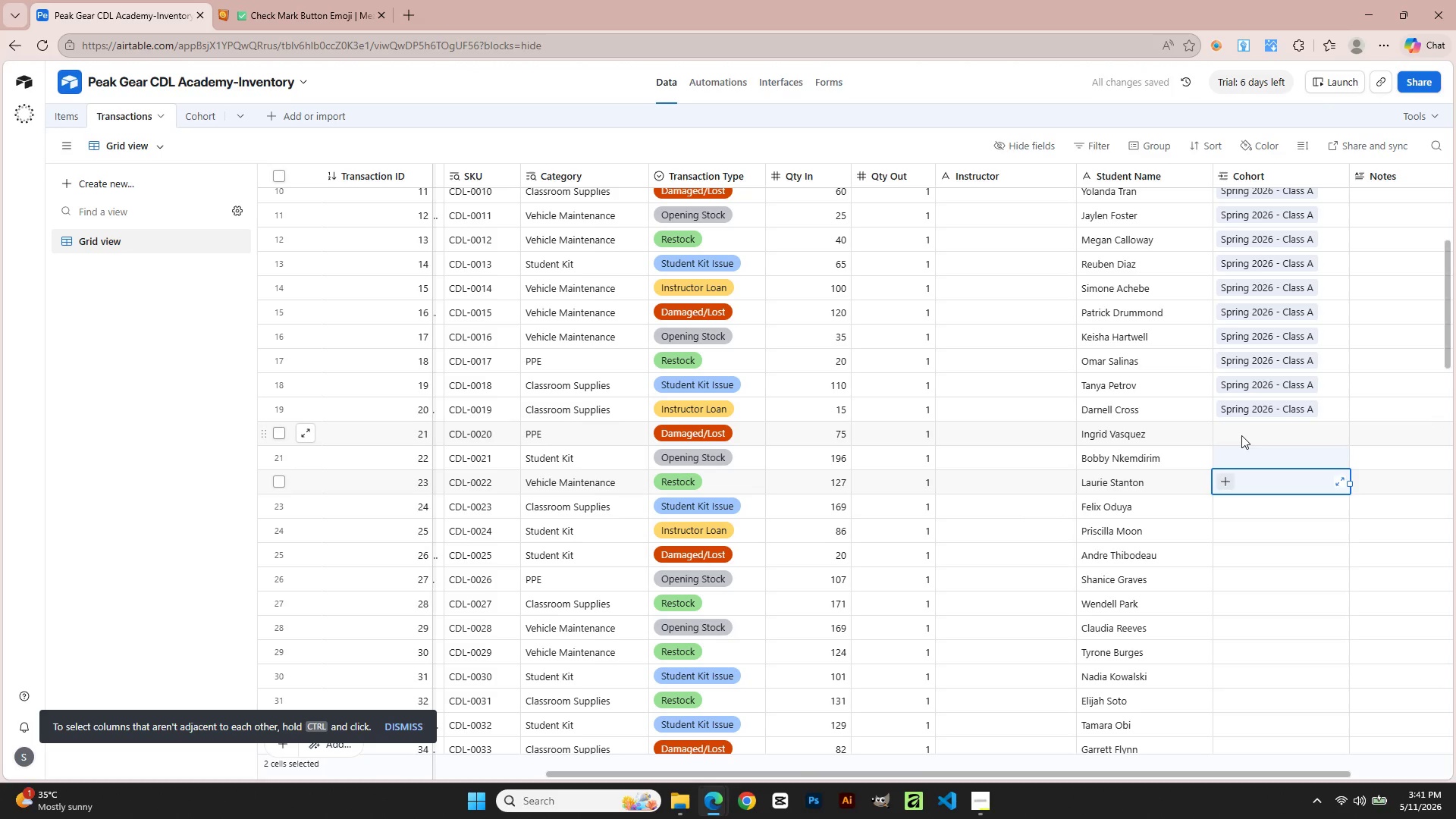 
double_click([1224, 431])
 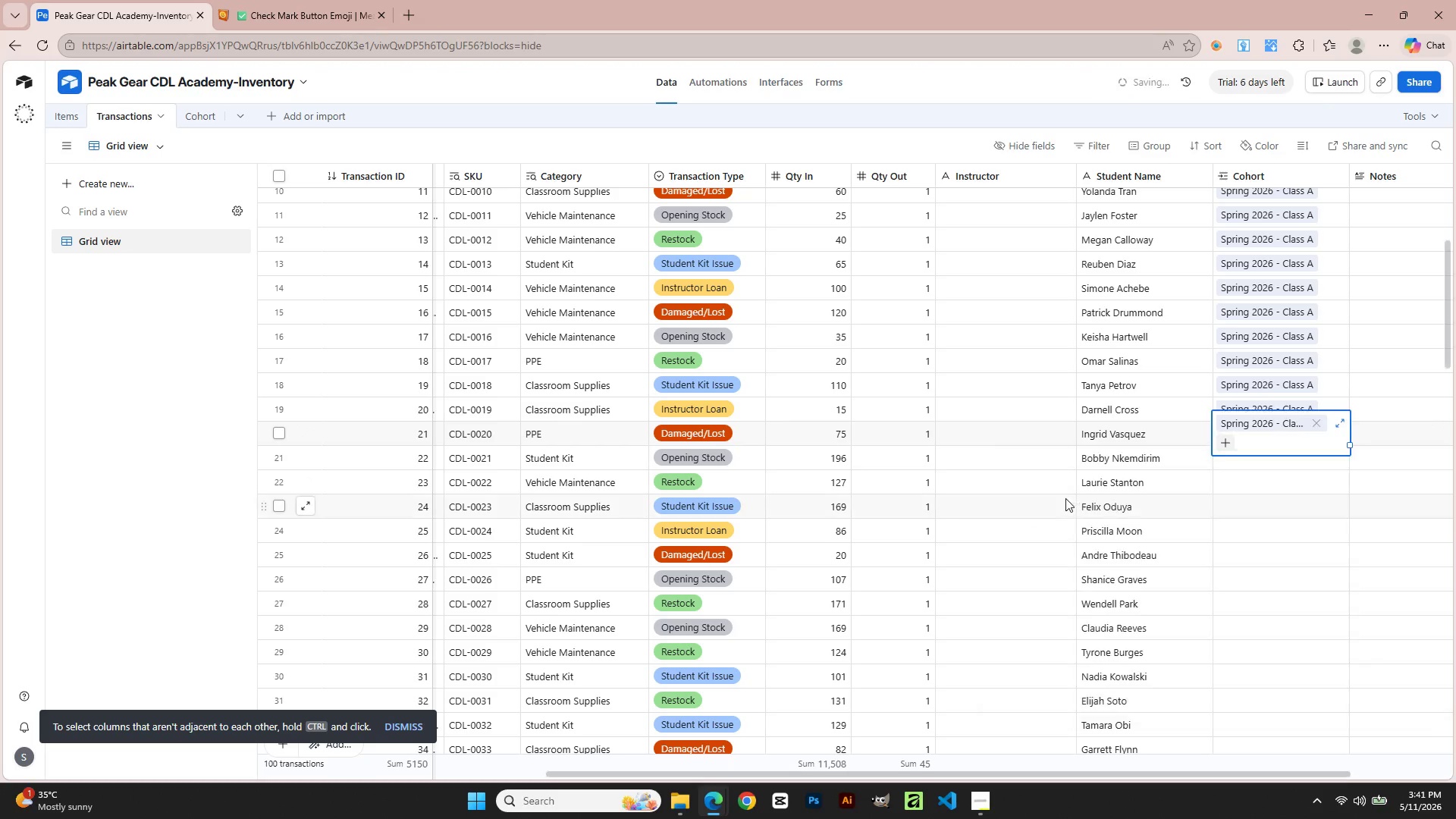 
left_click([1232, 486])
 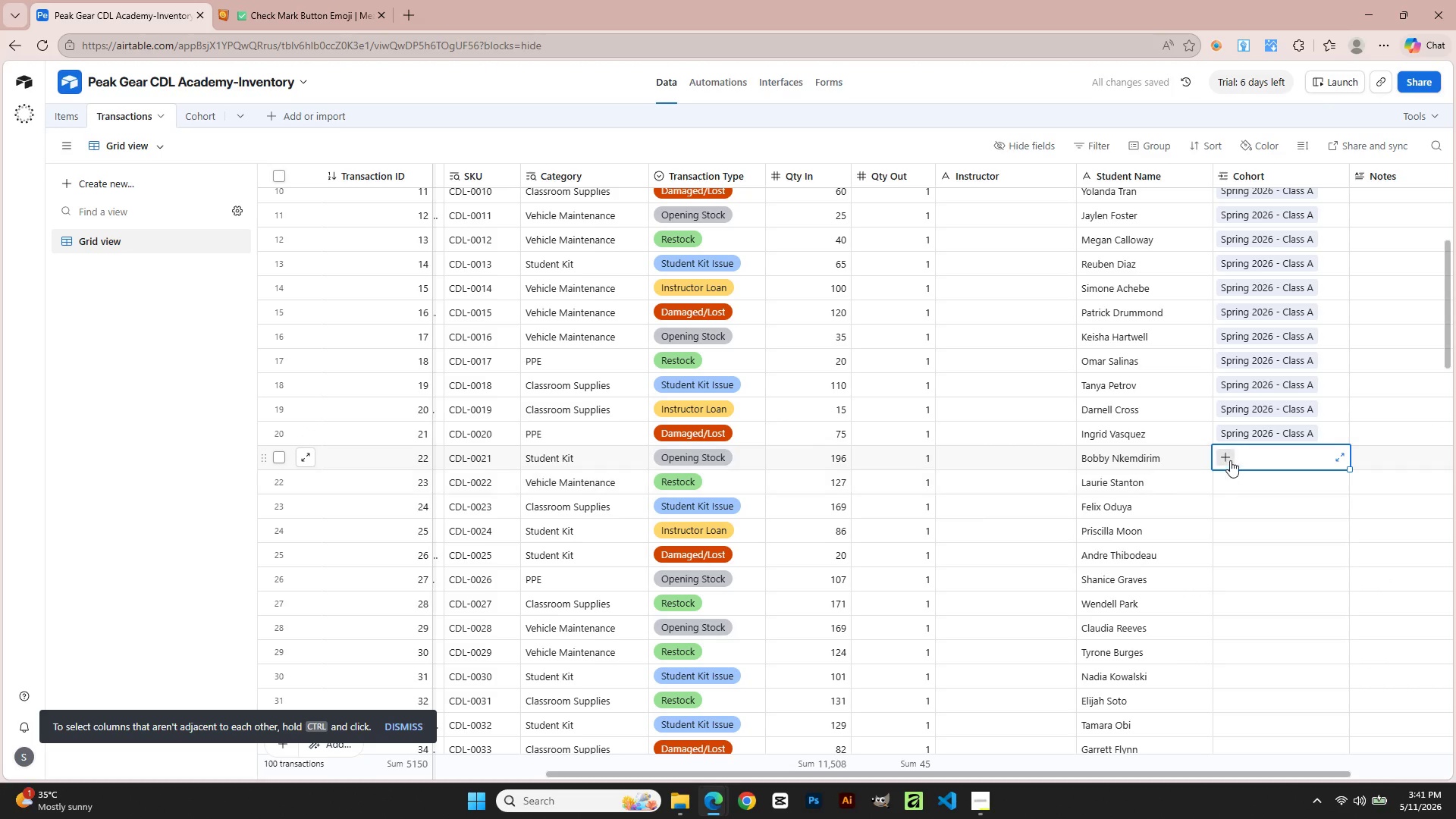 
double_click([1225, 454])
 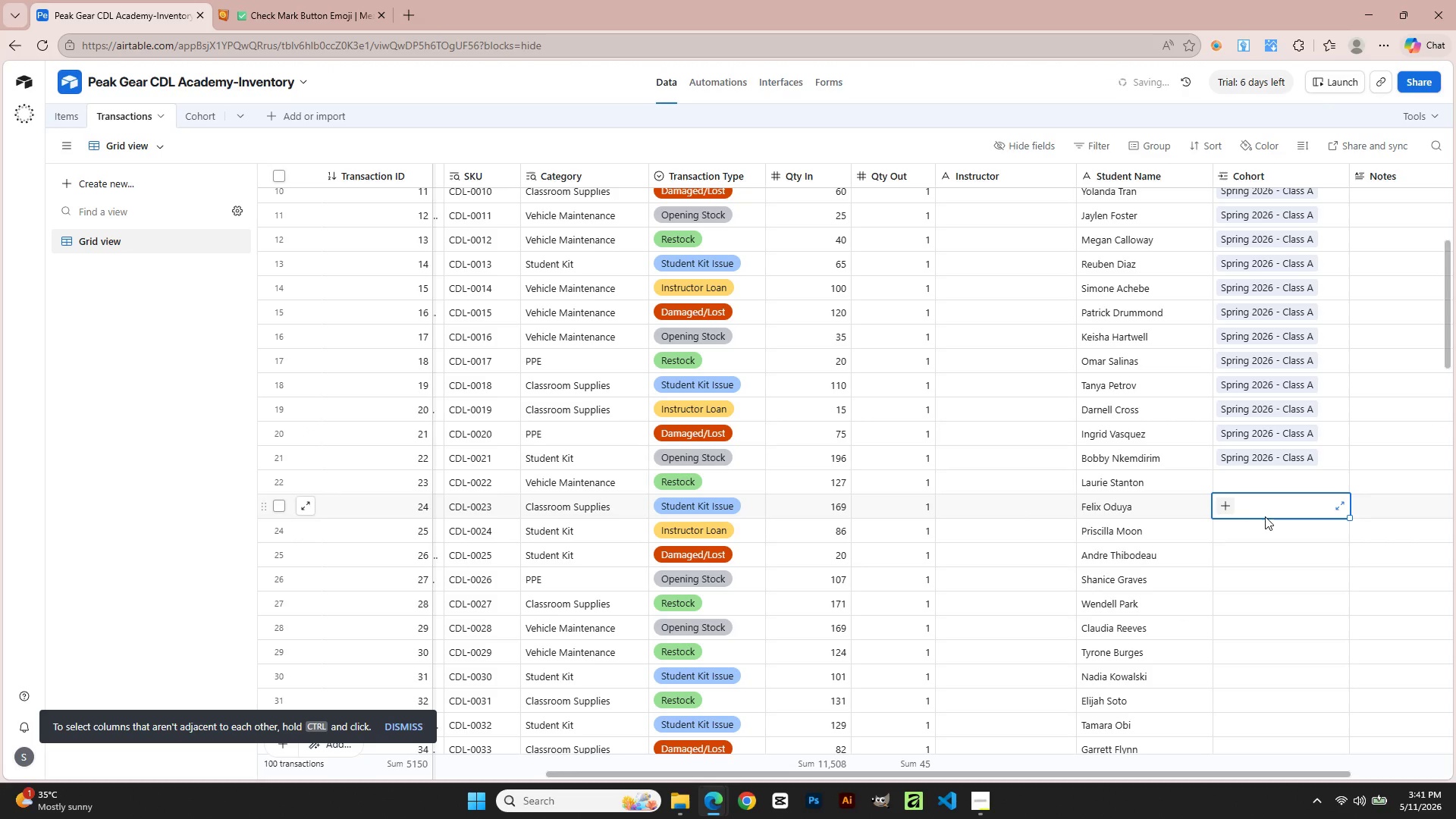 
double_click([1234, 483])
 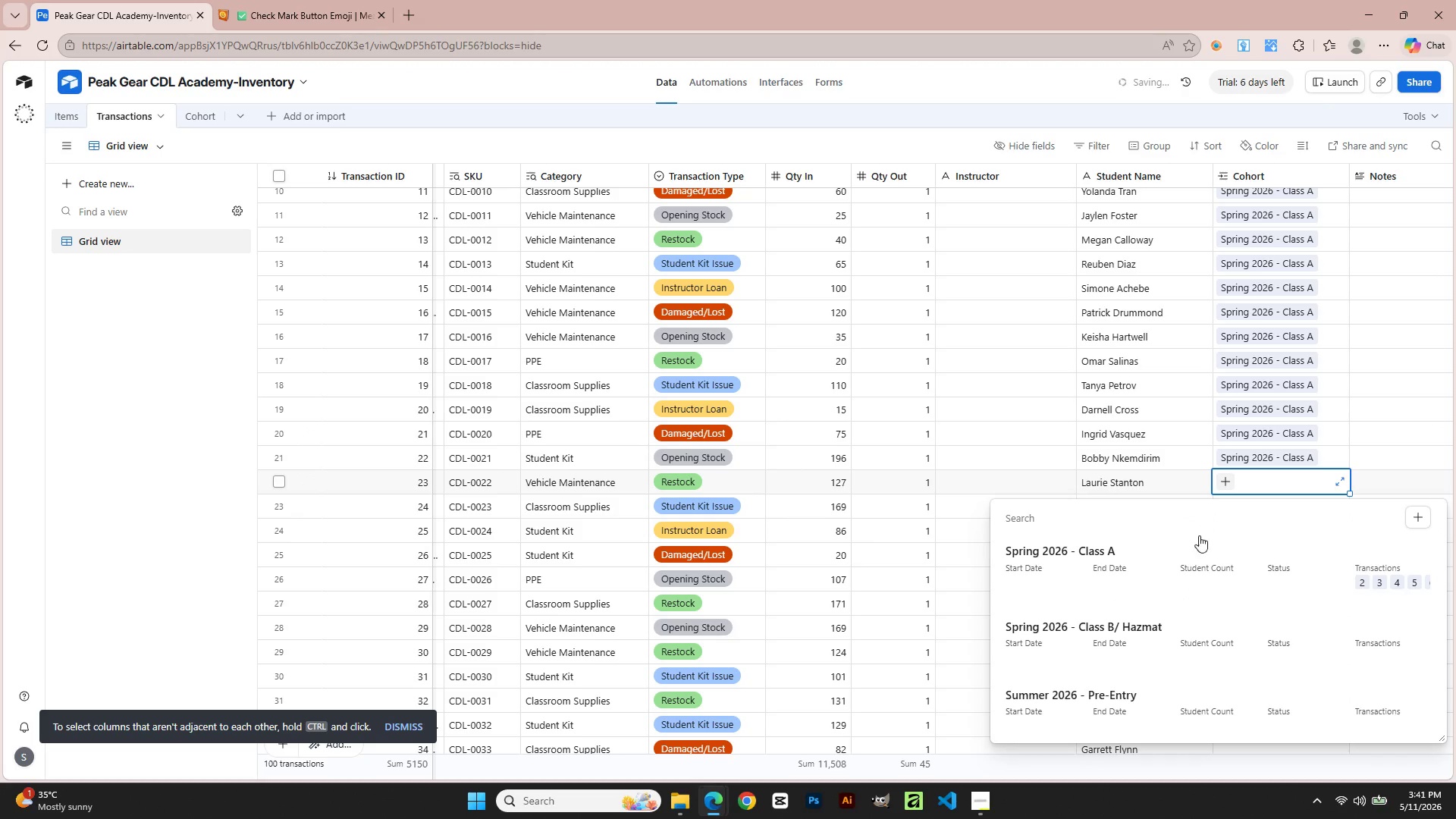 
left_click([1180, 561])
 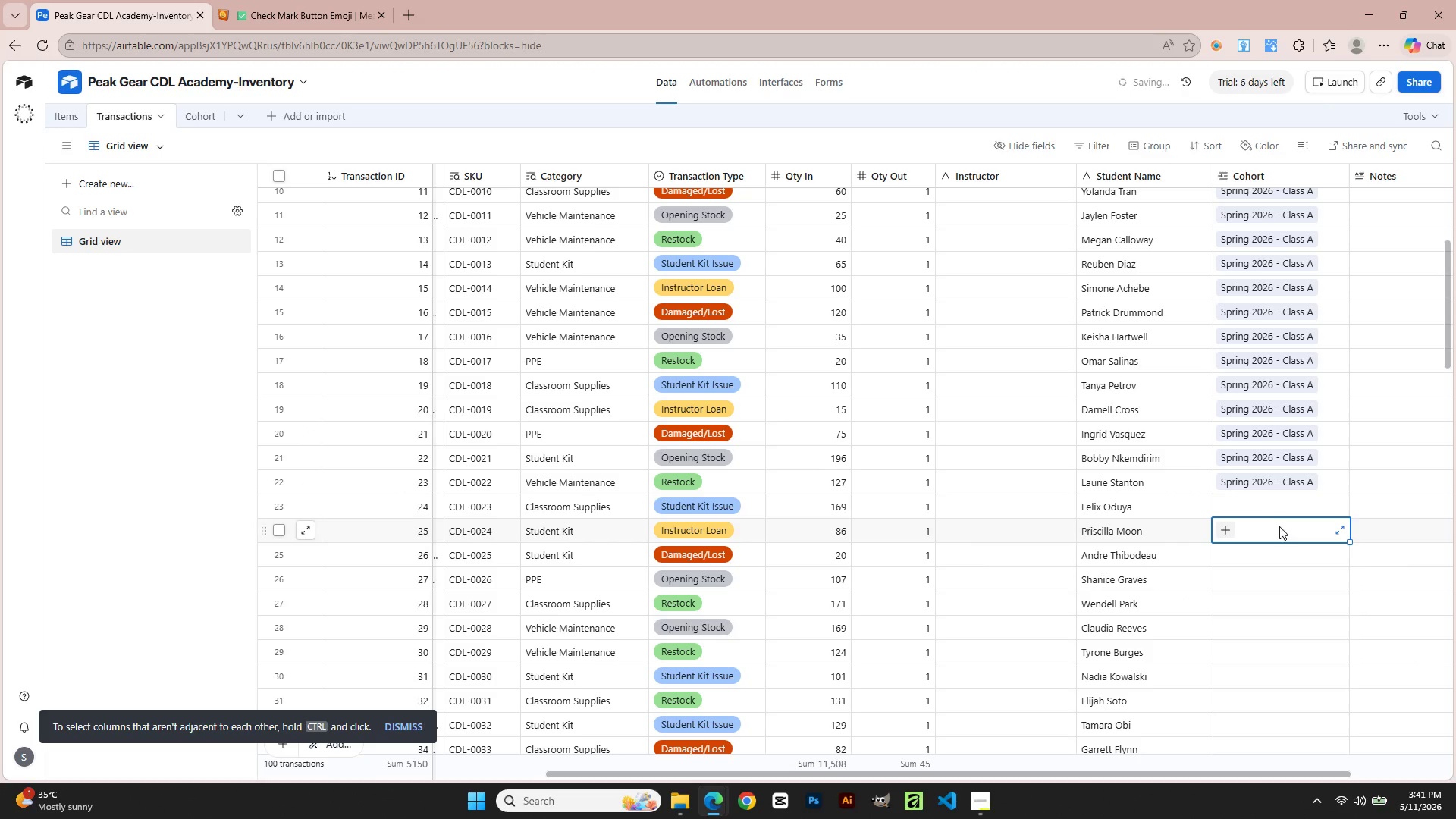 
double_click([1263, 510])
 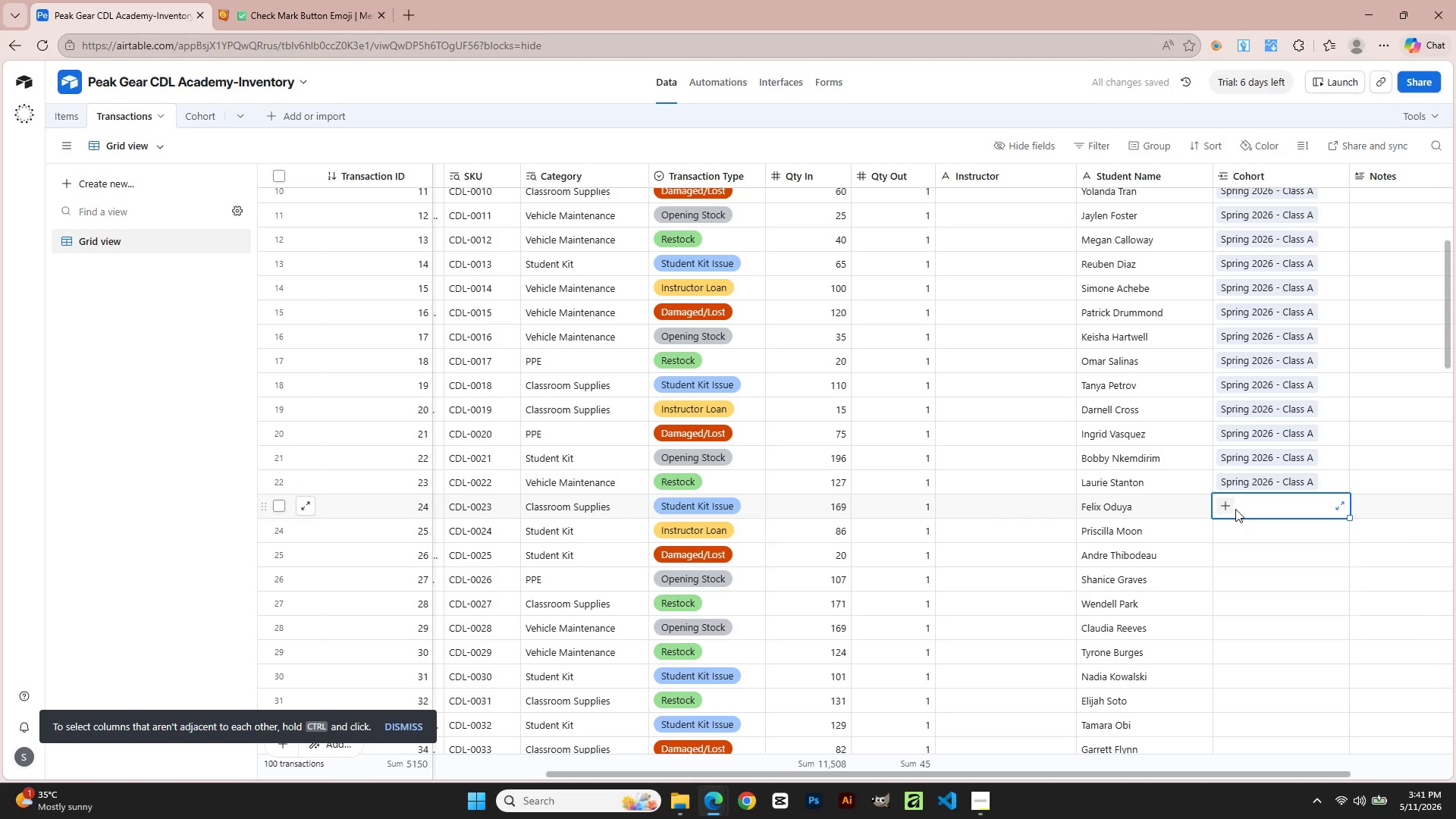 
left_click([1235, 509])
 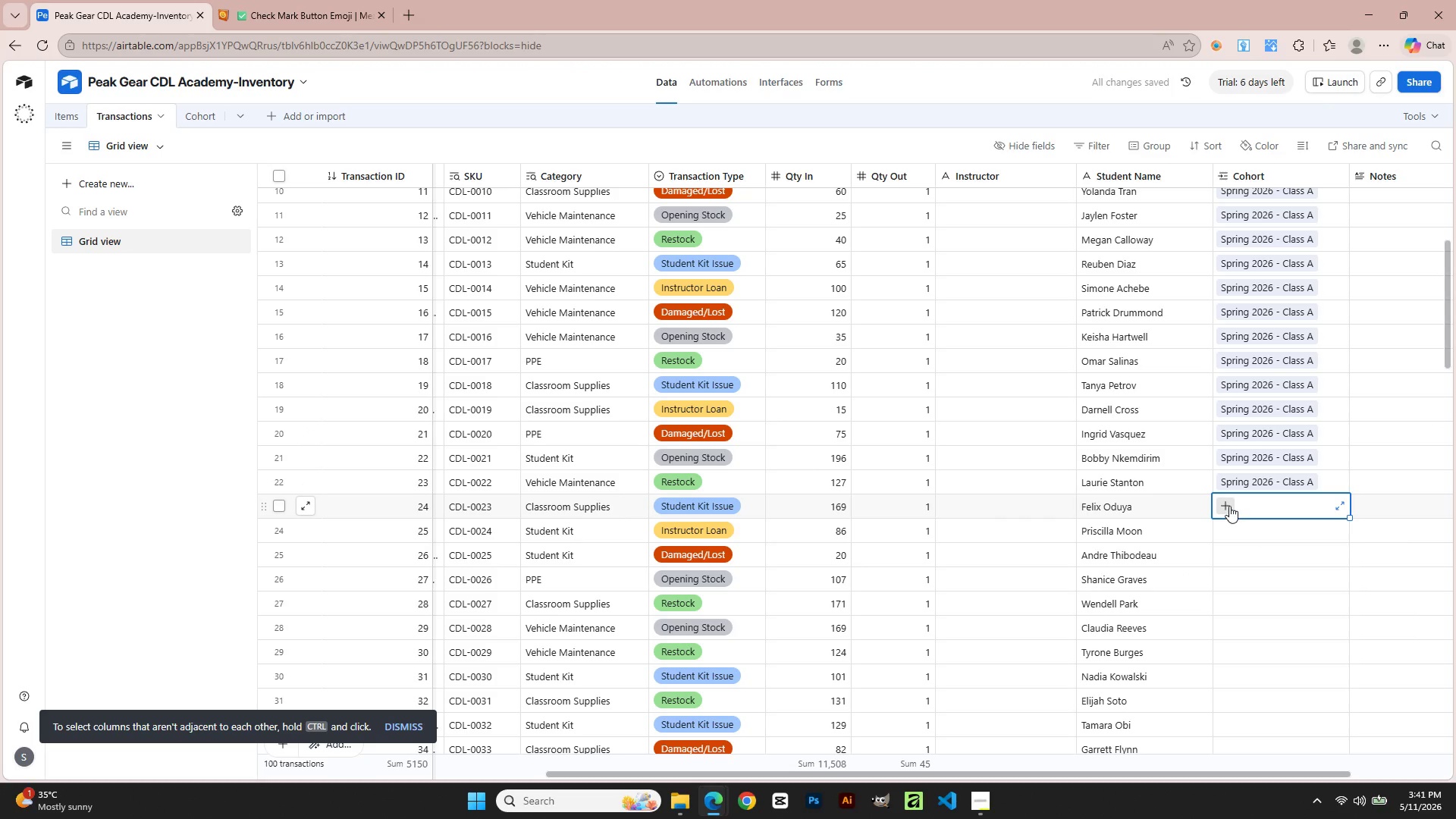 
left_click([1229, 506])
 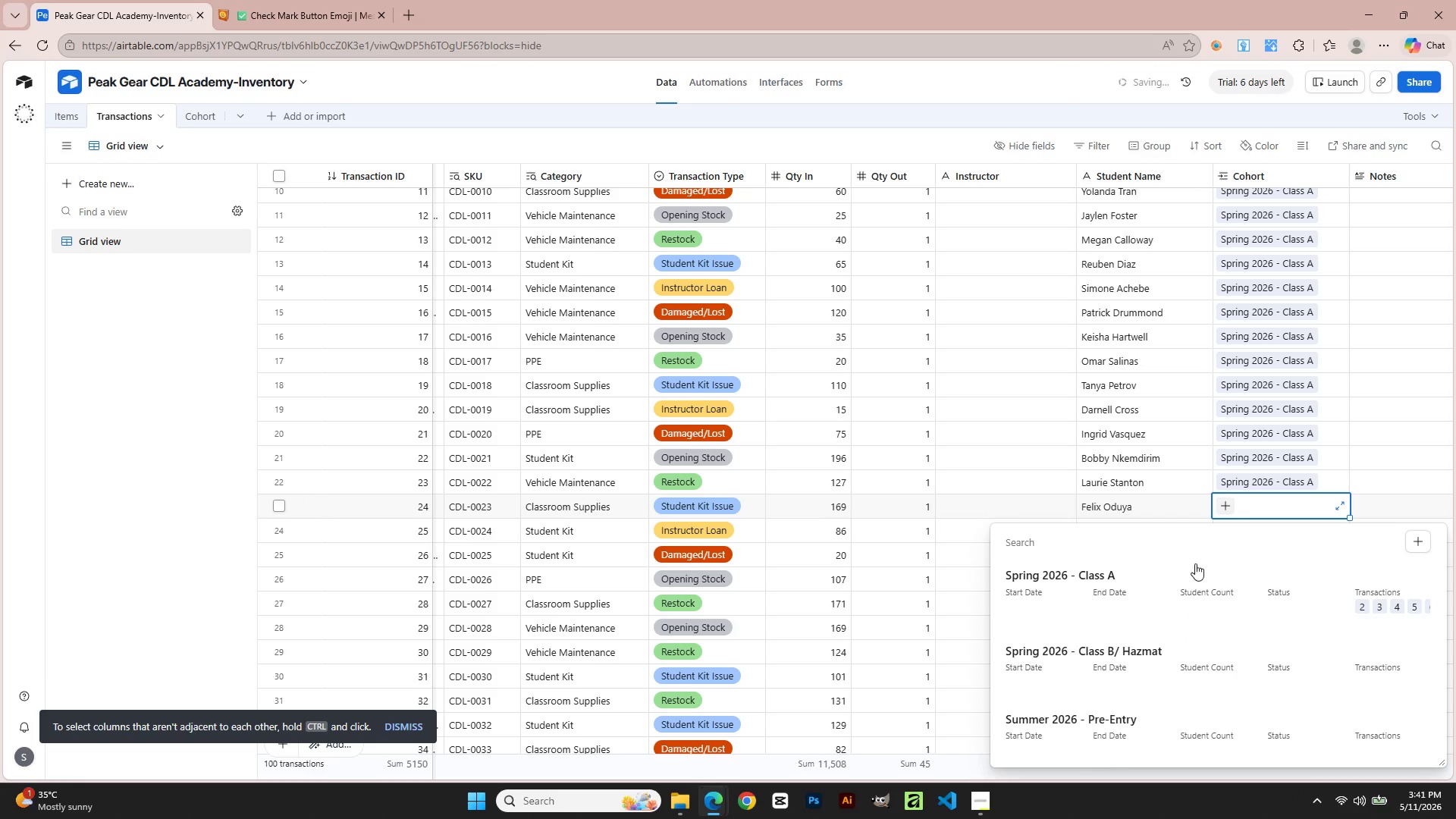 
left_click([1182, 579])
 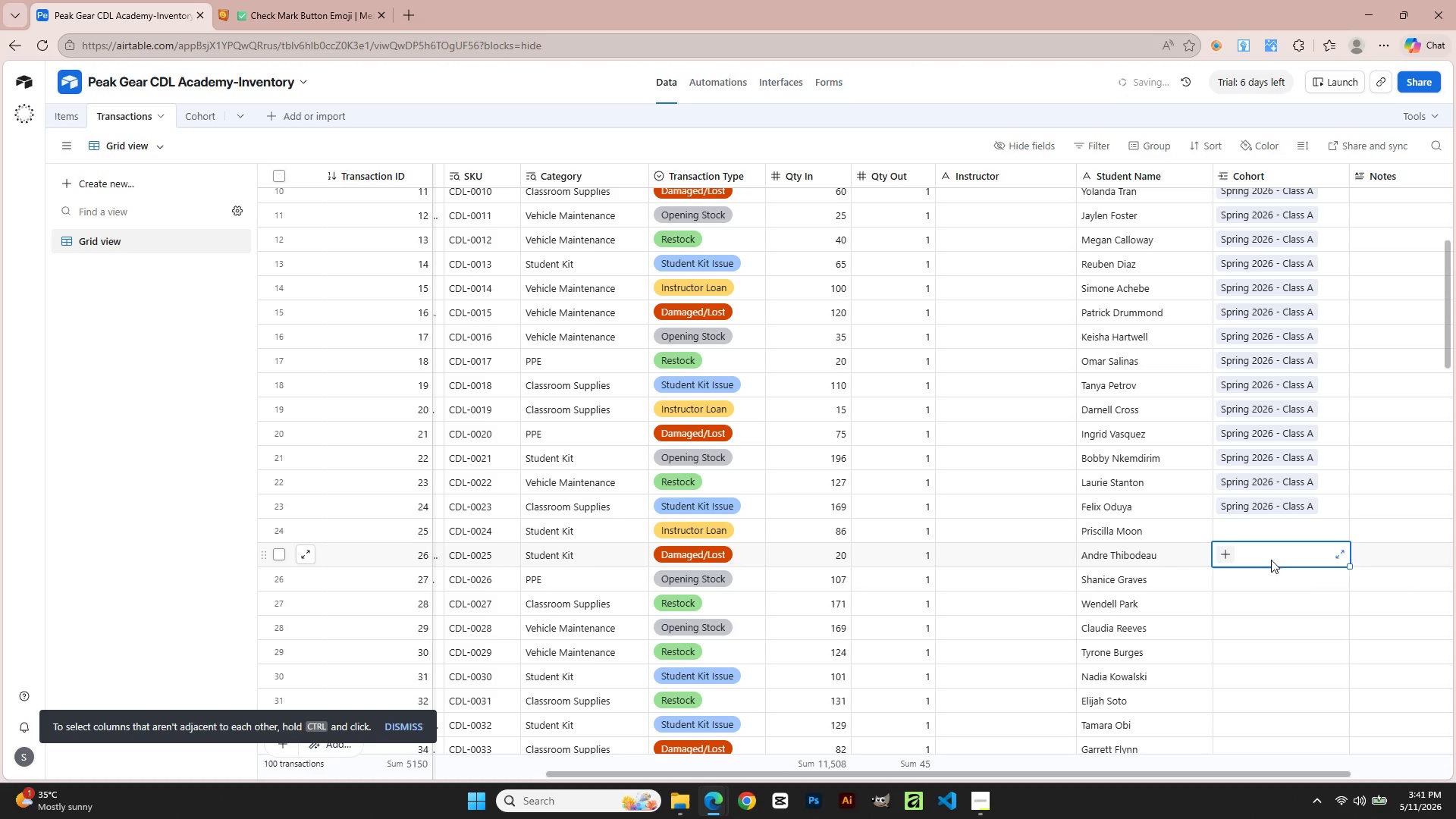 
scroll: coordinate [1271, 560], scroll_direction: down, amount: 2.0
 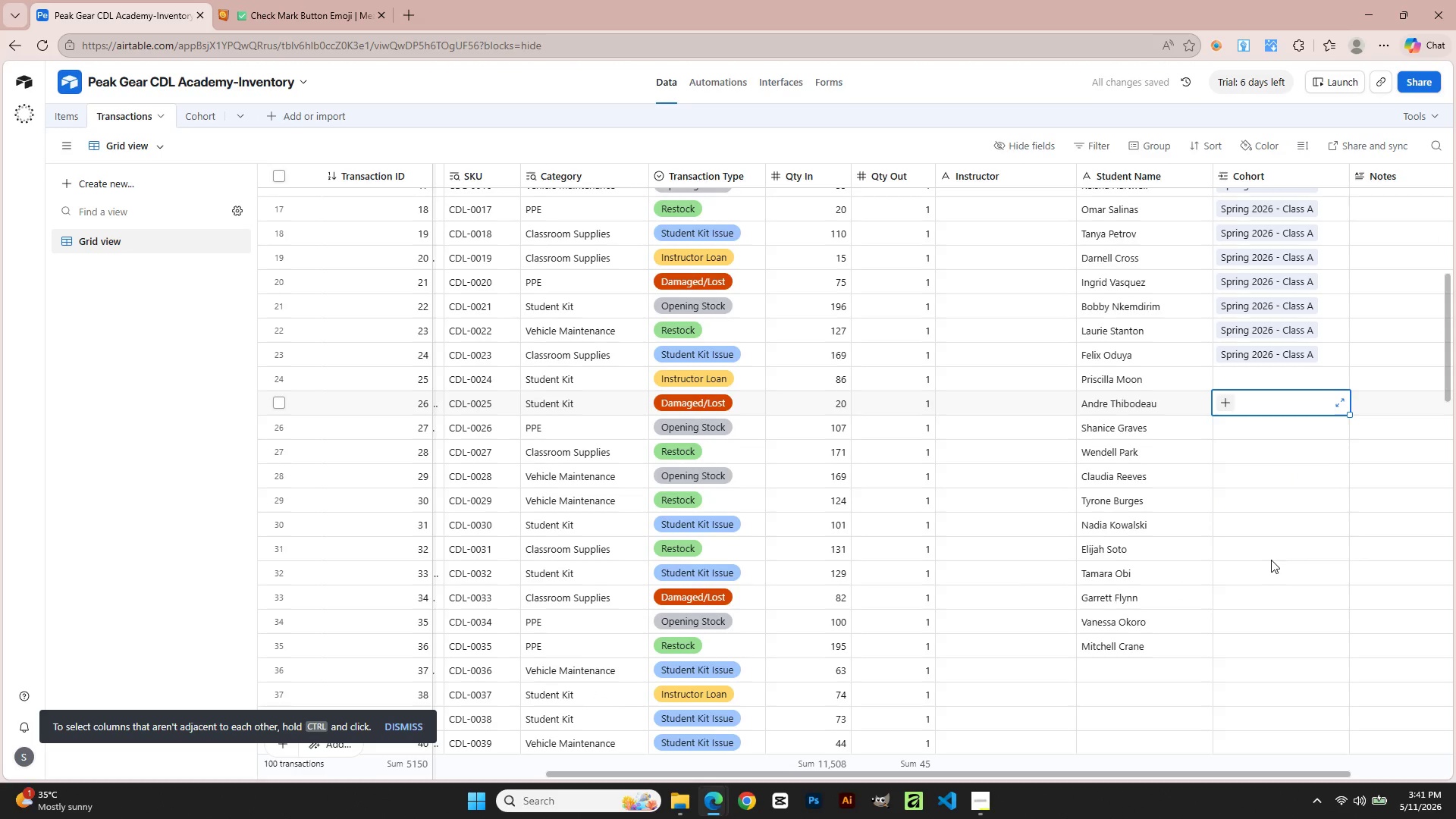 
scroll: coordinate [1271, 560], scroll_direction: up, amount: 3.0
 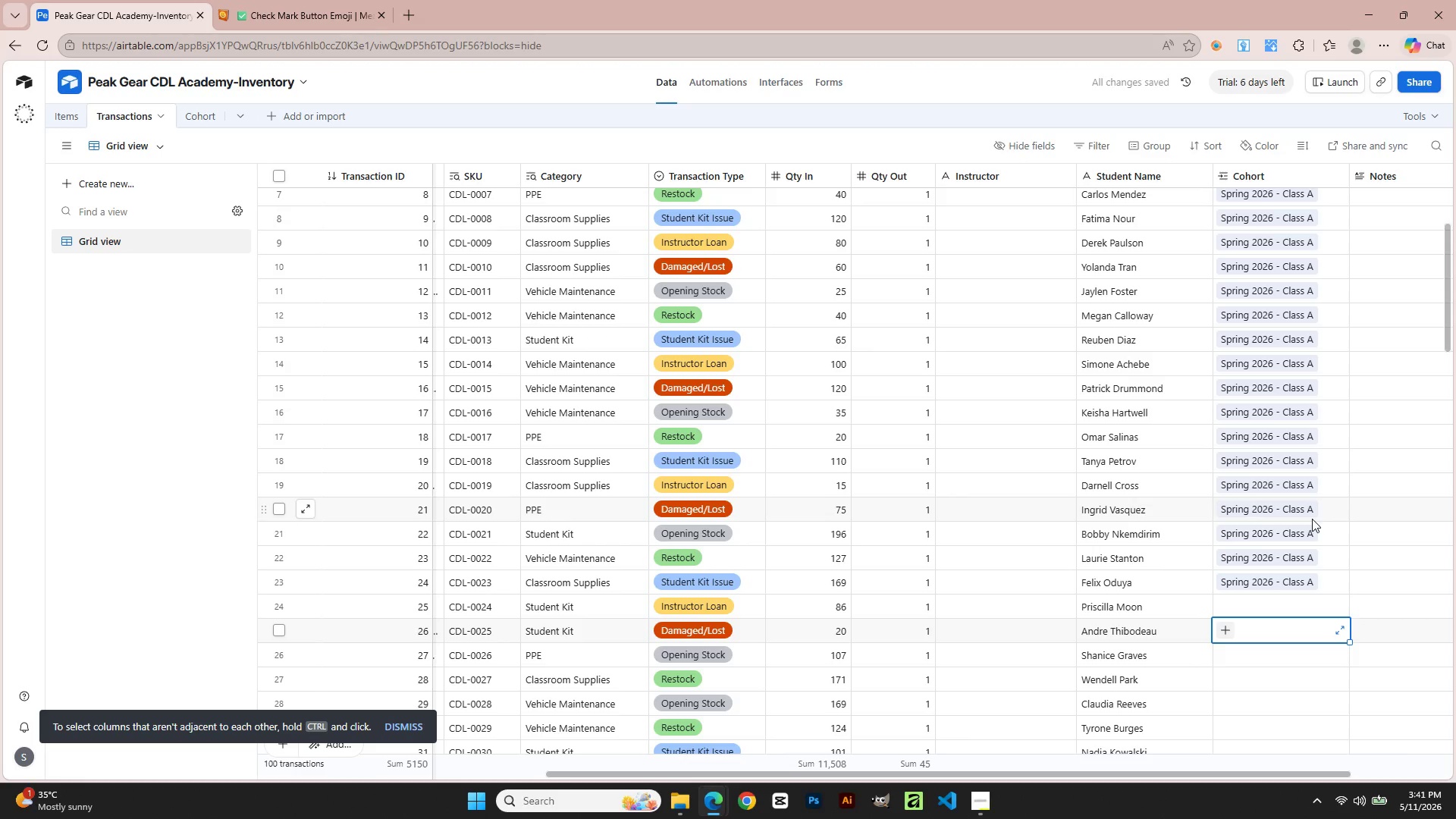 
scroll: coordinate [1312, 519], scroll_direction: down, amount: 3.0
 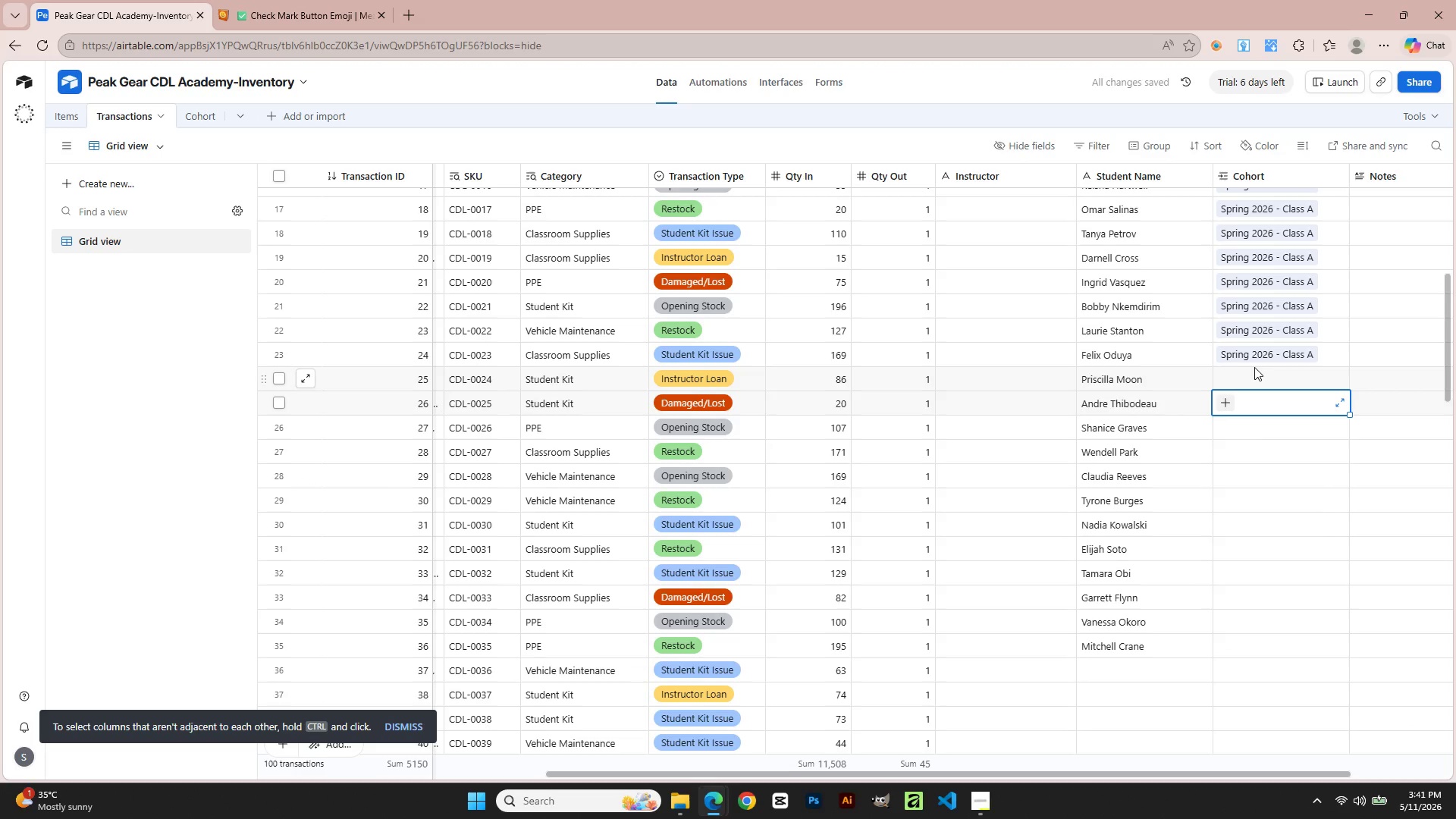 
left_click([1218, 374])
 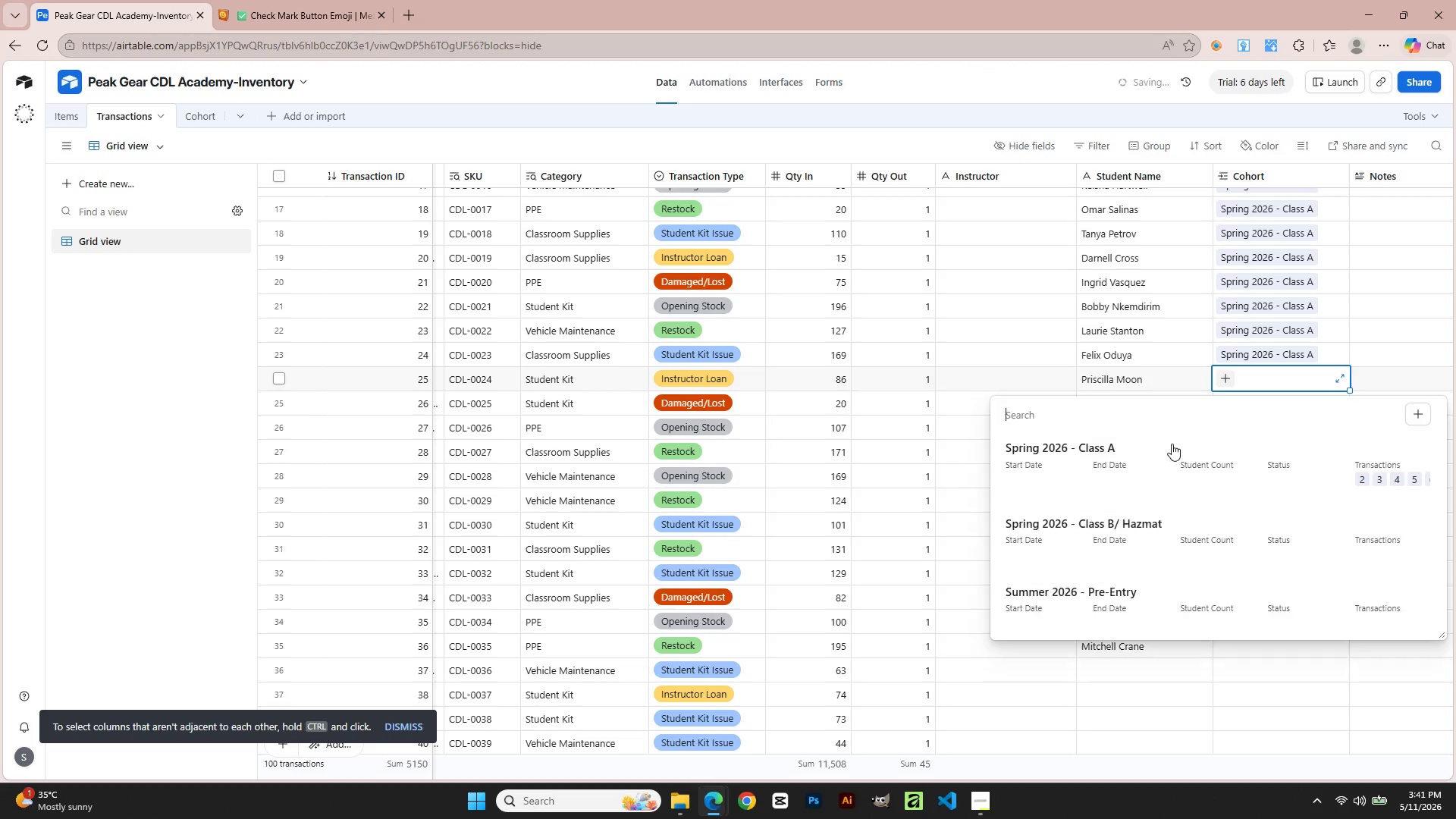 
left_click([1150, 461])
 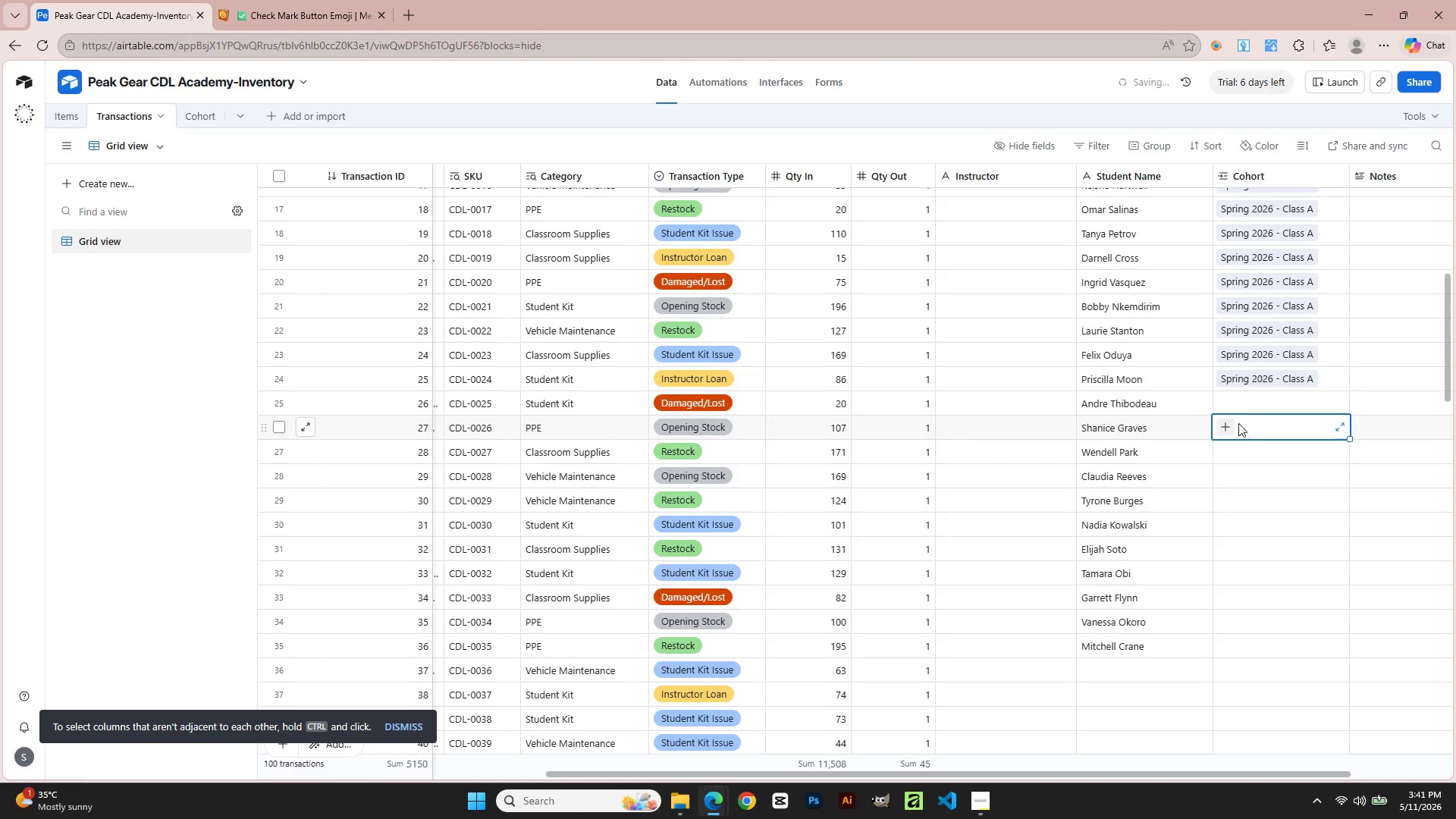 
double_click([1226, 396])
 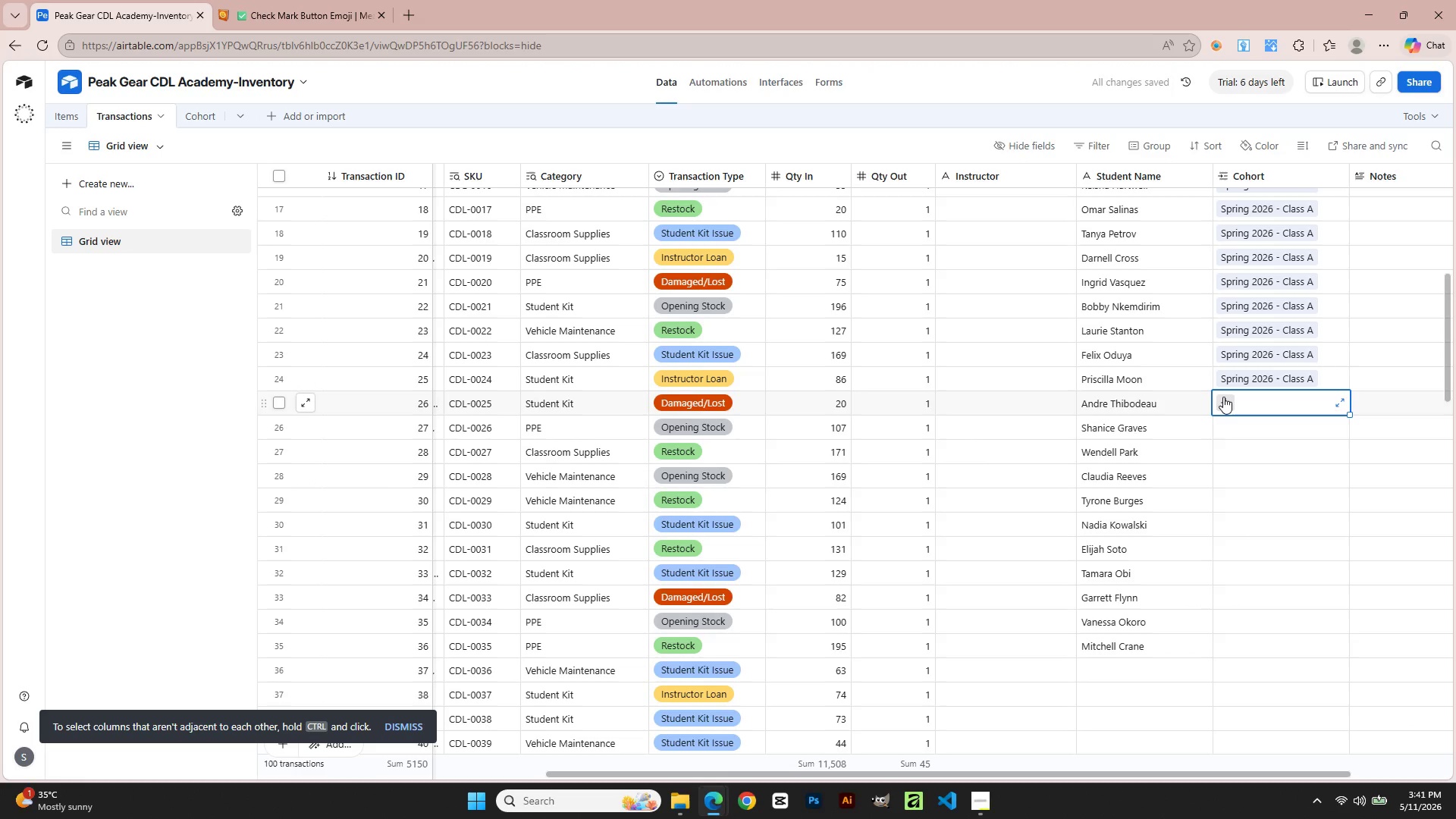 
triple_click([1223, 397])
 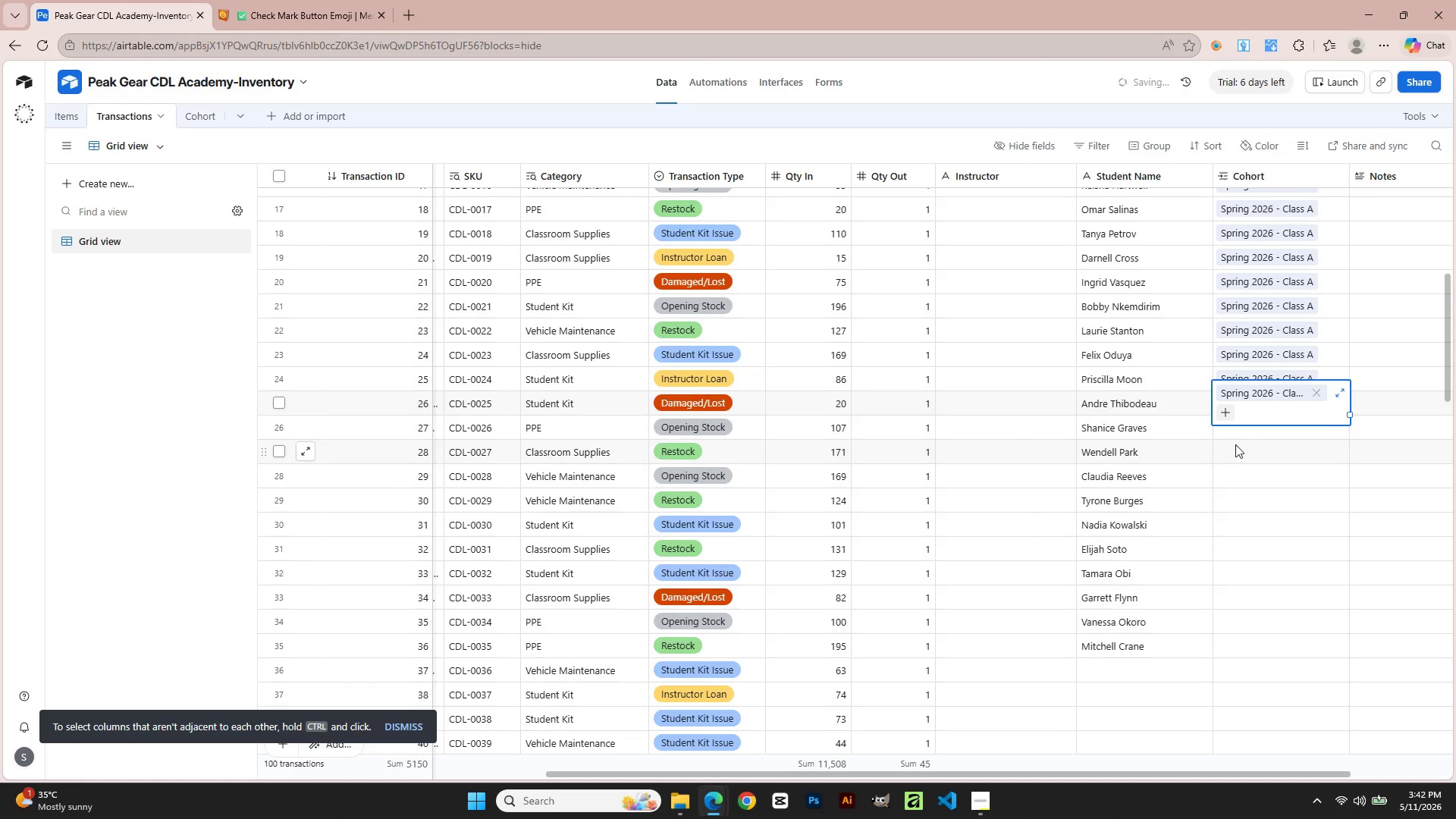 
double_click([1235, 425])
 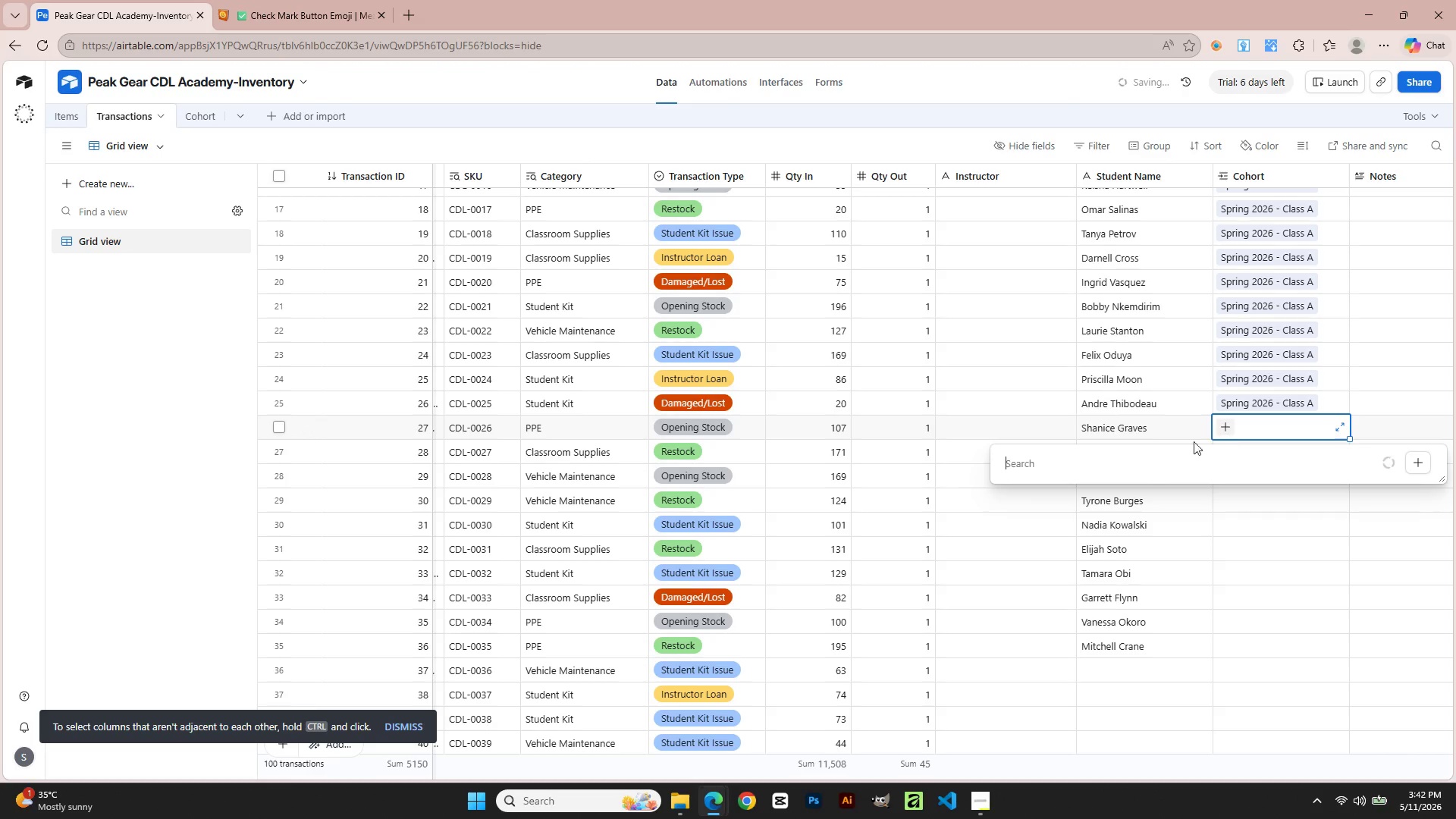 
left_click([1136, 479])
 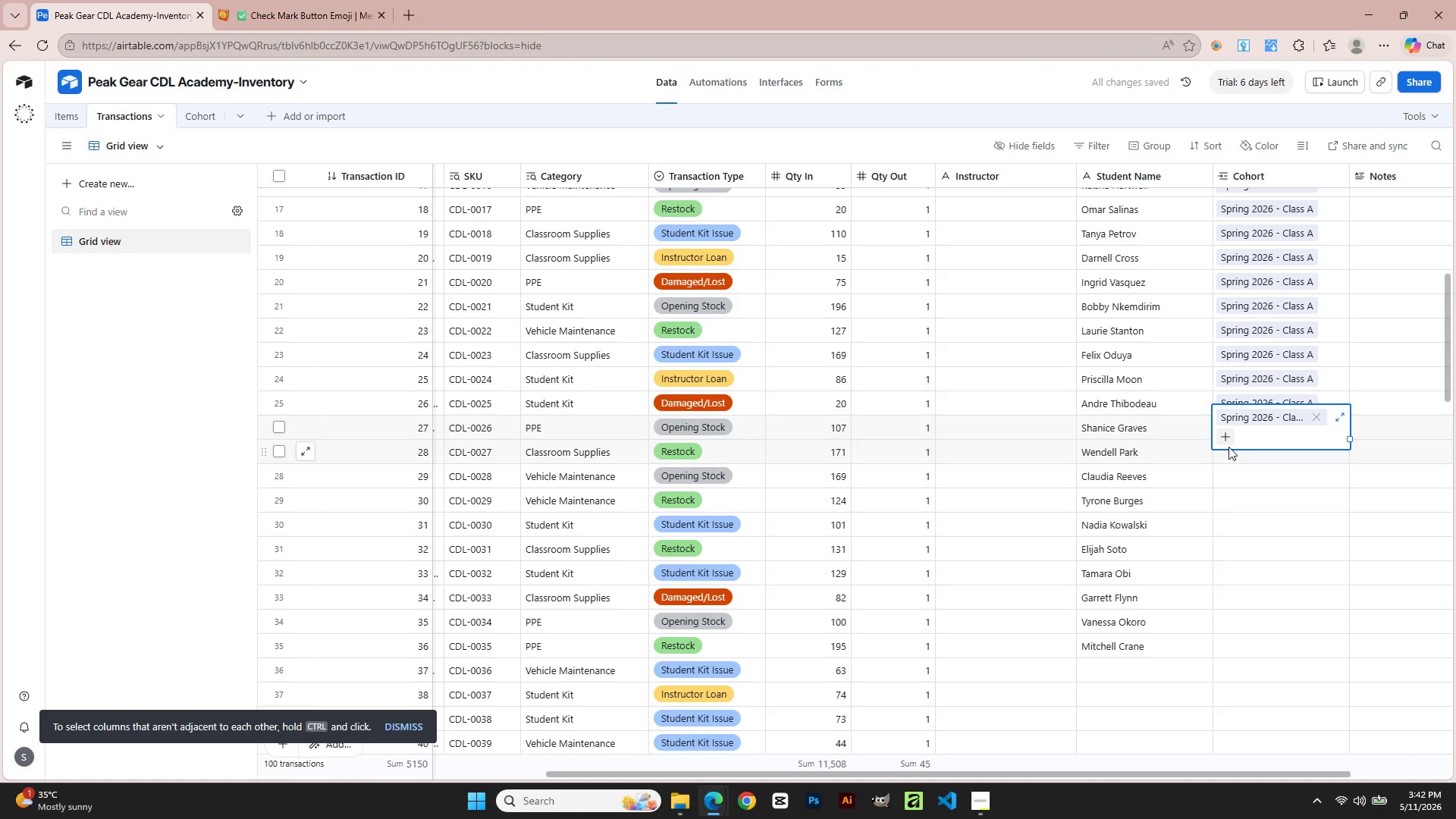 
left_click([1229, 447])
 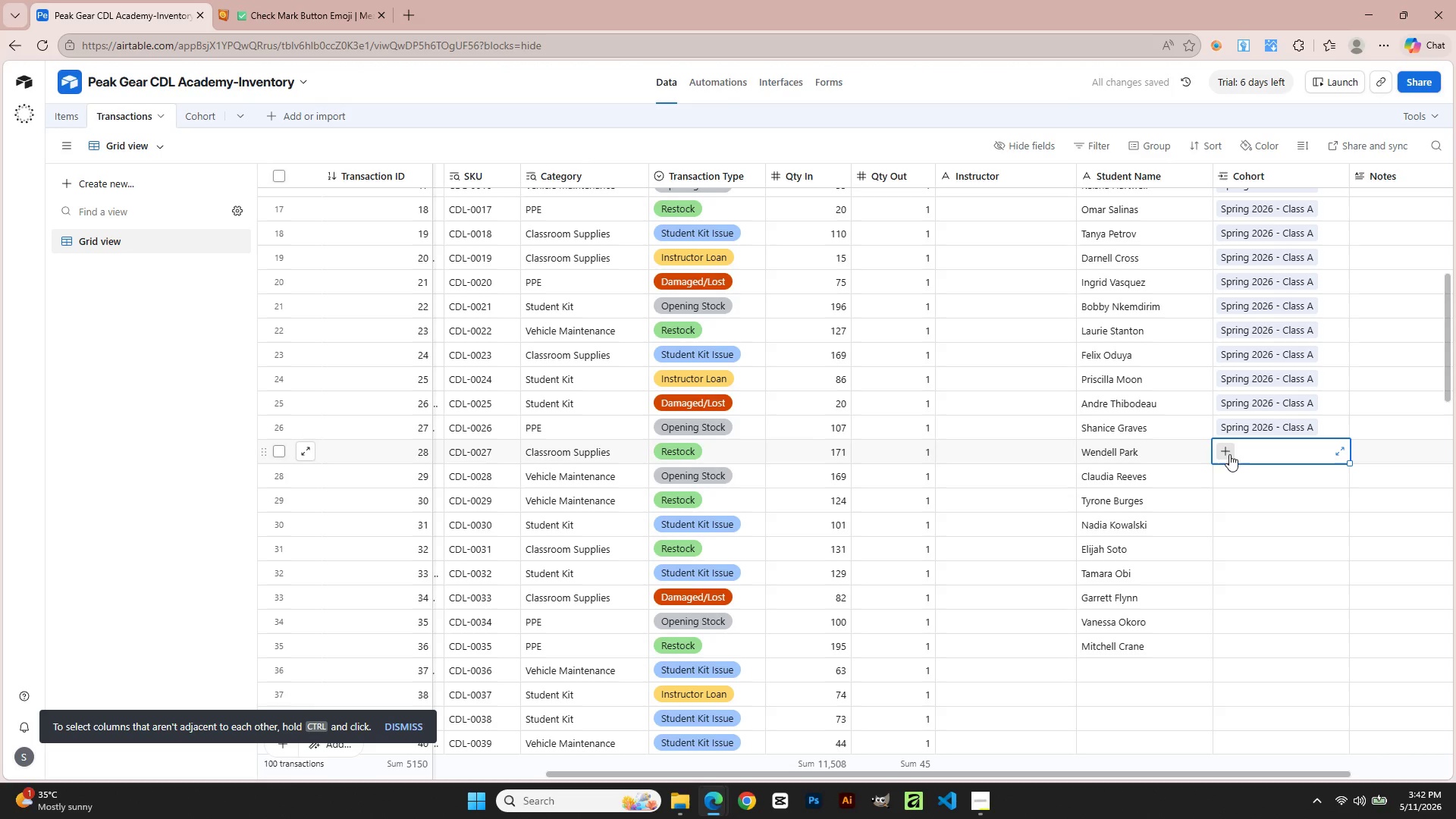 
double_click([1225, 446])
 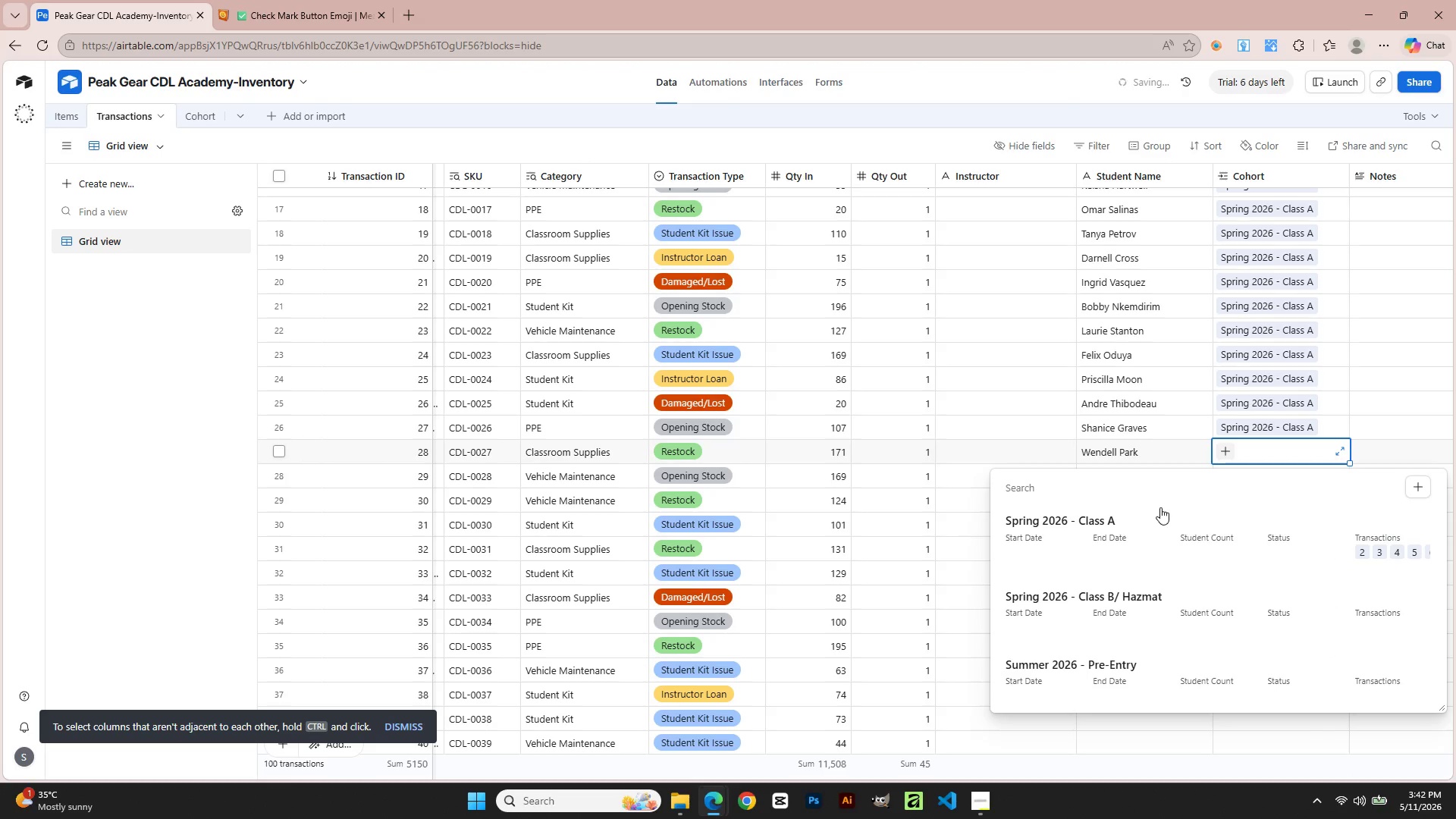 
left_click([1153, 516])
 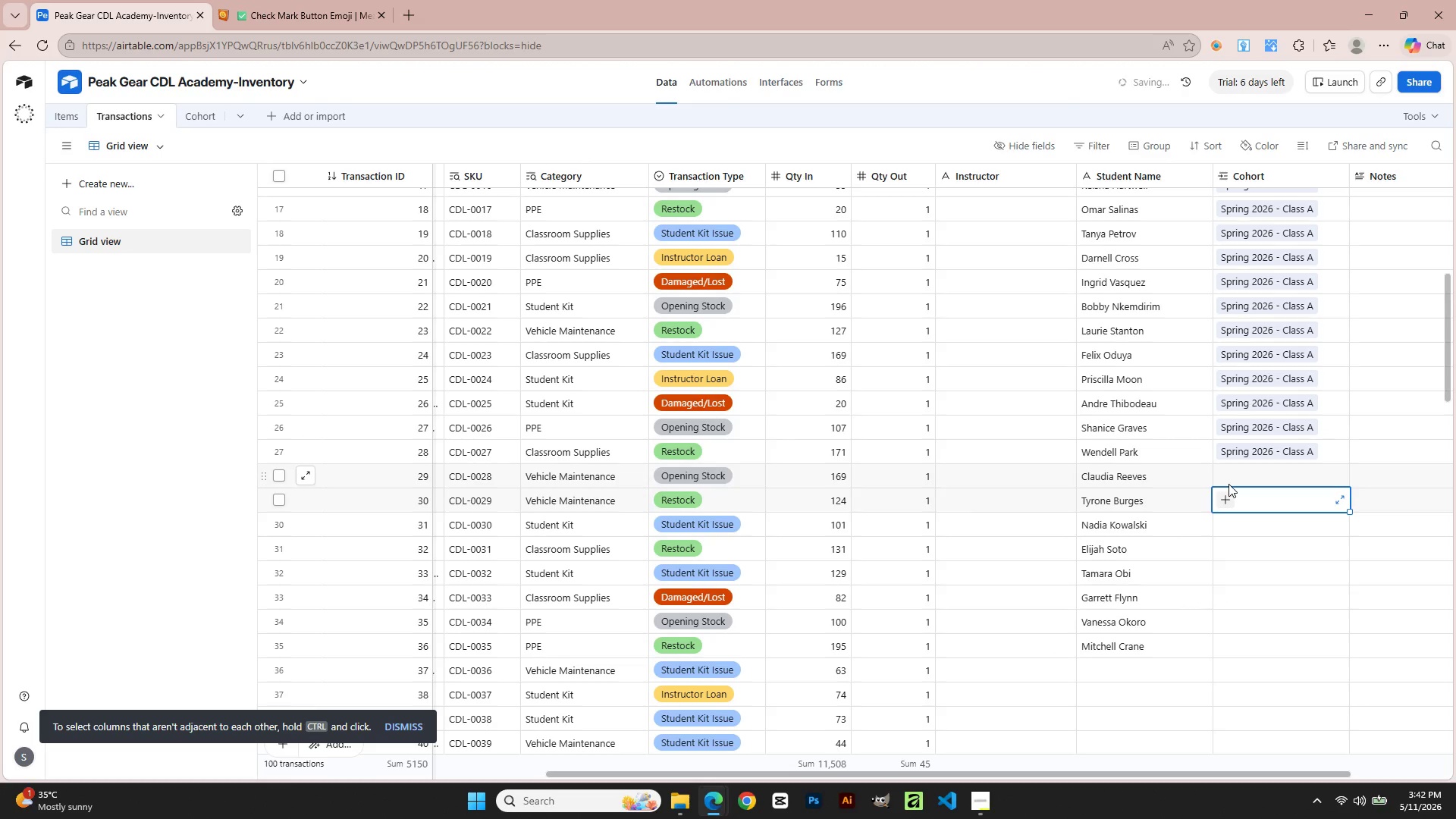 
double_click([1224, 478])
 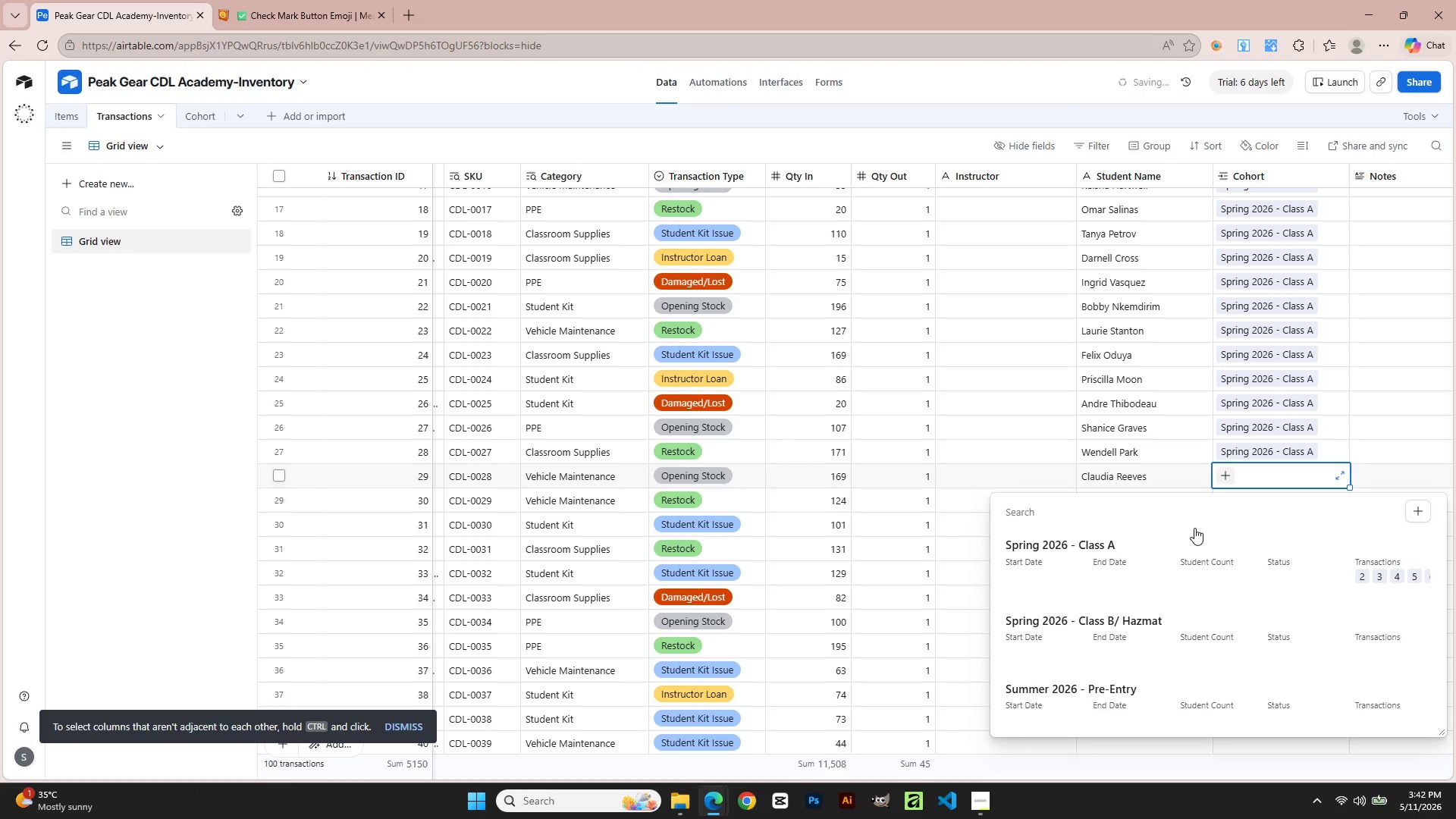 
left_click([1172, 553])
 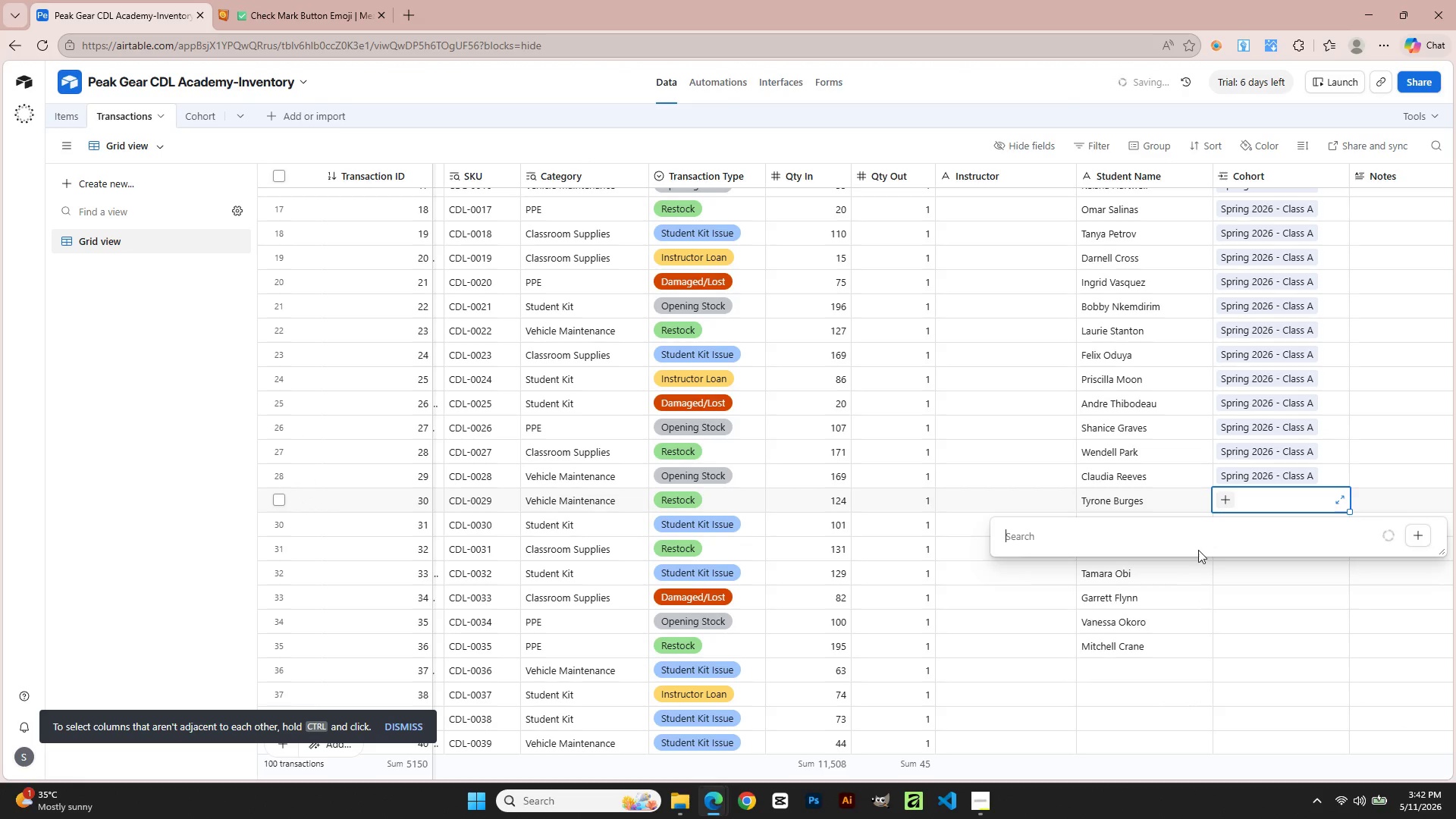 
double_click([1182, 576])
 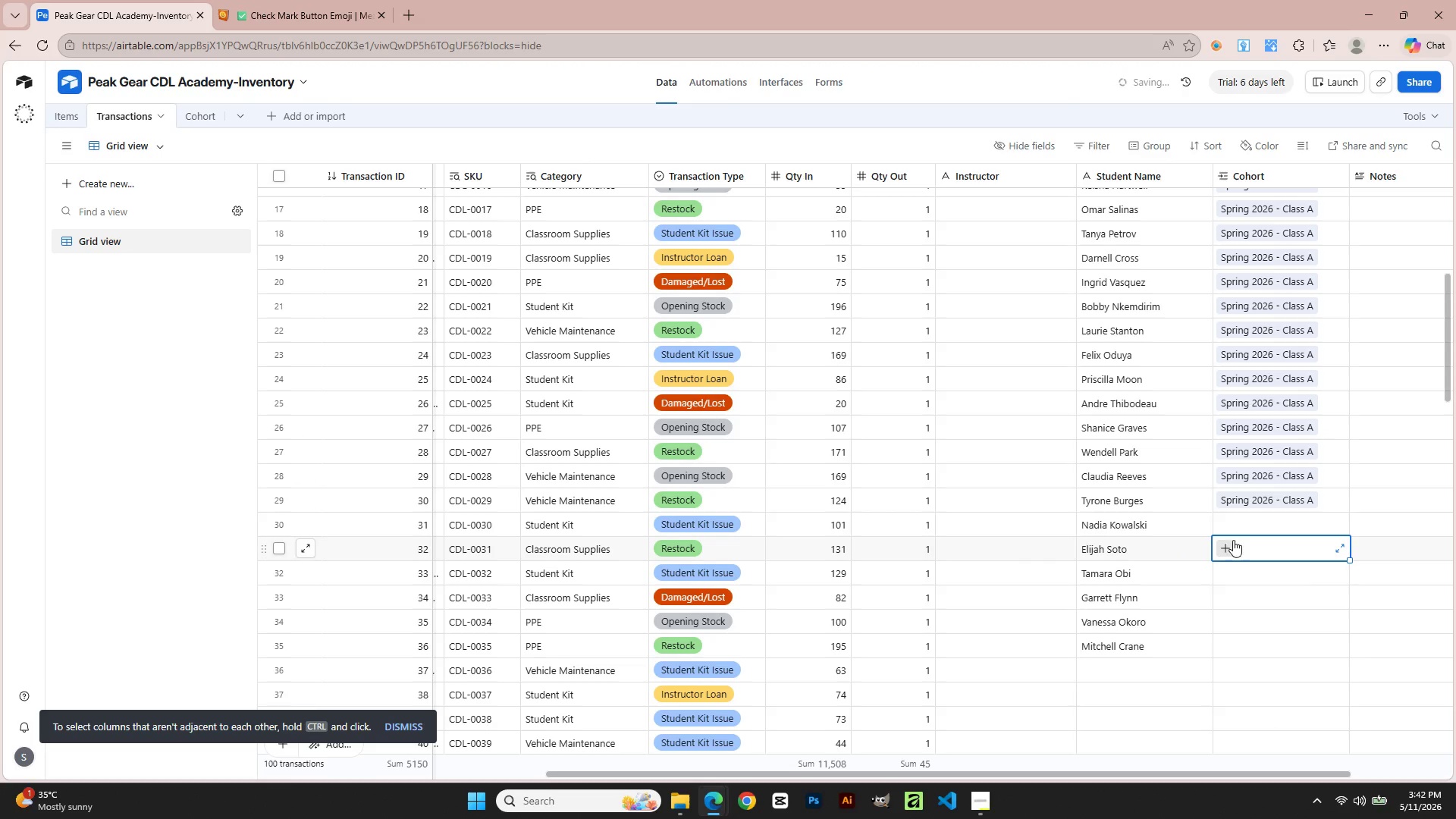 
triple_click([1230, 522])
 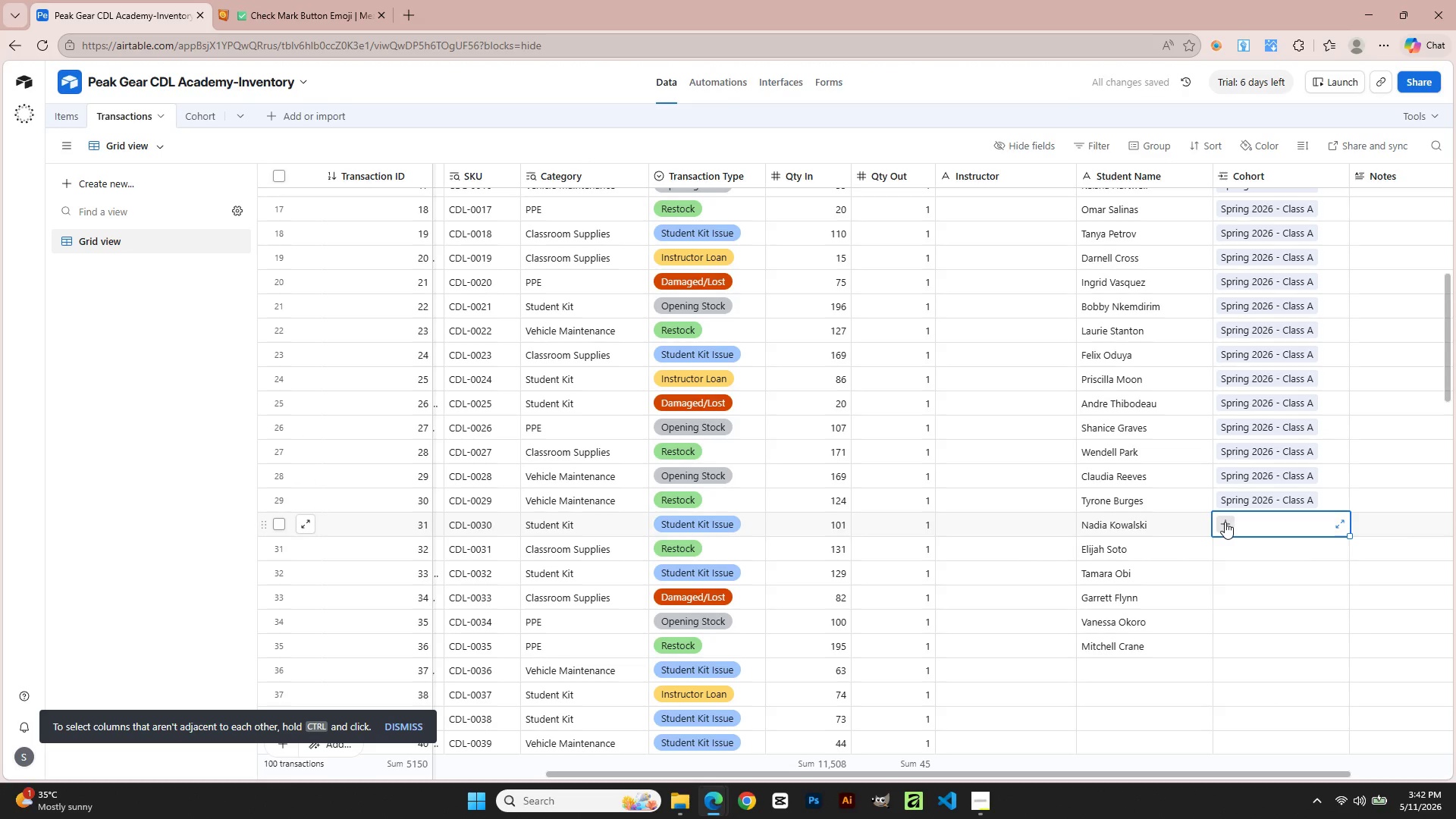 
triple_click([1225, 522])
 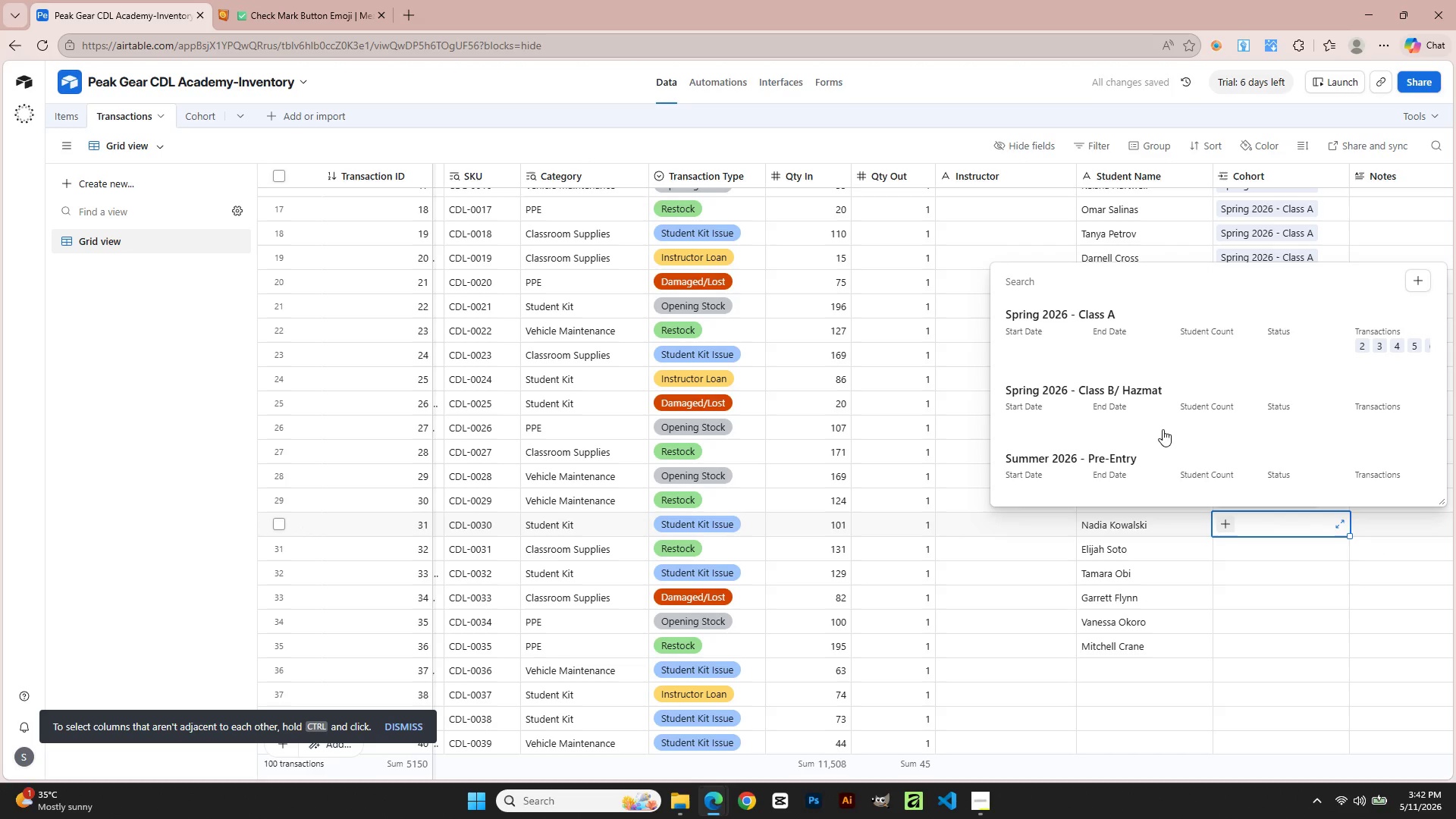 
left_click([1132, 336])
 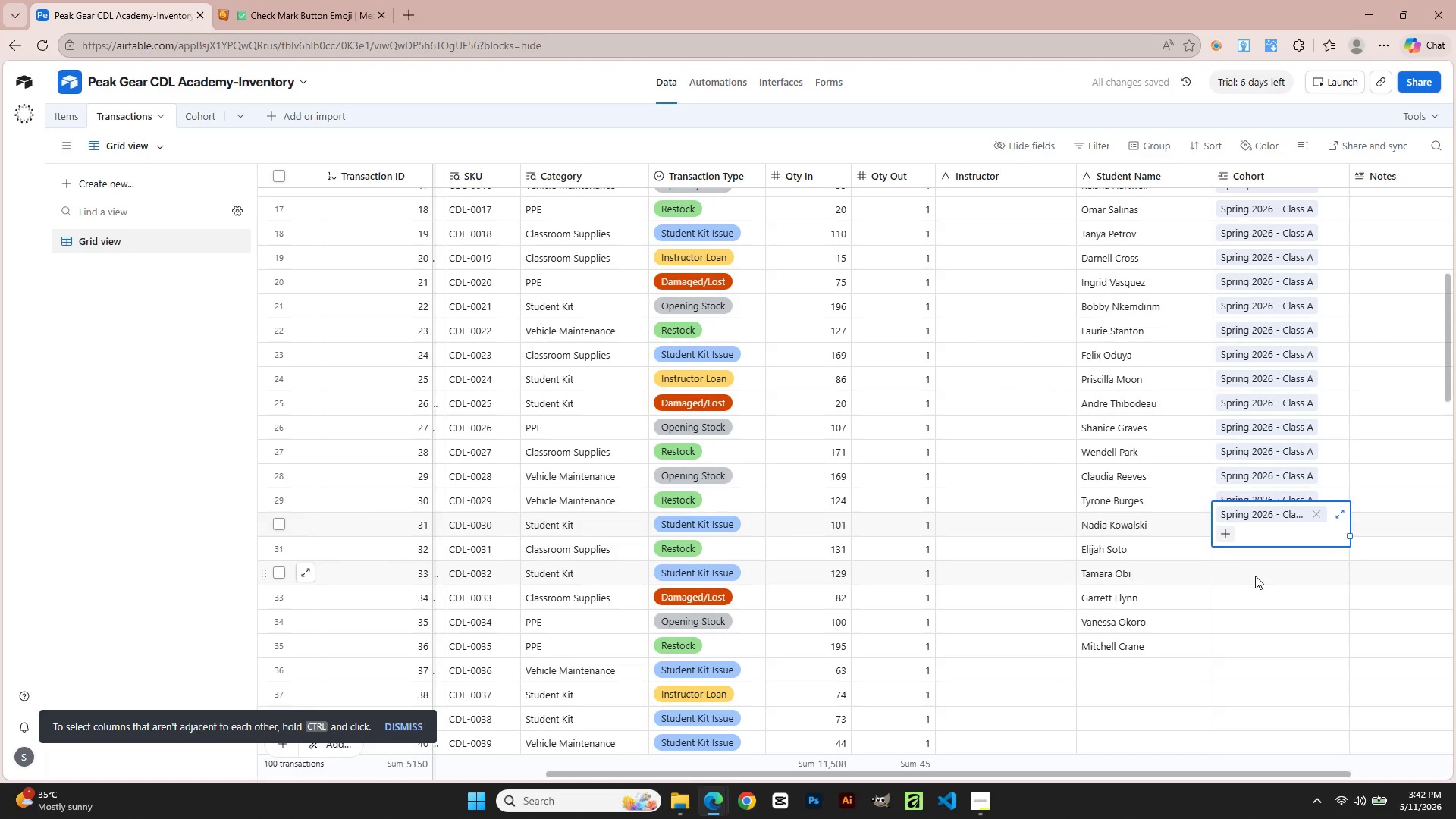 
double_click([1225, 556])
 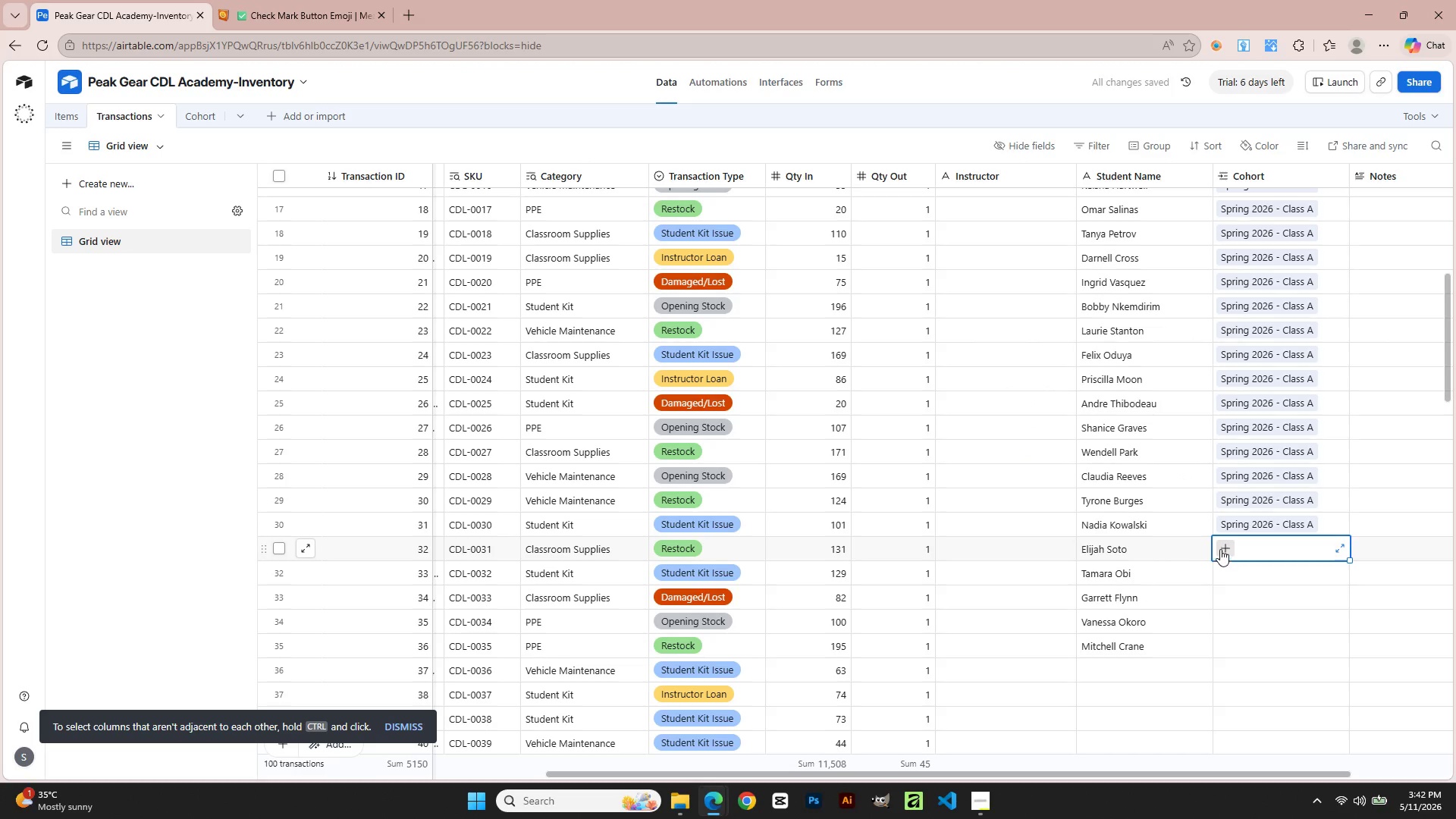 
triple_click([1220, 548])
 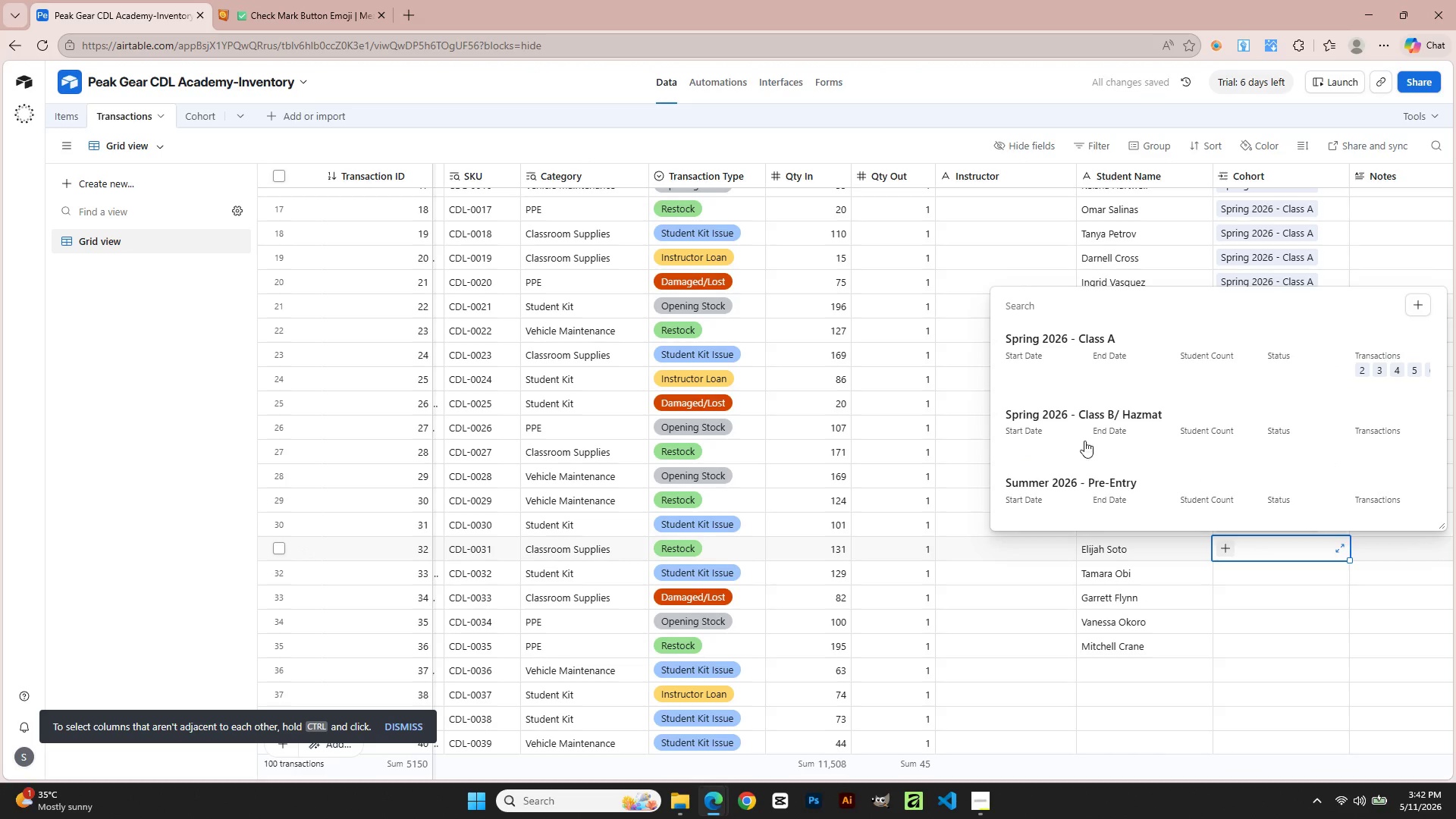 
left_click([1068, 347])
 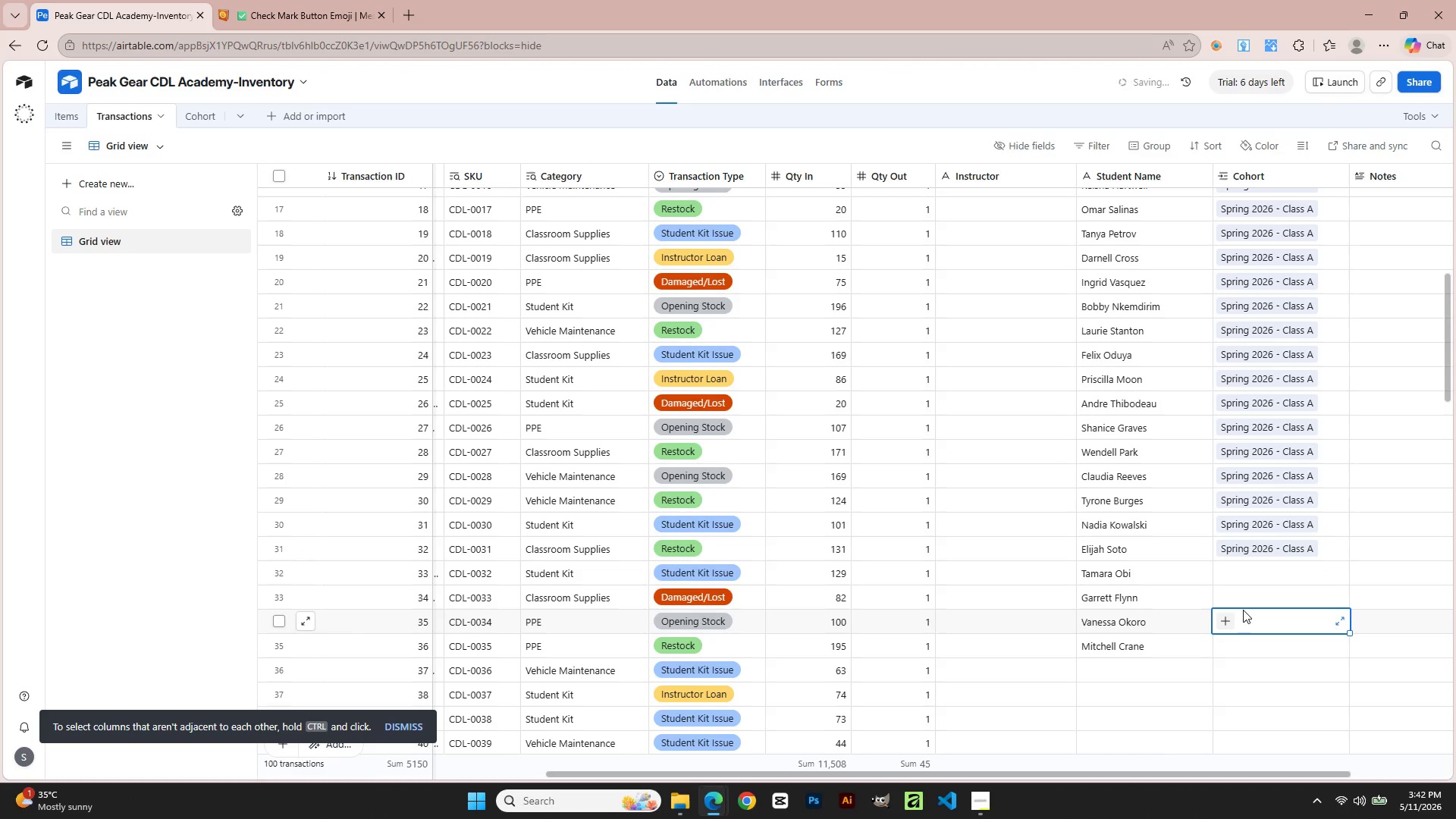 
double_click([1221, 563])
 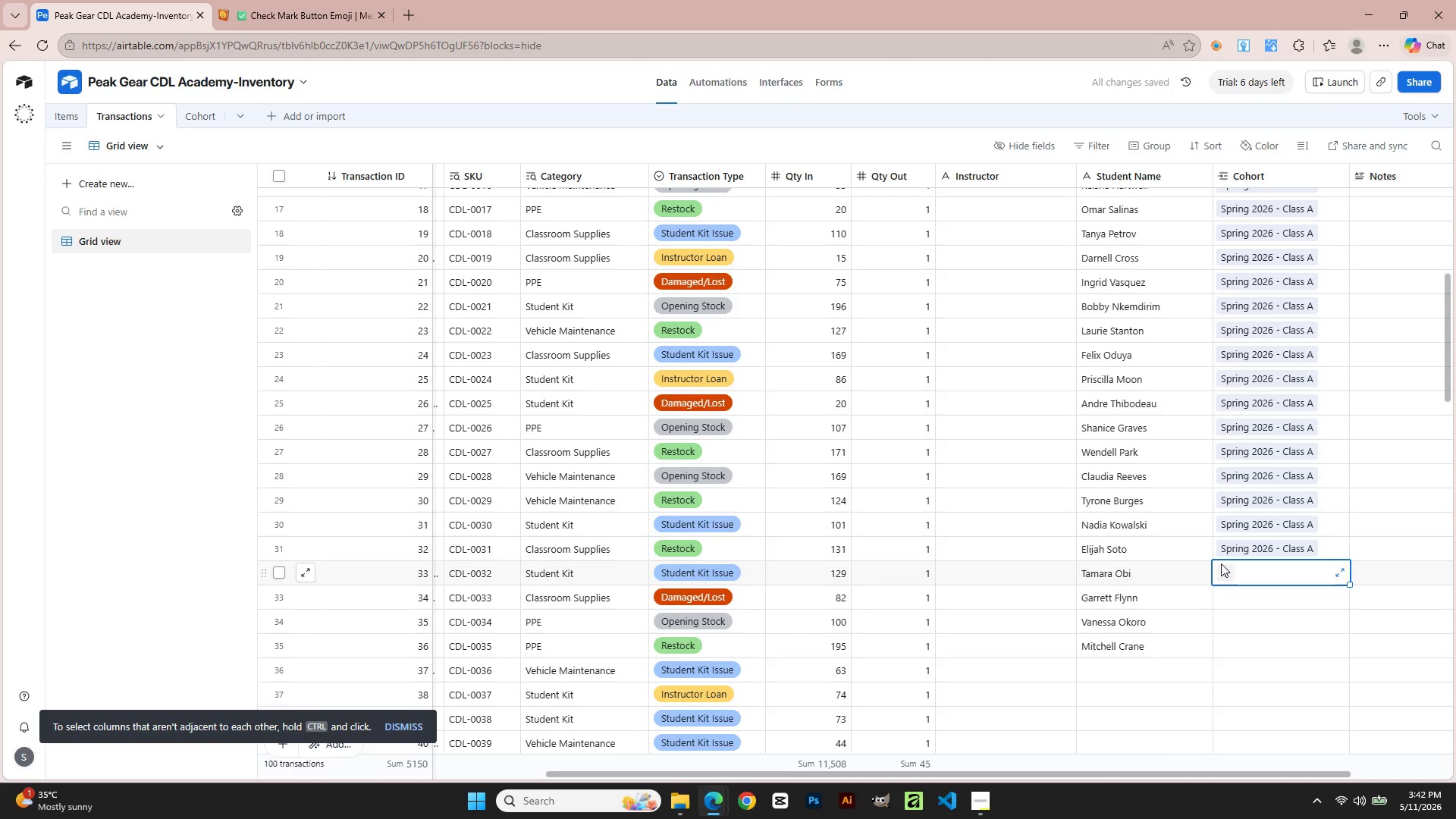 
triple_click([1221, 563])
 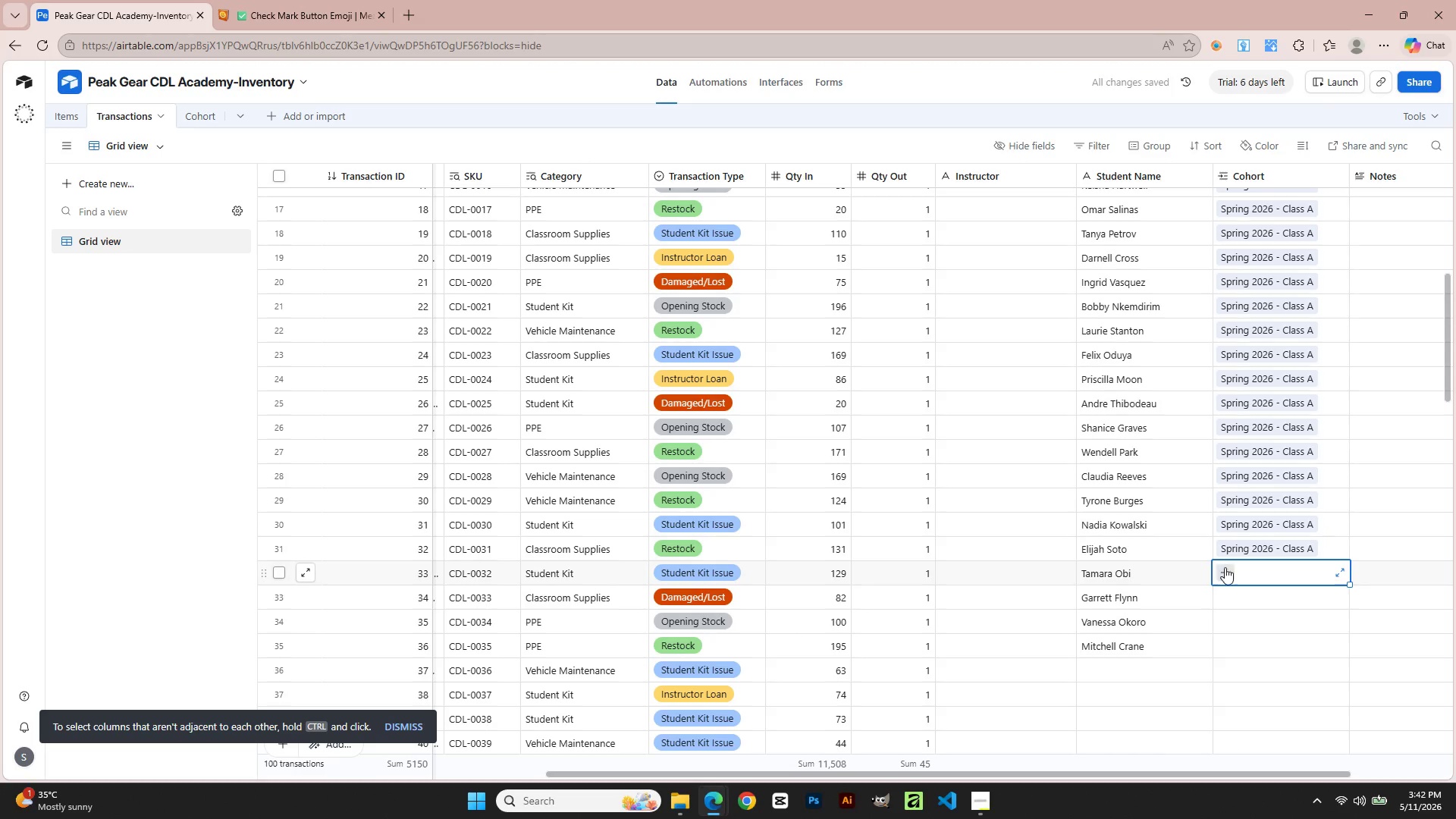 
left_click([1226, 571])
 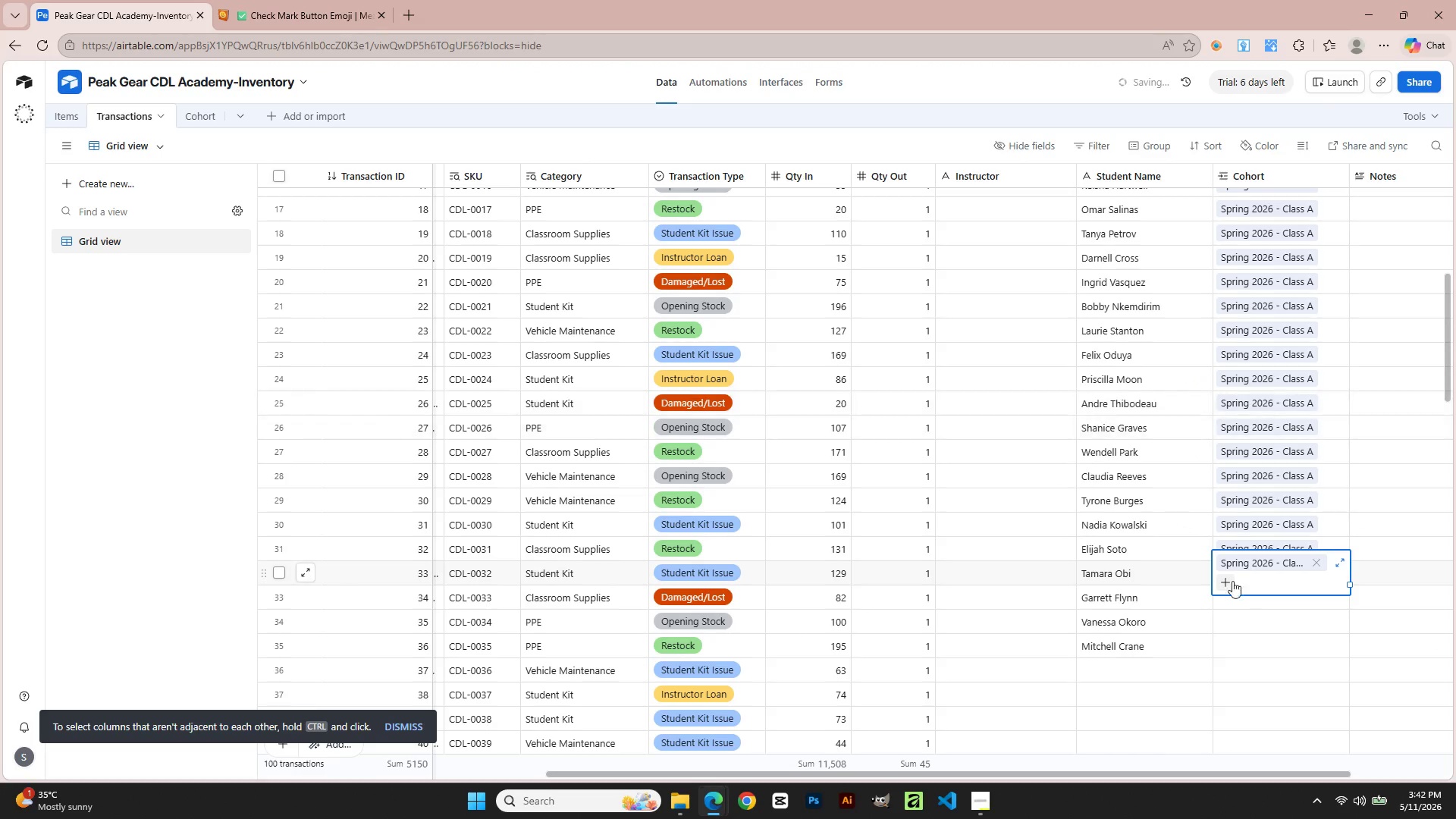 
double_click([1237, 596])
 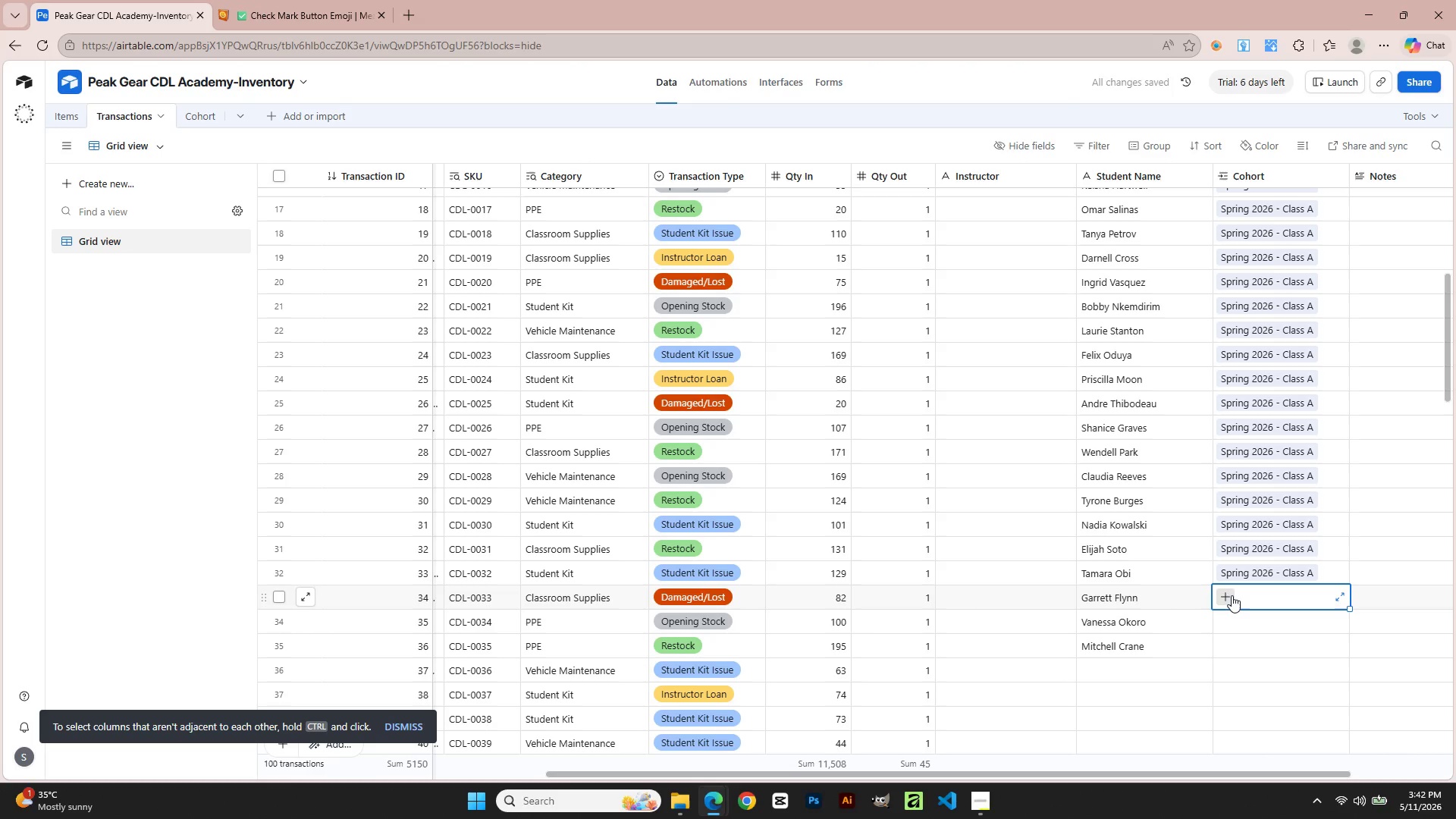 
left_click([1232, 595])
 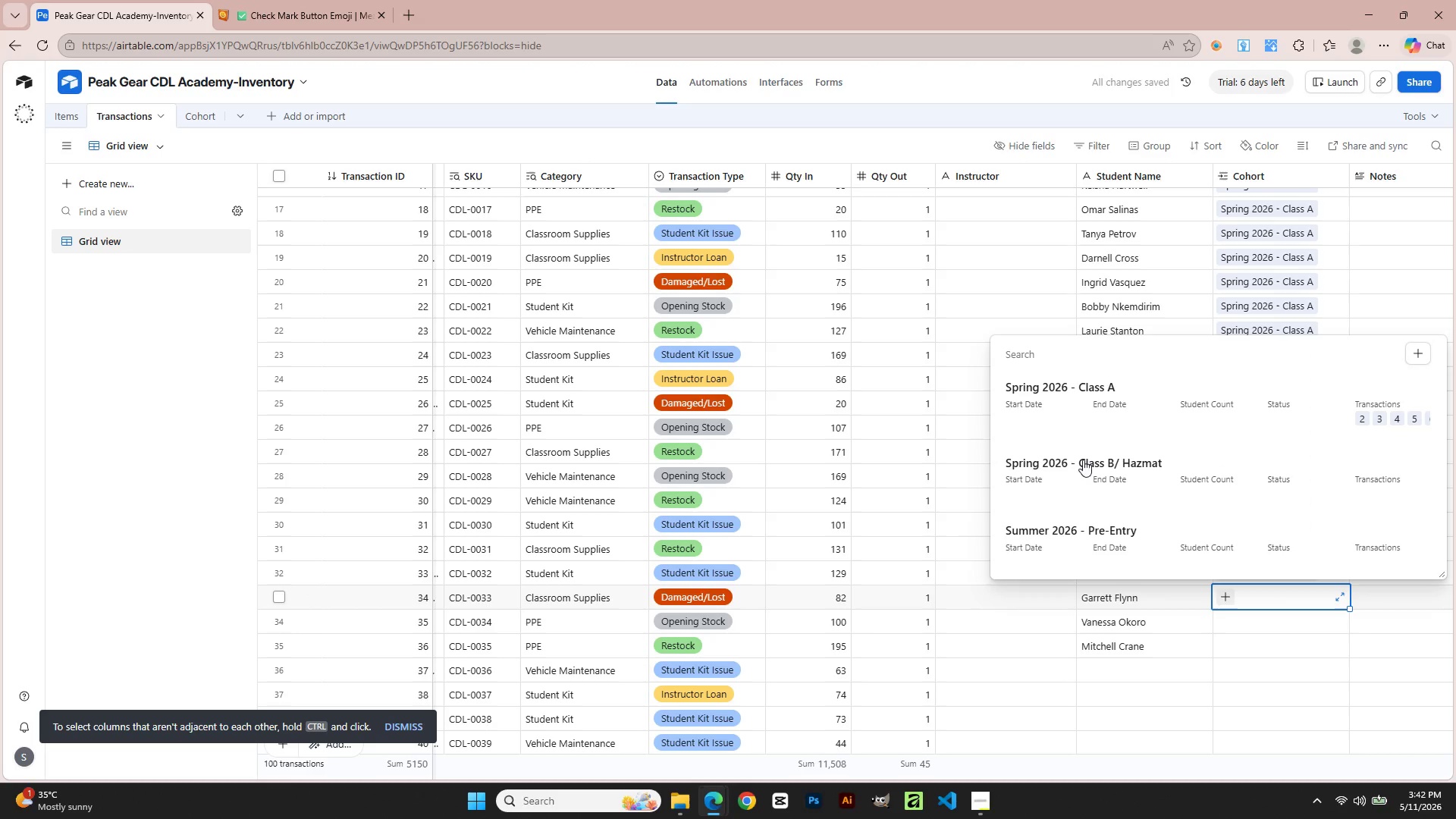 
left_click([1074, 402])
 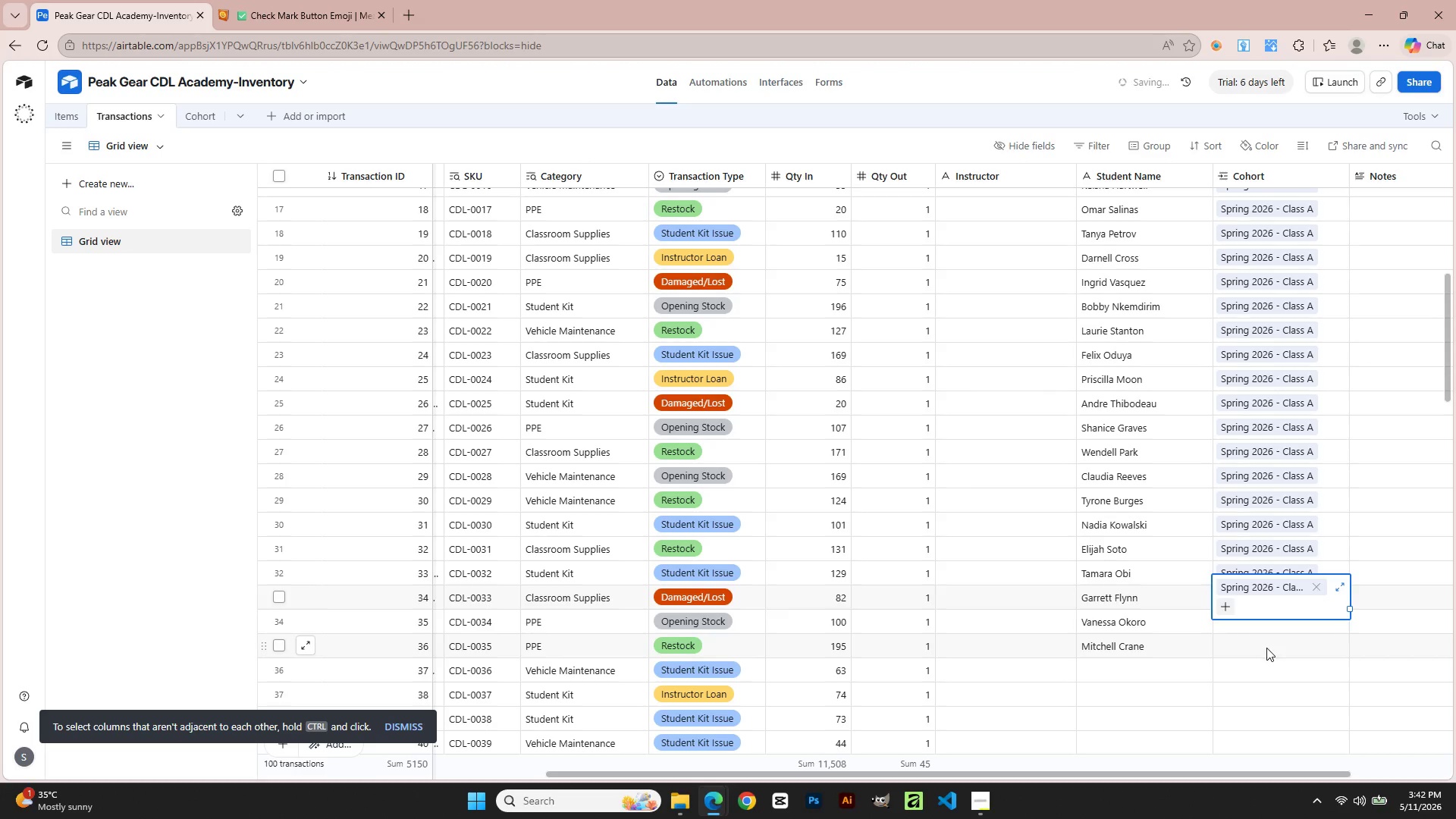 
double_click([1246, 623])
 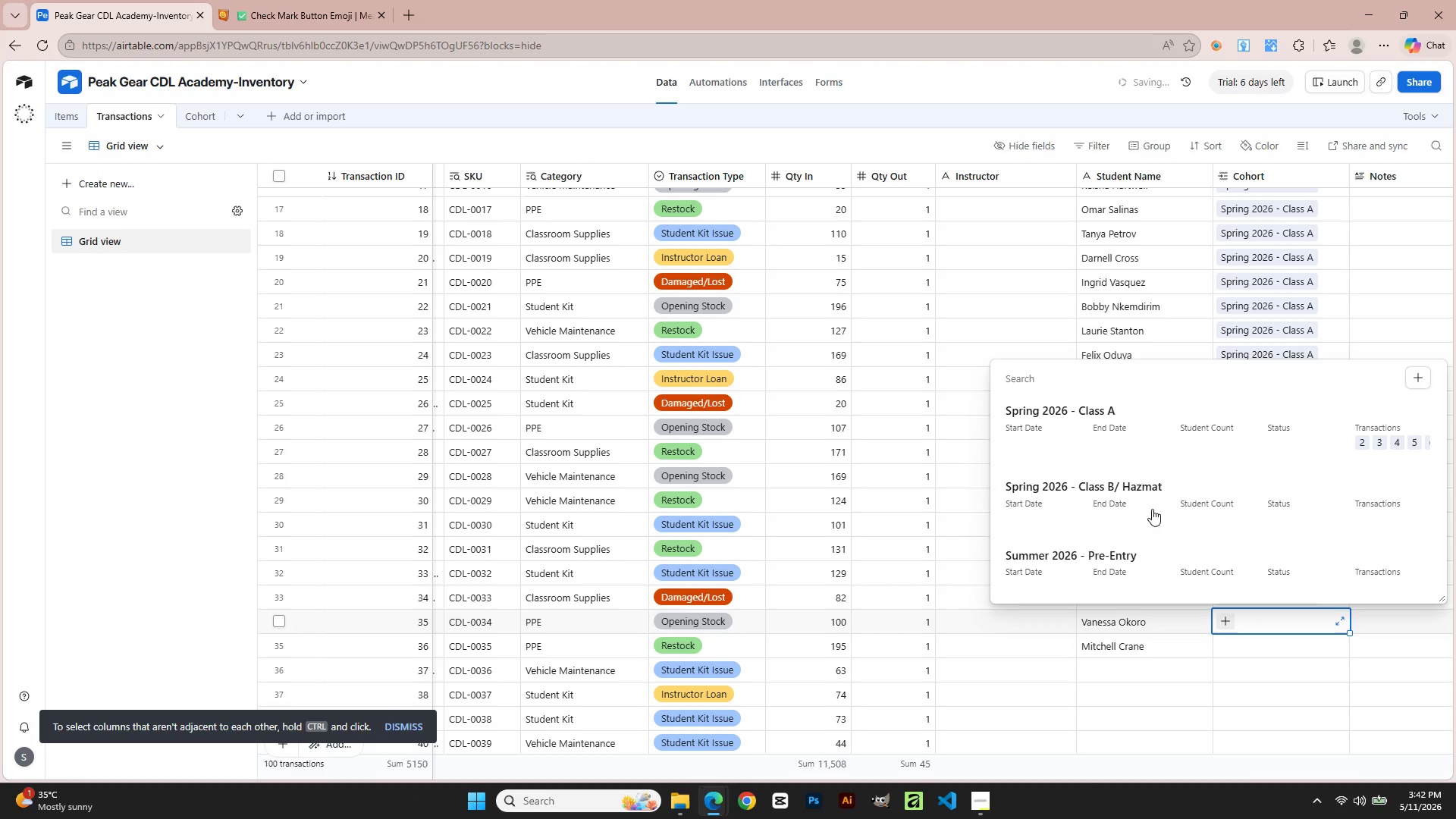 
left_click([1106, 429])
 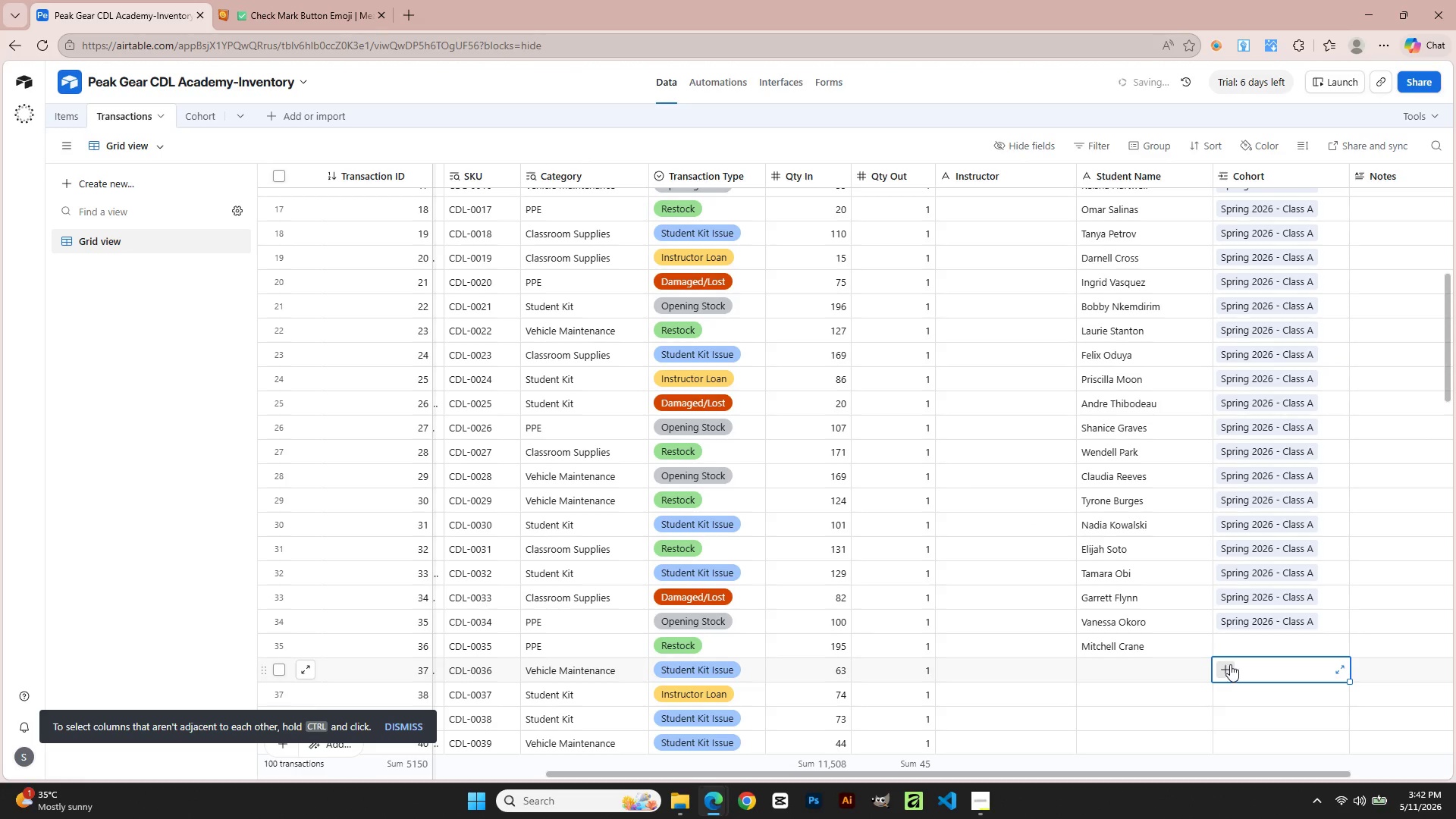 
double_click([1231, 634])
 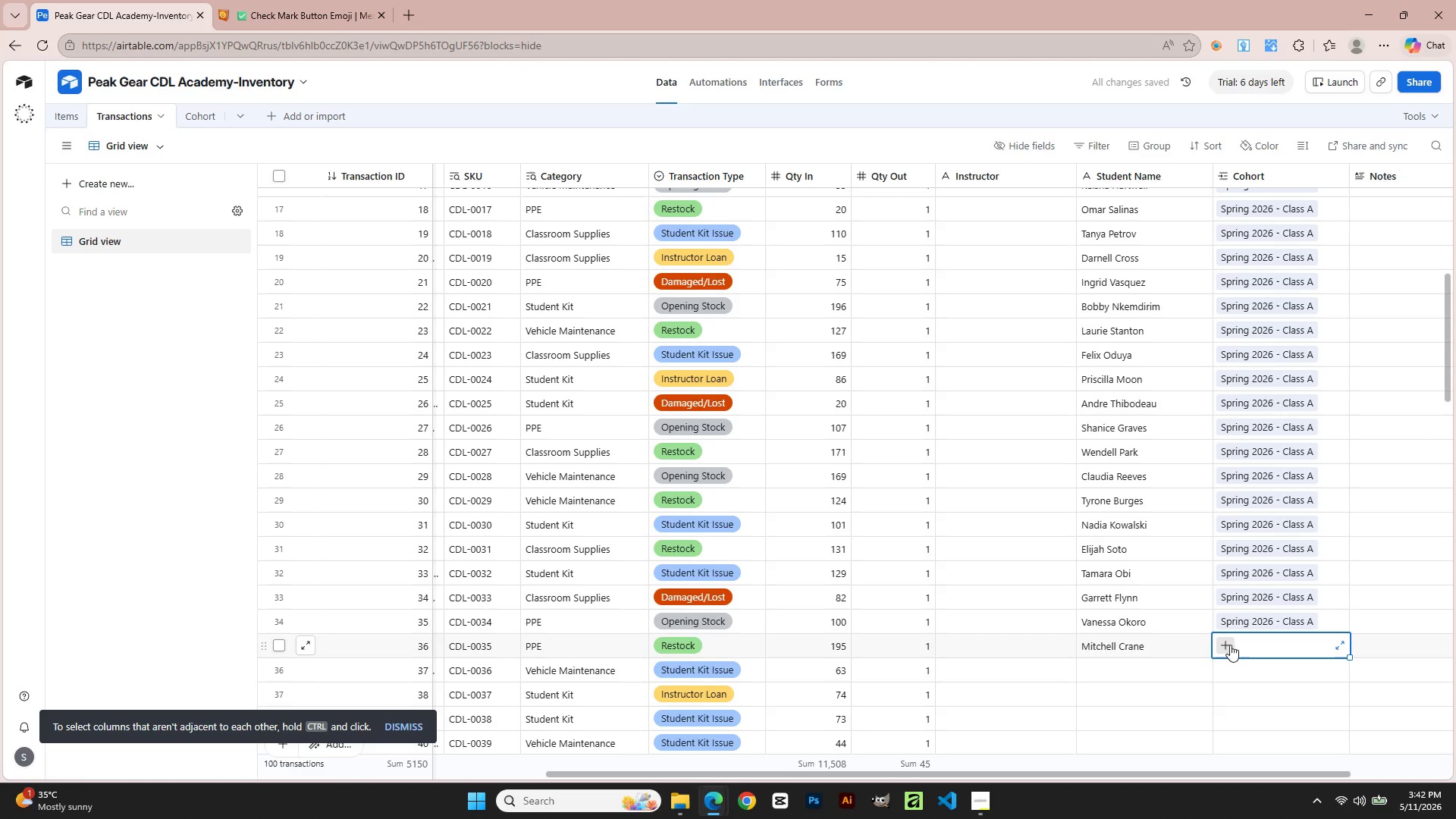 
triple_click([1228, 651])
 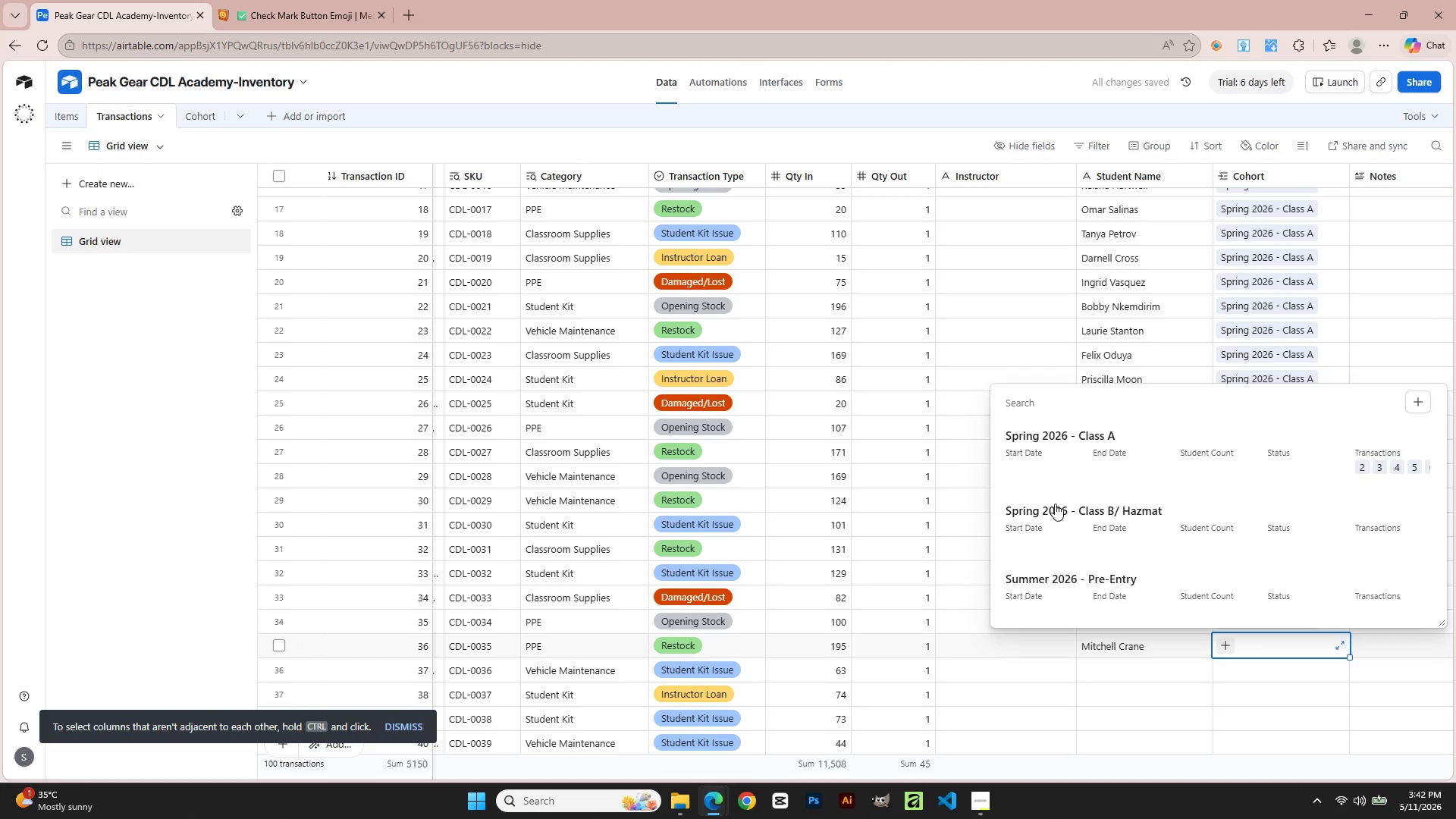 
left_click([1054, 440])
 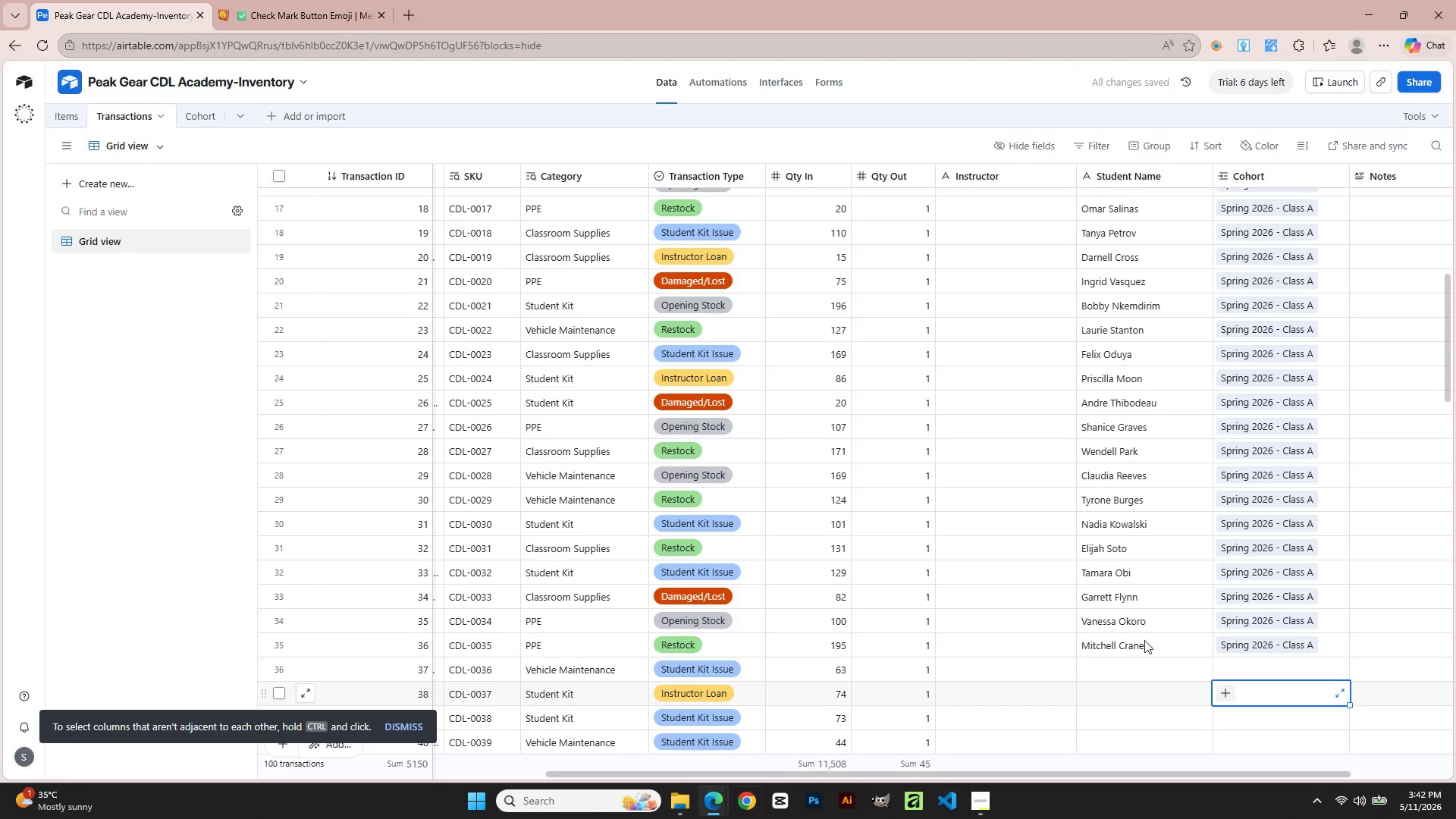 
scroll: coordinate [1373, 535], scroll_direction: down, amount: 5.0
 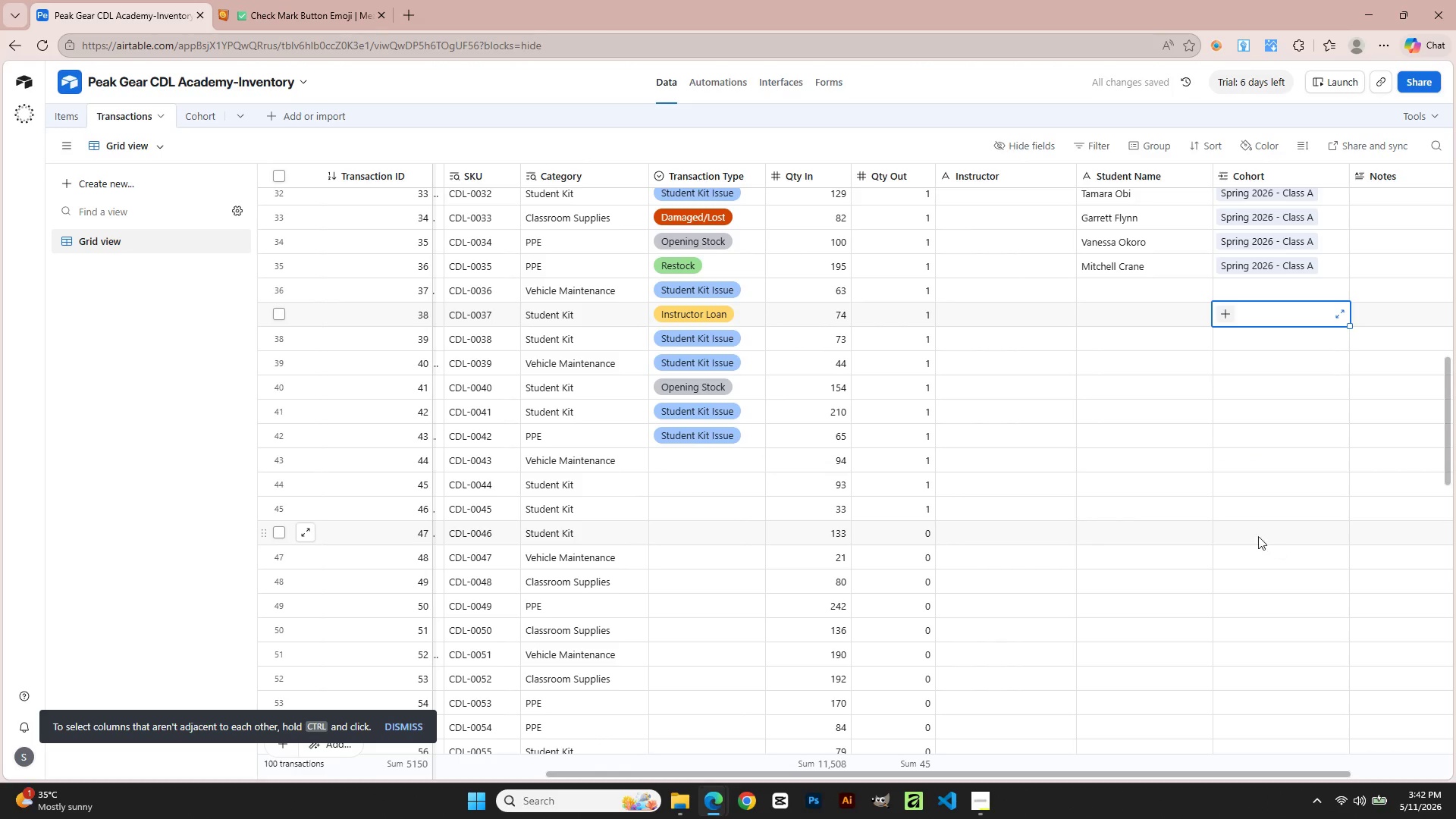 
left_click([1229, 537])
 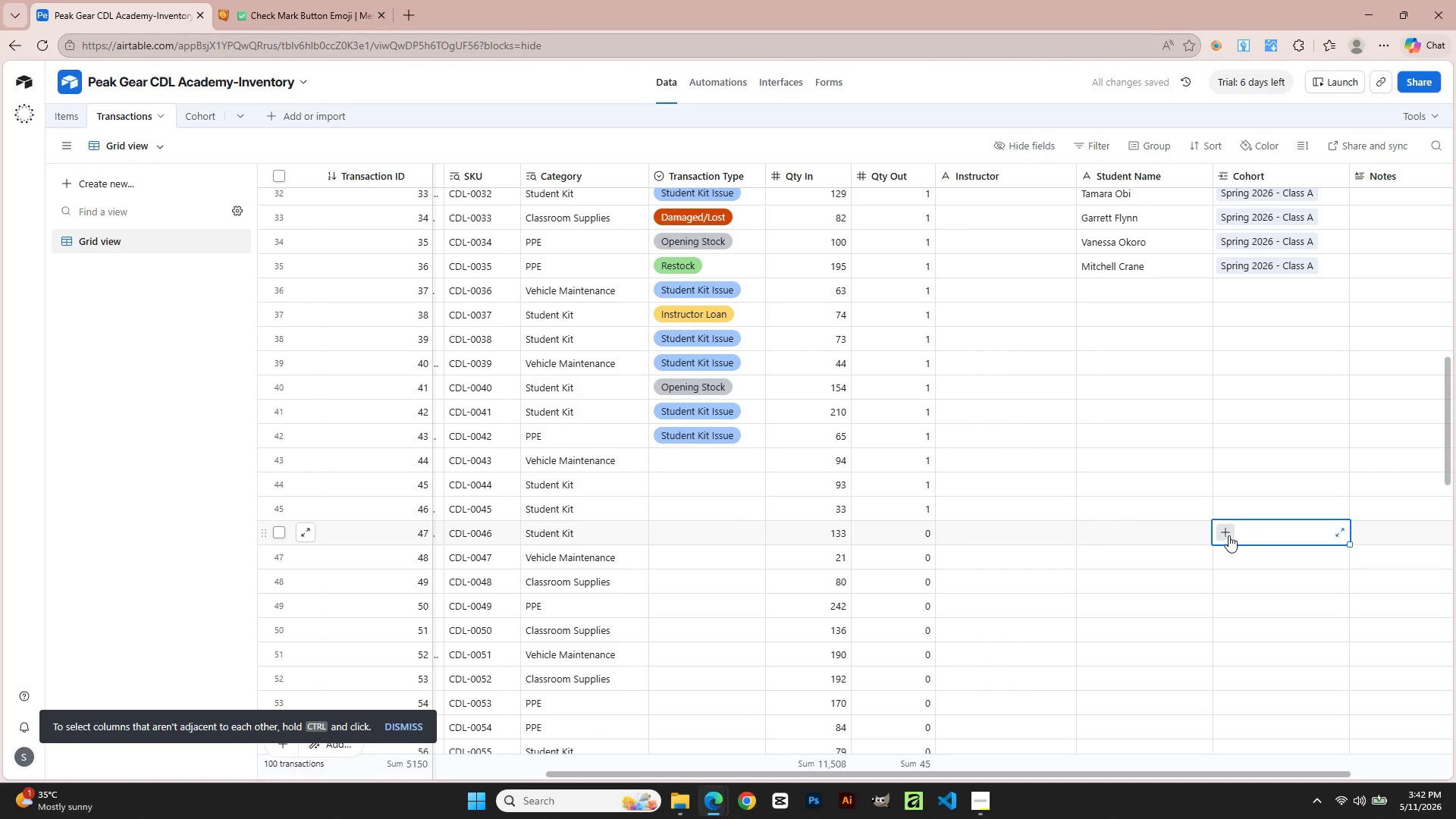 
scroll: coordinate [752, 624], scroll_direction: up, amount: 9.0
 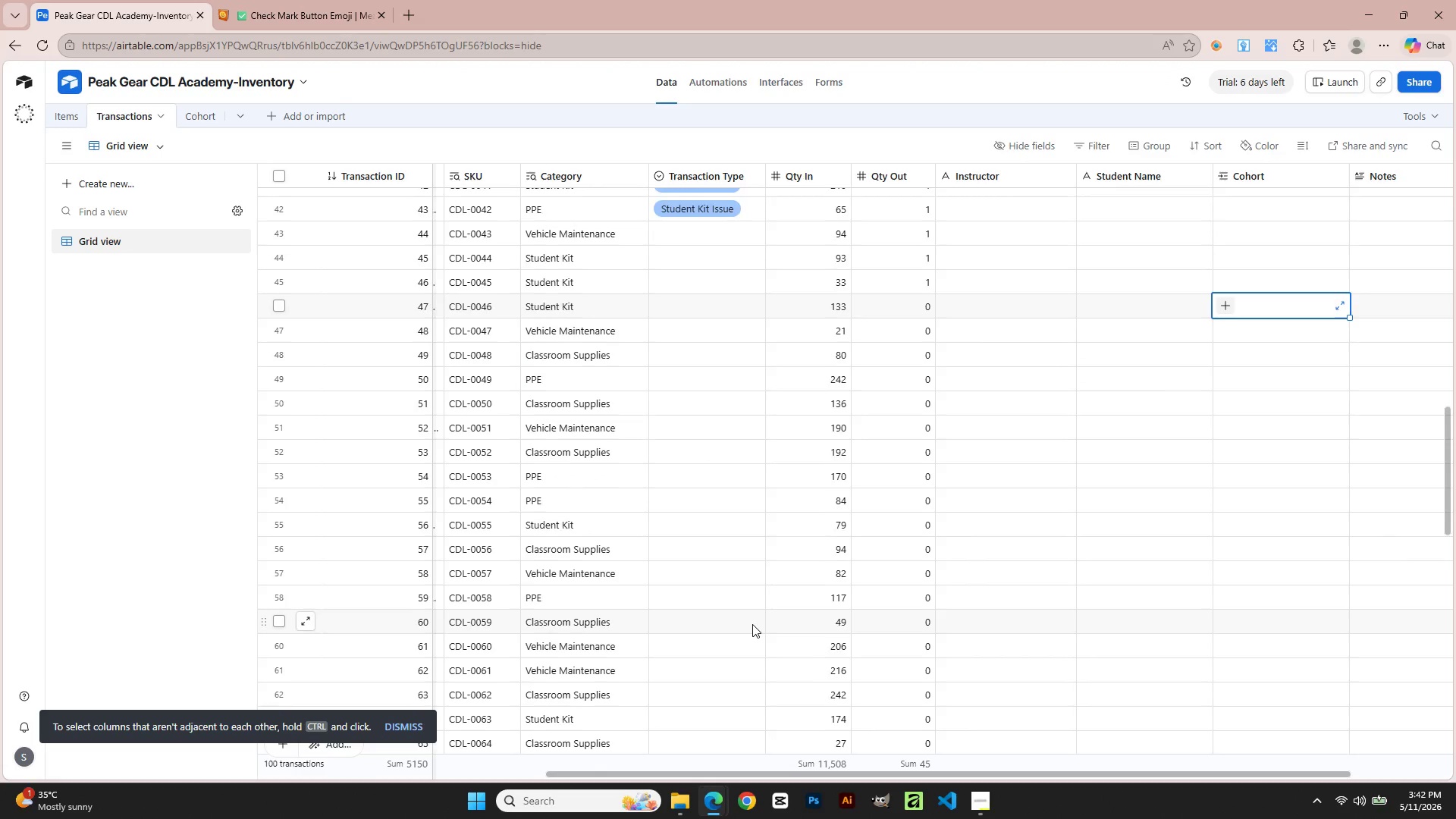 
scroll: coordinate [752, 624], scroll_direction: down, amount: 8.0
 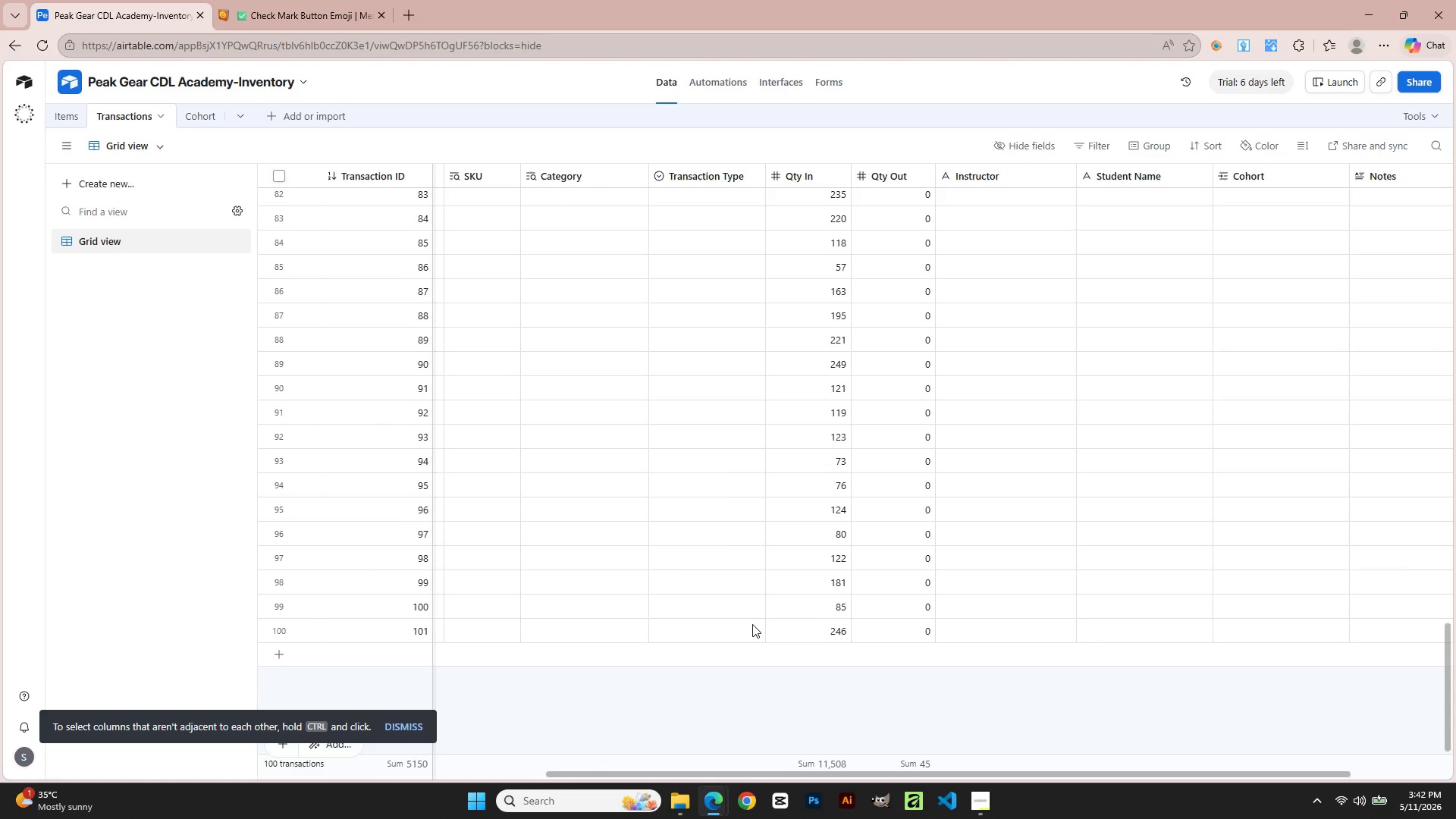 
scroll: coordinate [752, 624], scroll_direction: up, amount: 4.0
 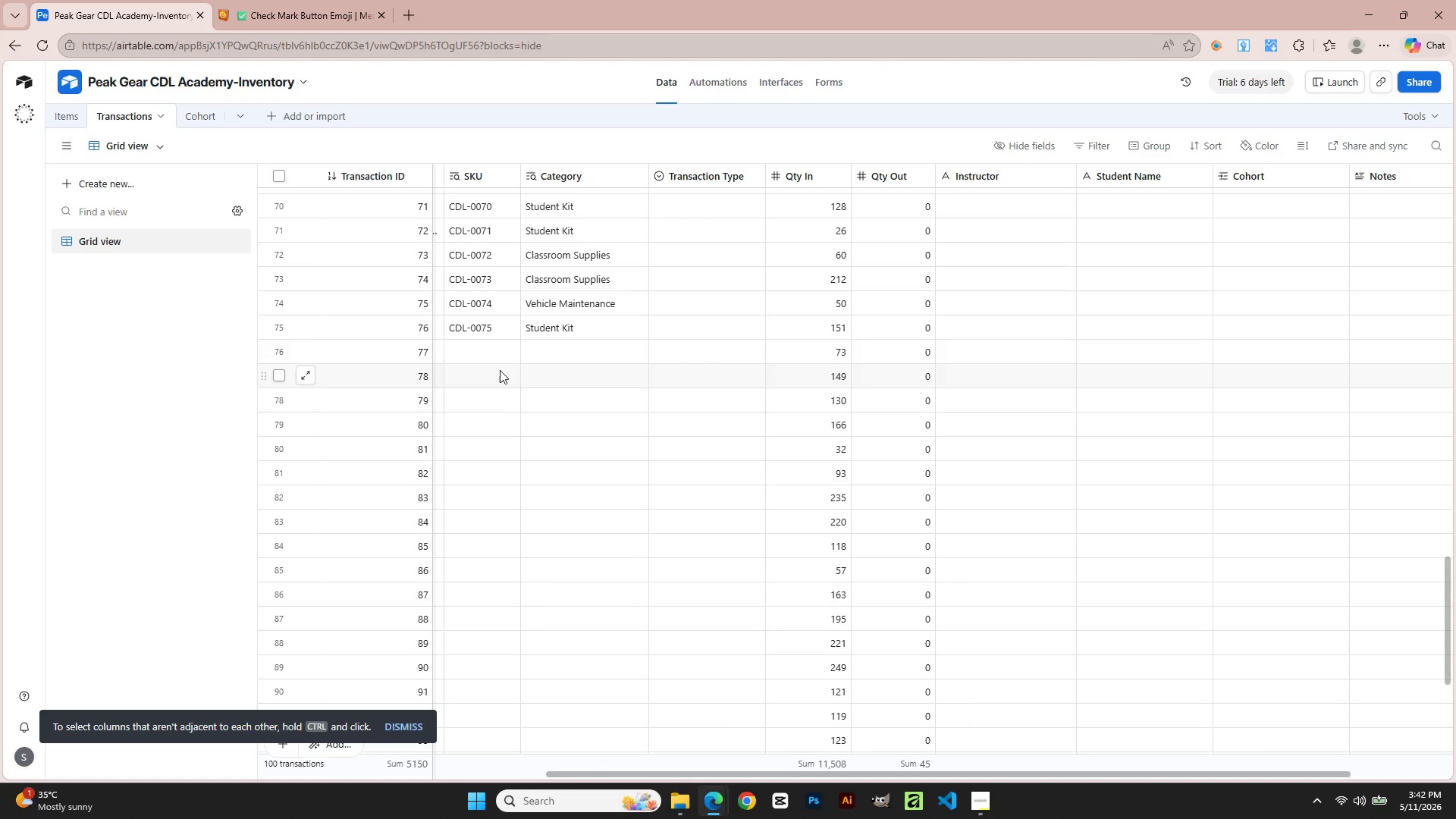 
left_click([495, 352])
 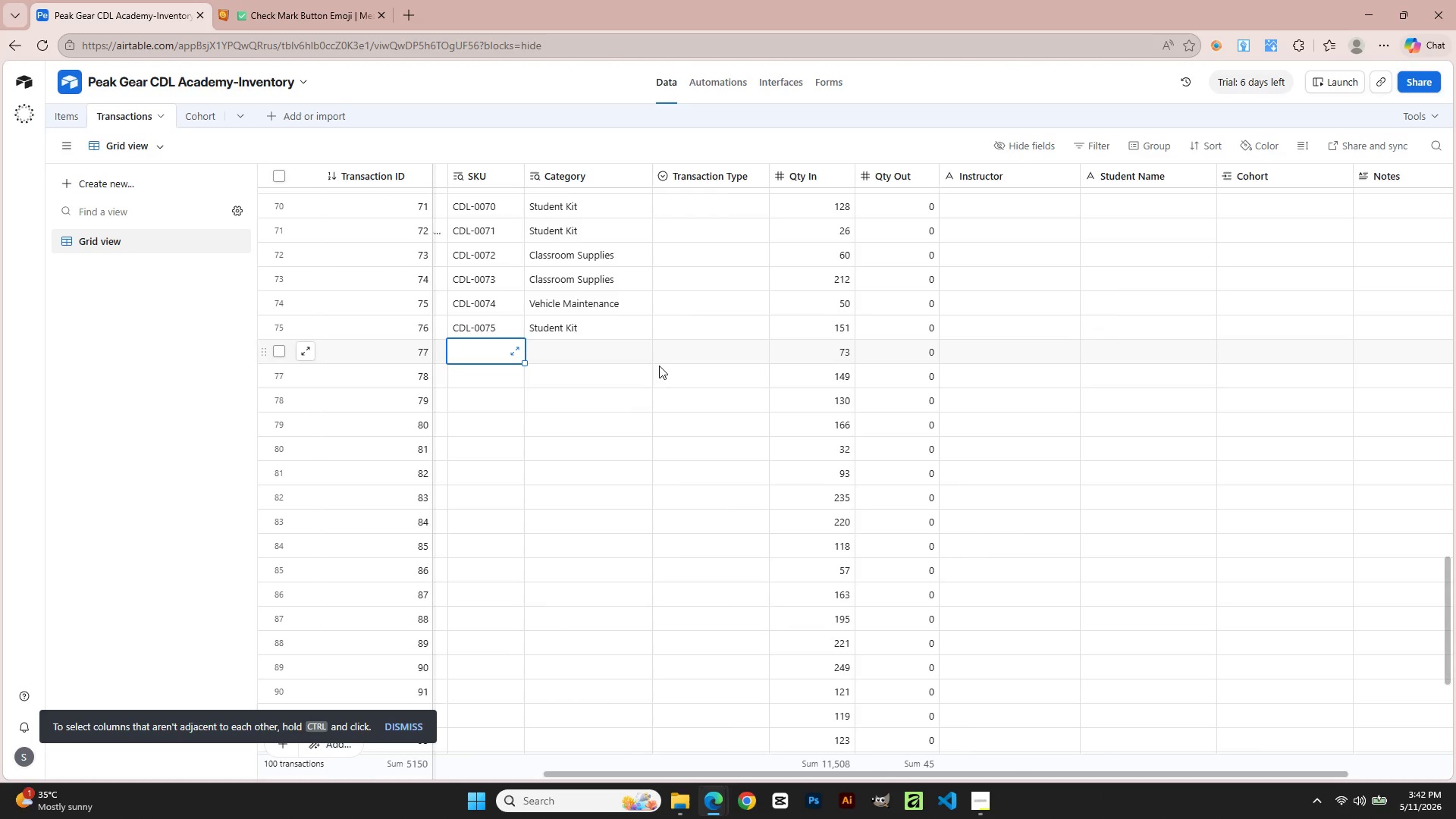 
scroll: coordinate [668, 369], scroll_direction: up, amount: 13.0
 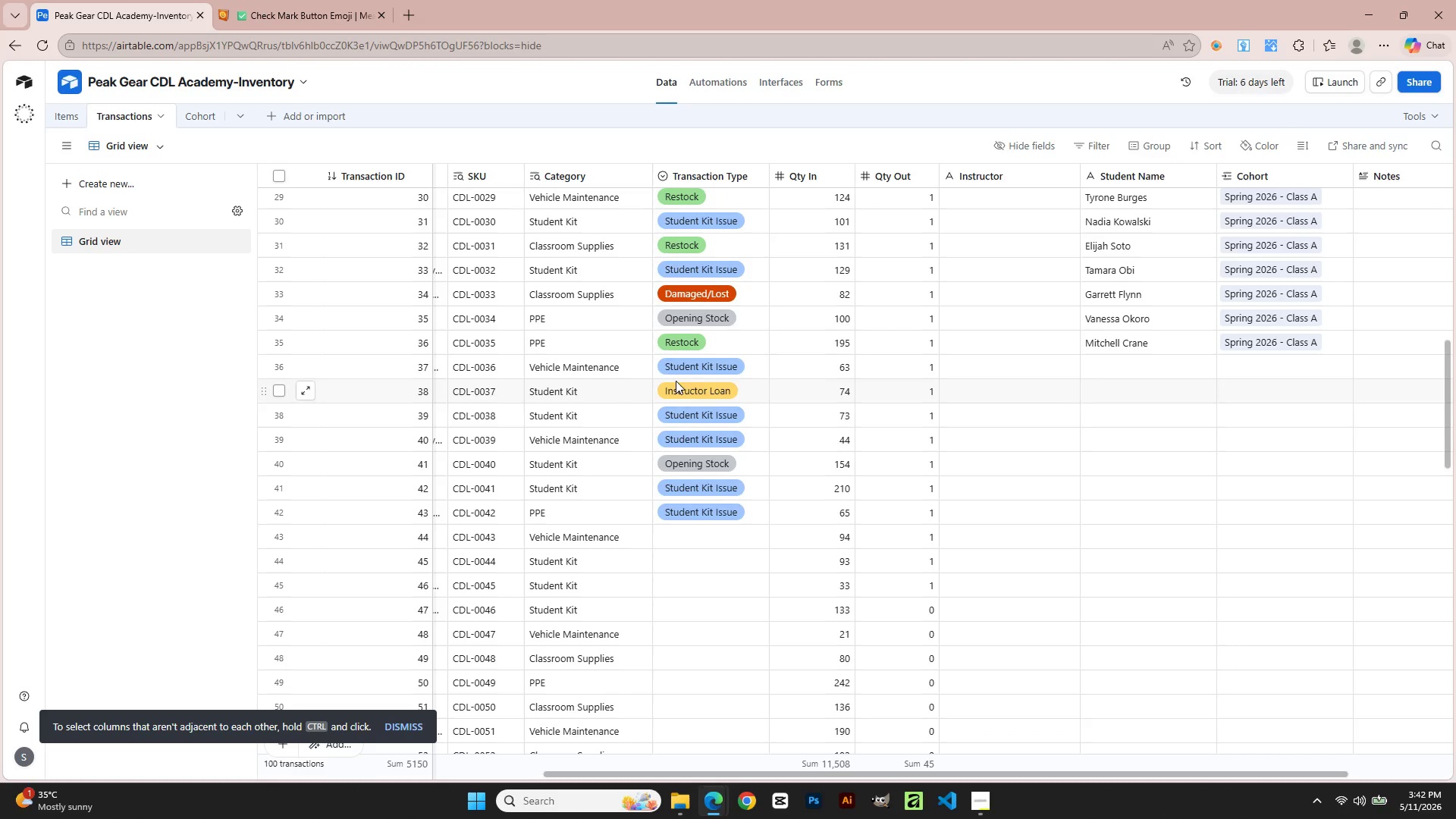 
scroll: coordinate [595, 721], scroll_direction: down, amount: 11.0
 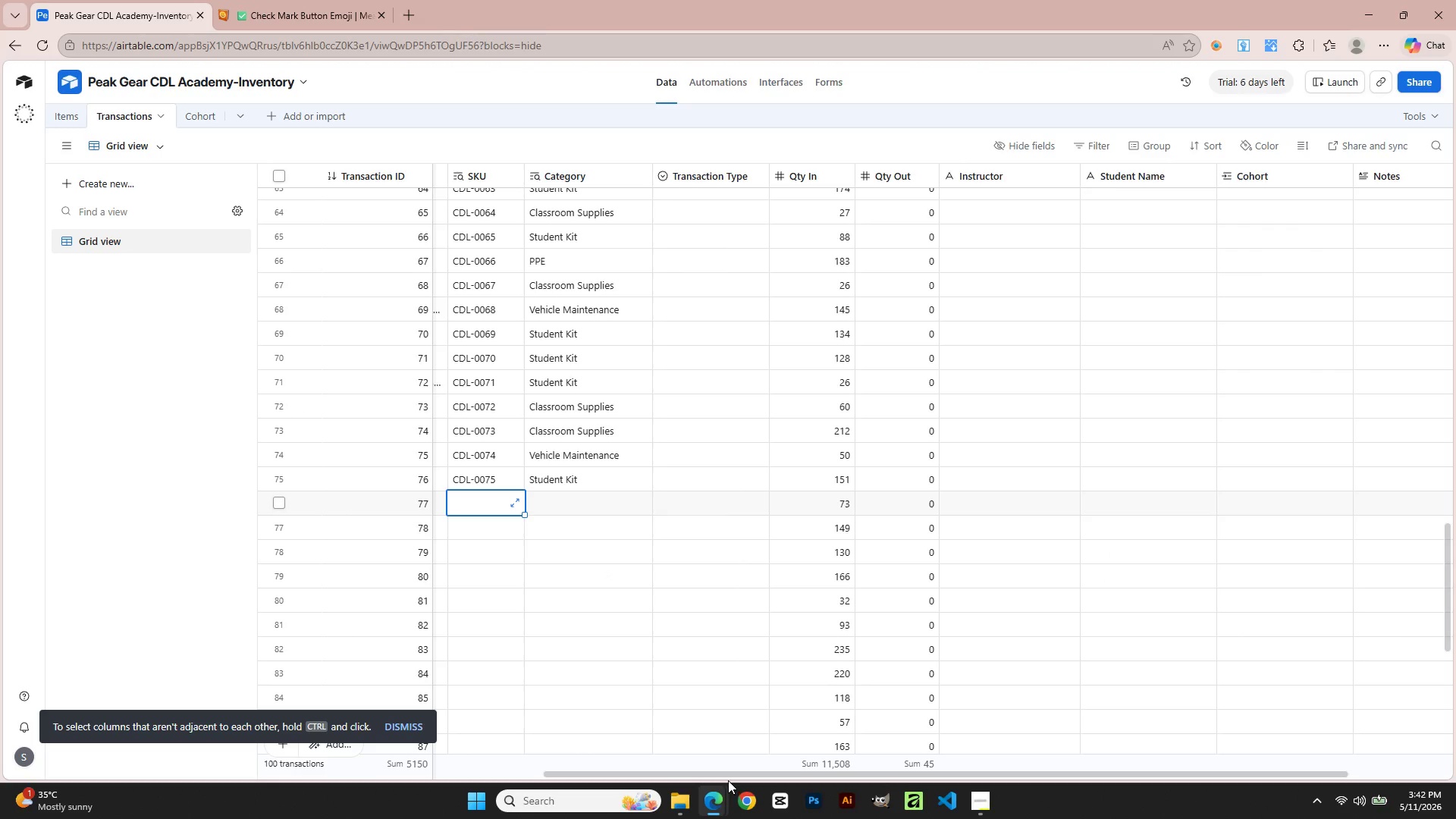 
left_click_drag(start_coordinate=[728, 772], to_coordinate=[544, 781])
 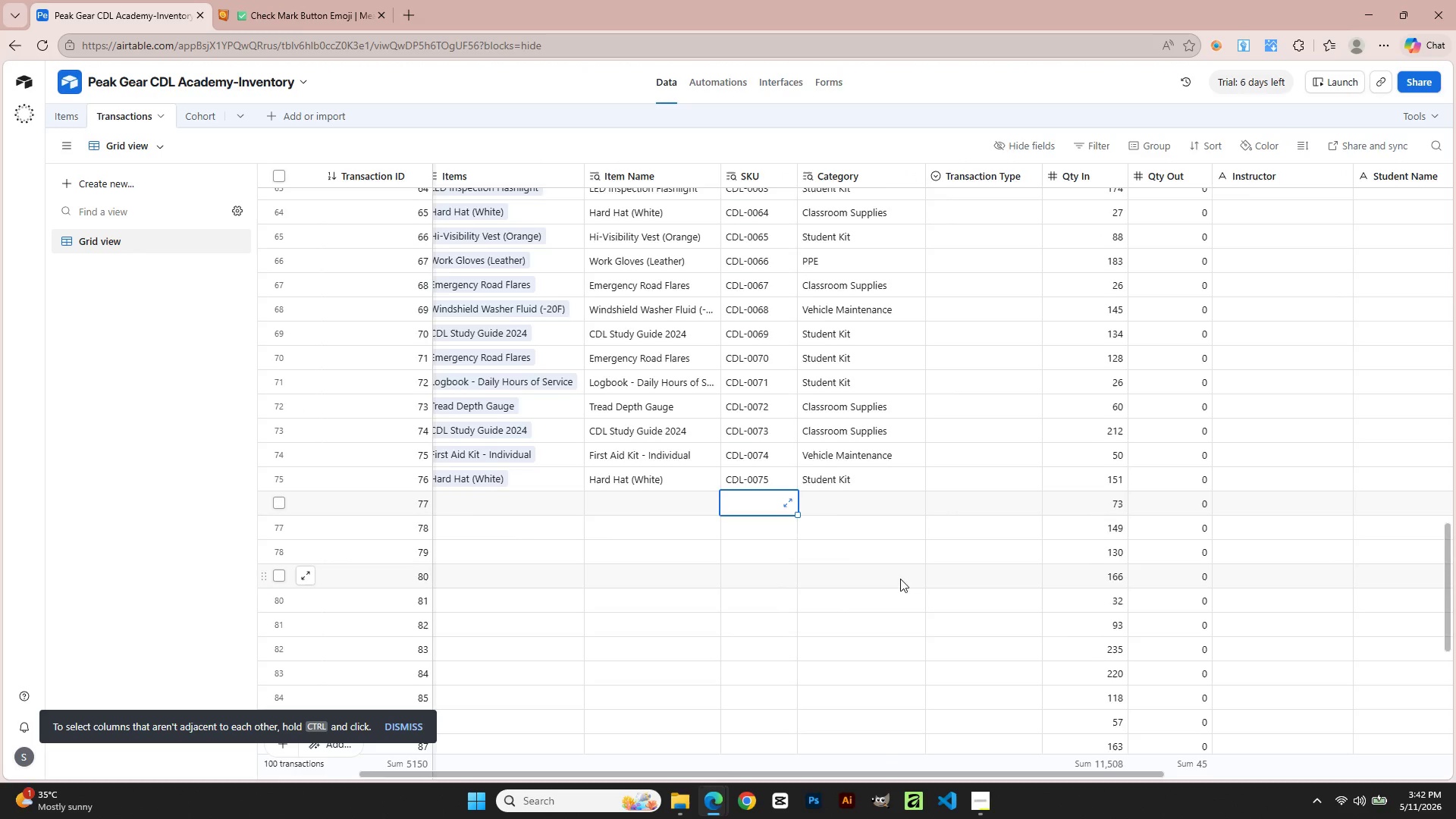 
scroll: coordinate [915, 570], scroll_direction: up, amount: 11.0
 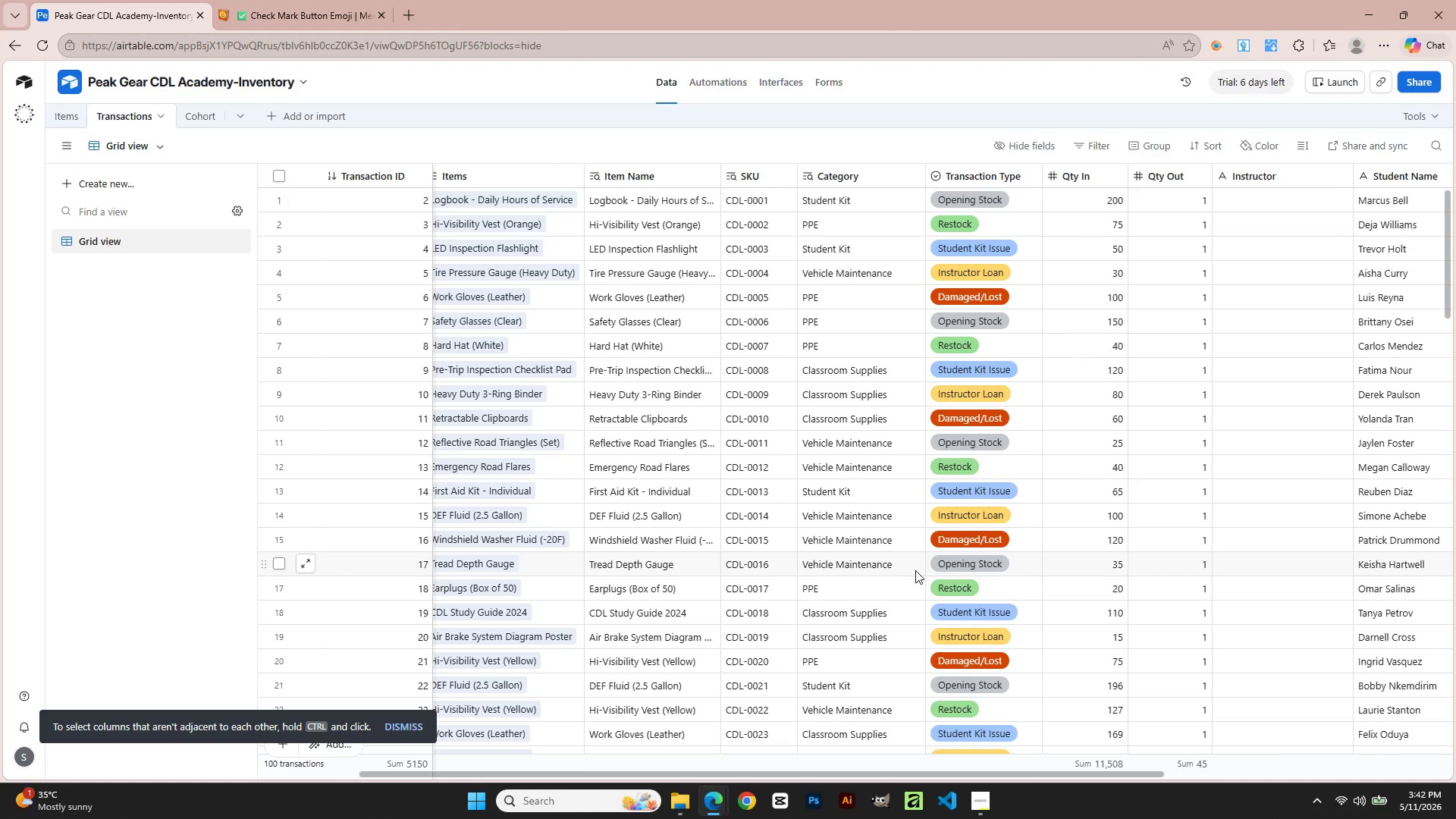 
wait(5.58)
 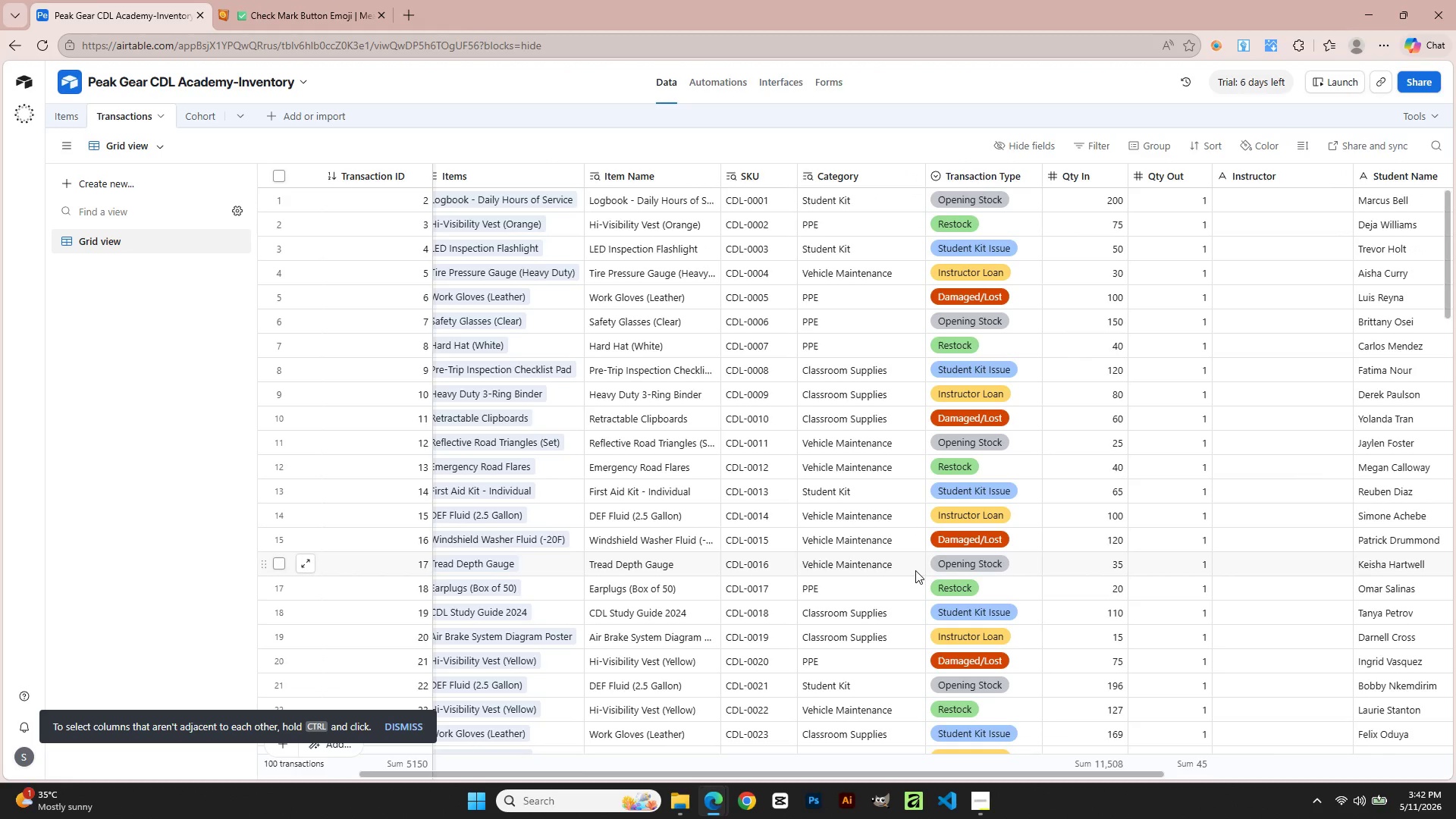 
scroll: coordinate [814, 604], scroll_direction: down, amount: 21.0
 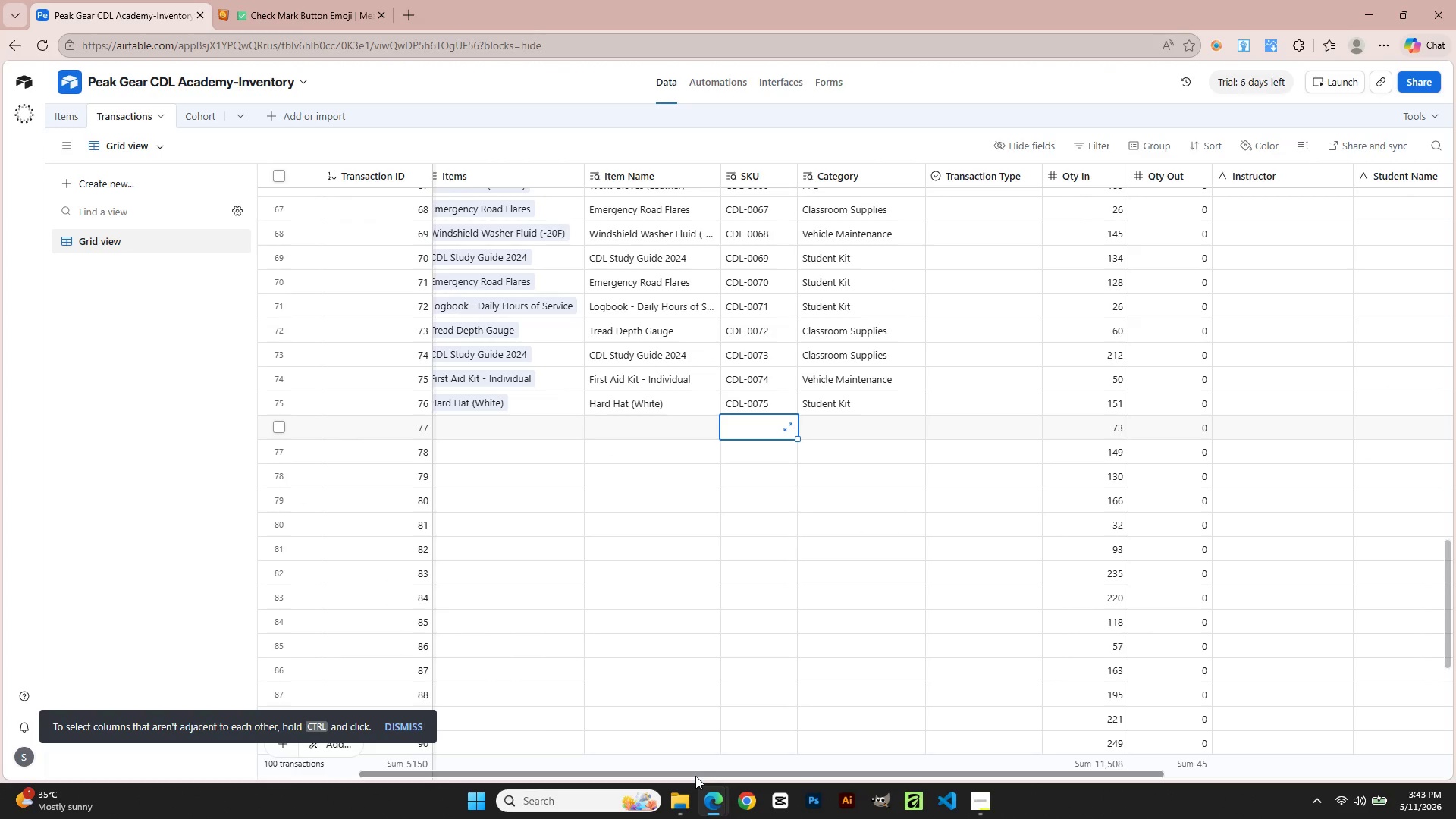 
left_click_drag(start_coordinate=[695, 776], to_coordinate=[368, 797])
 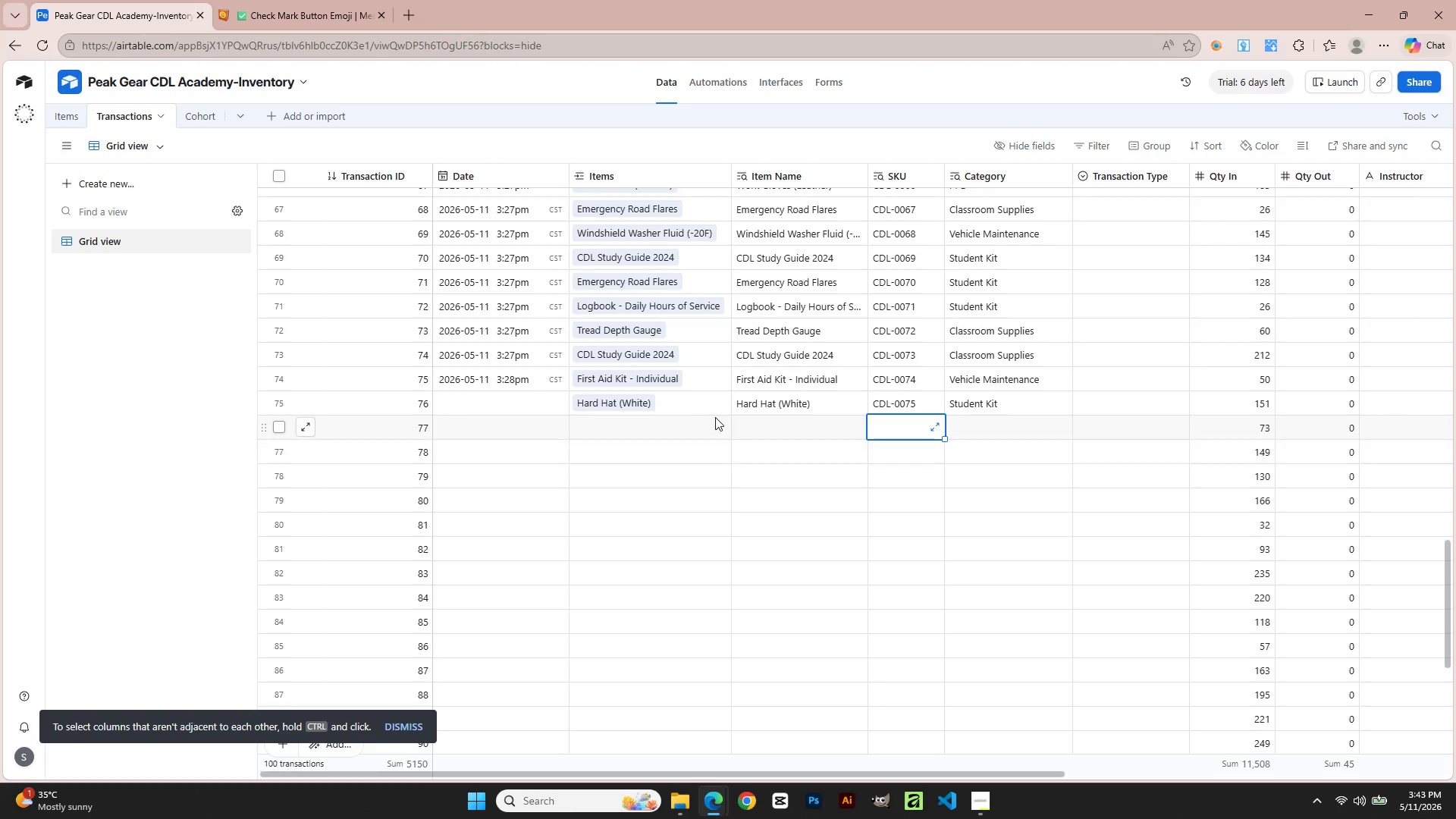 
left_click([645, 438])
 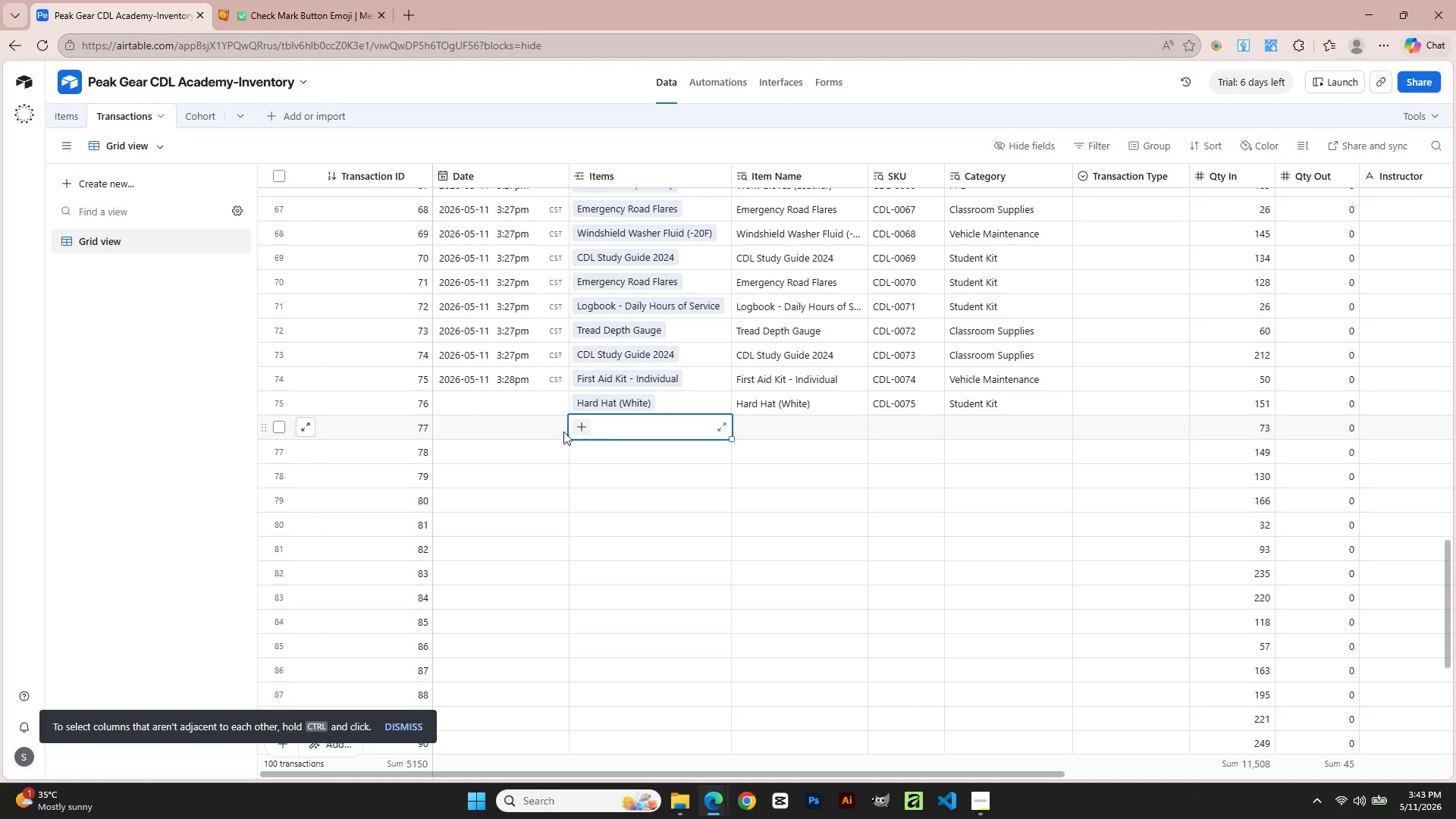 
left_click([583, 428])
 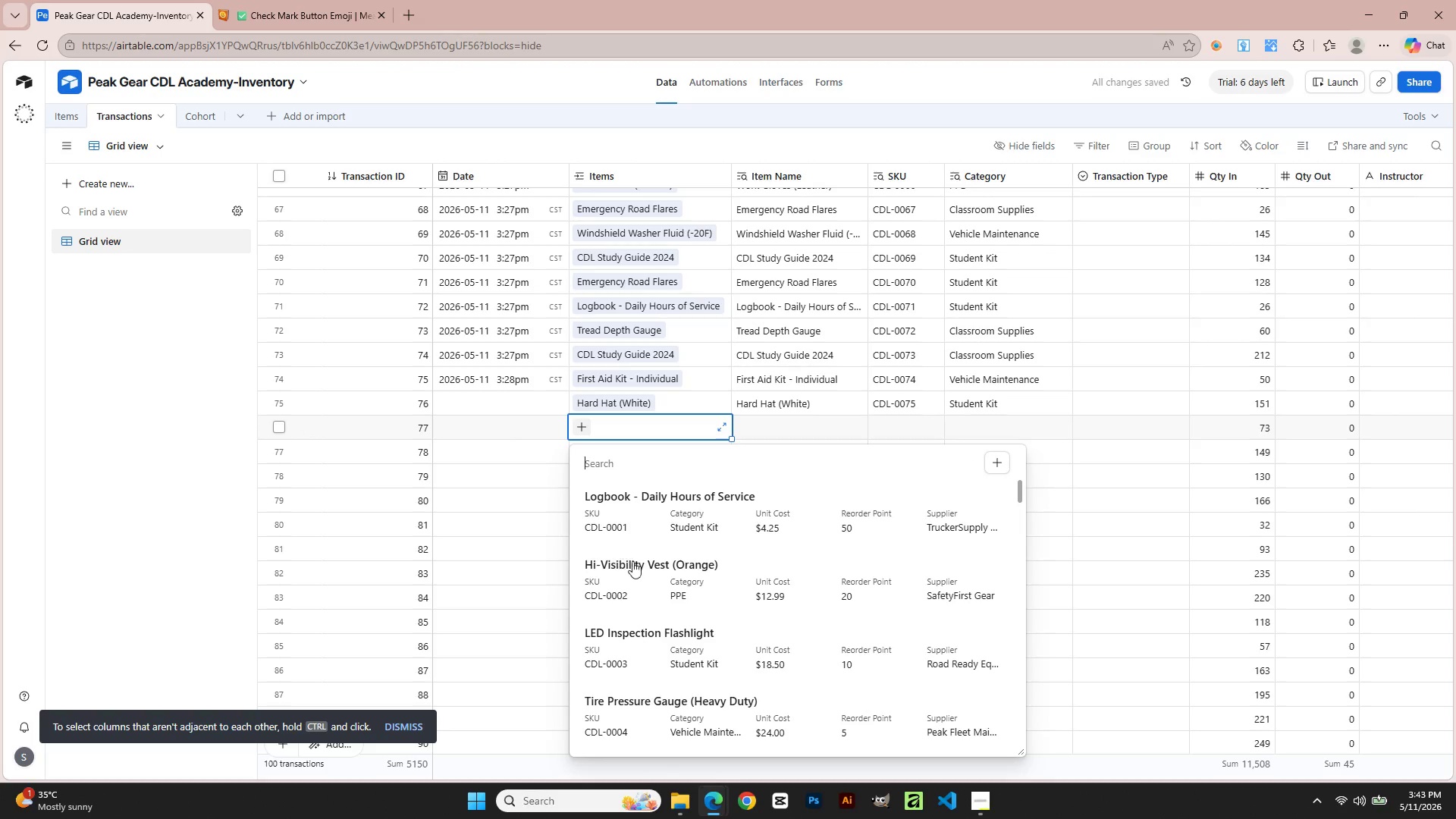 
scroll: coordinate [665, 652], scroll_direction: down, amount: 50.0
 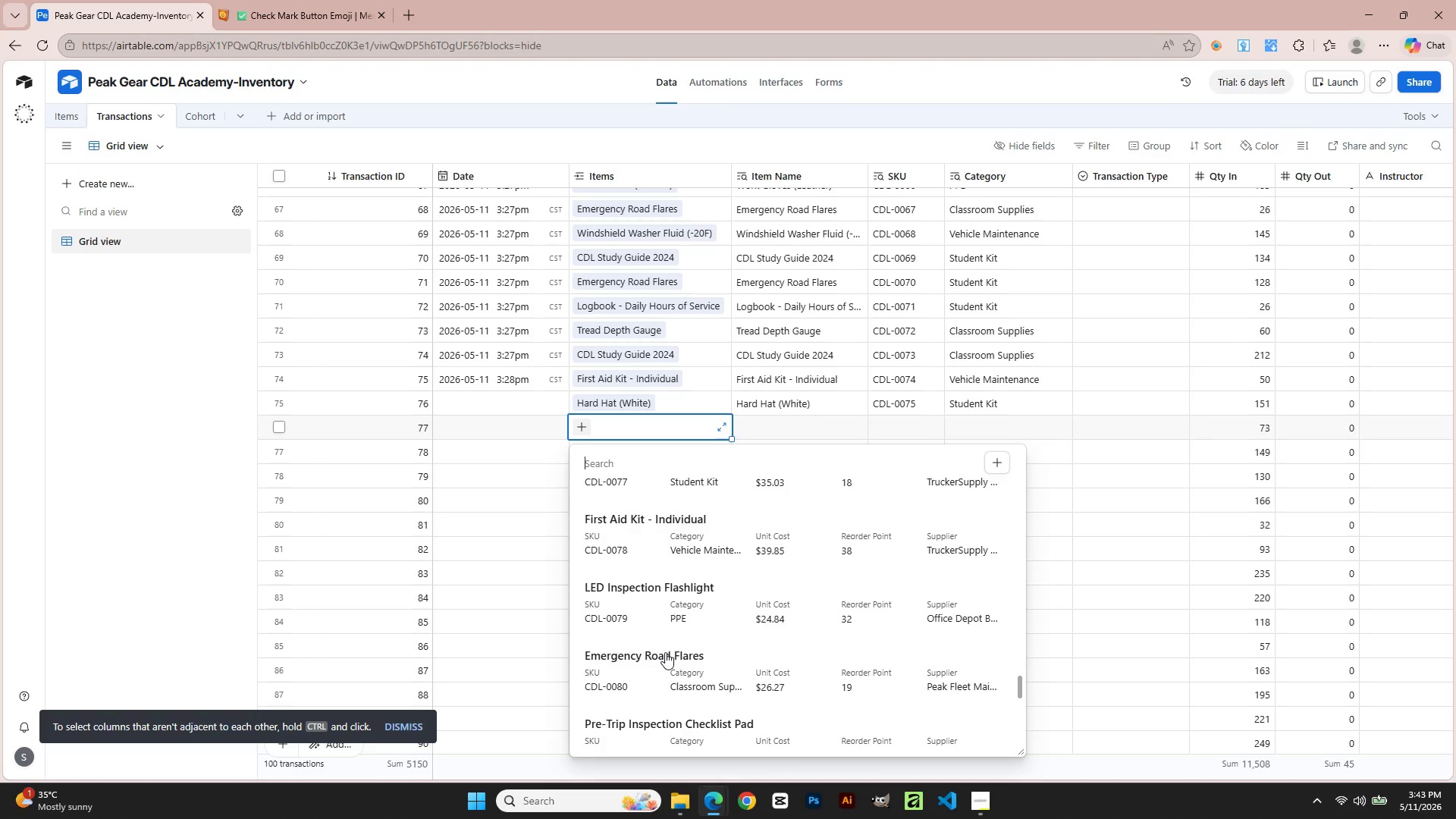 
scroll: coordinate [662, 645], scroll_direction: up, amount: 1.0
 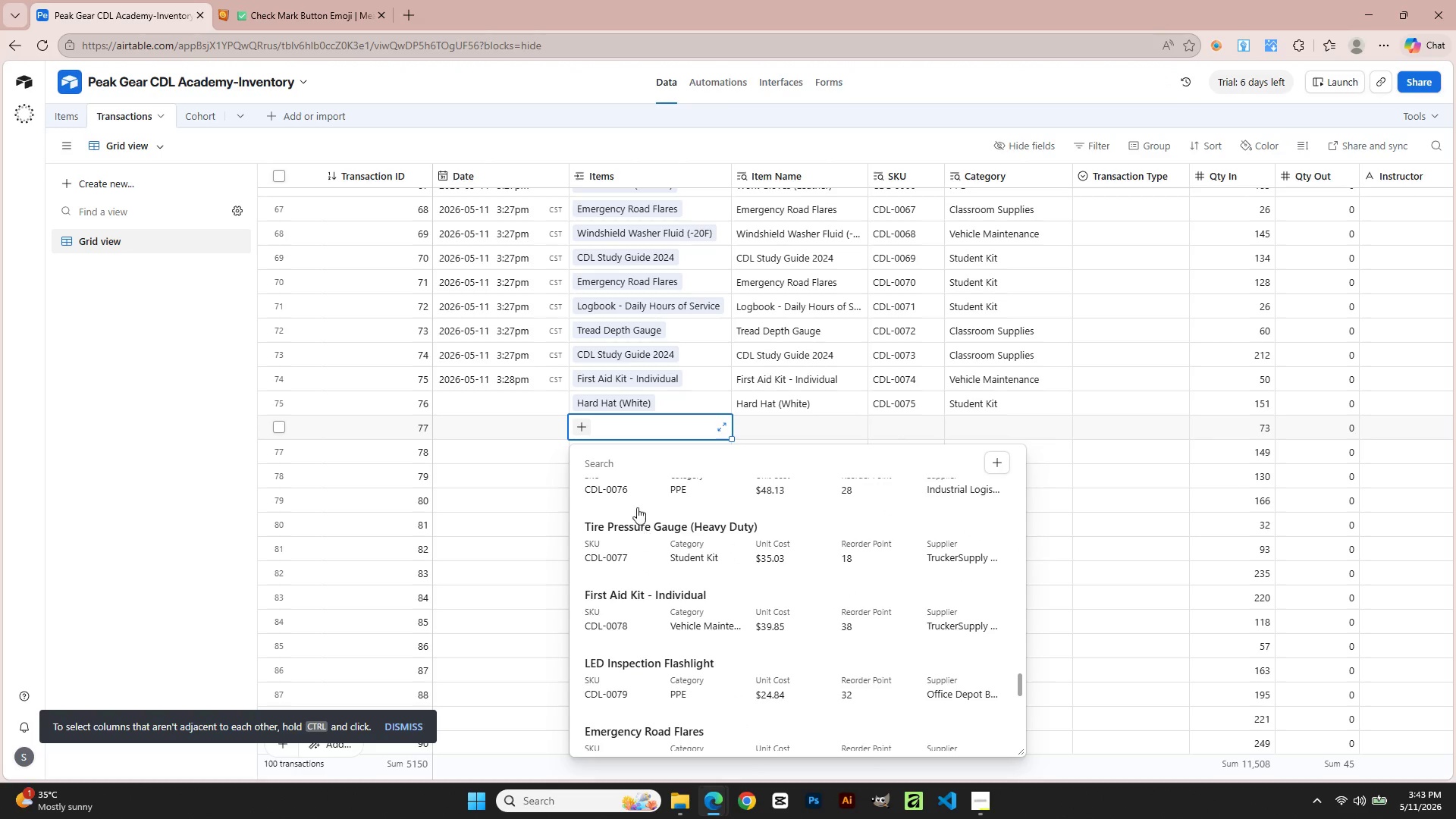 
left_click([632, 494])
 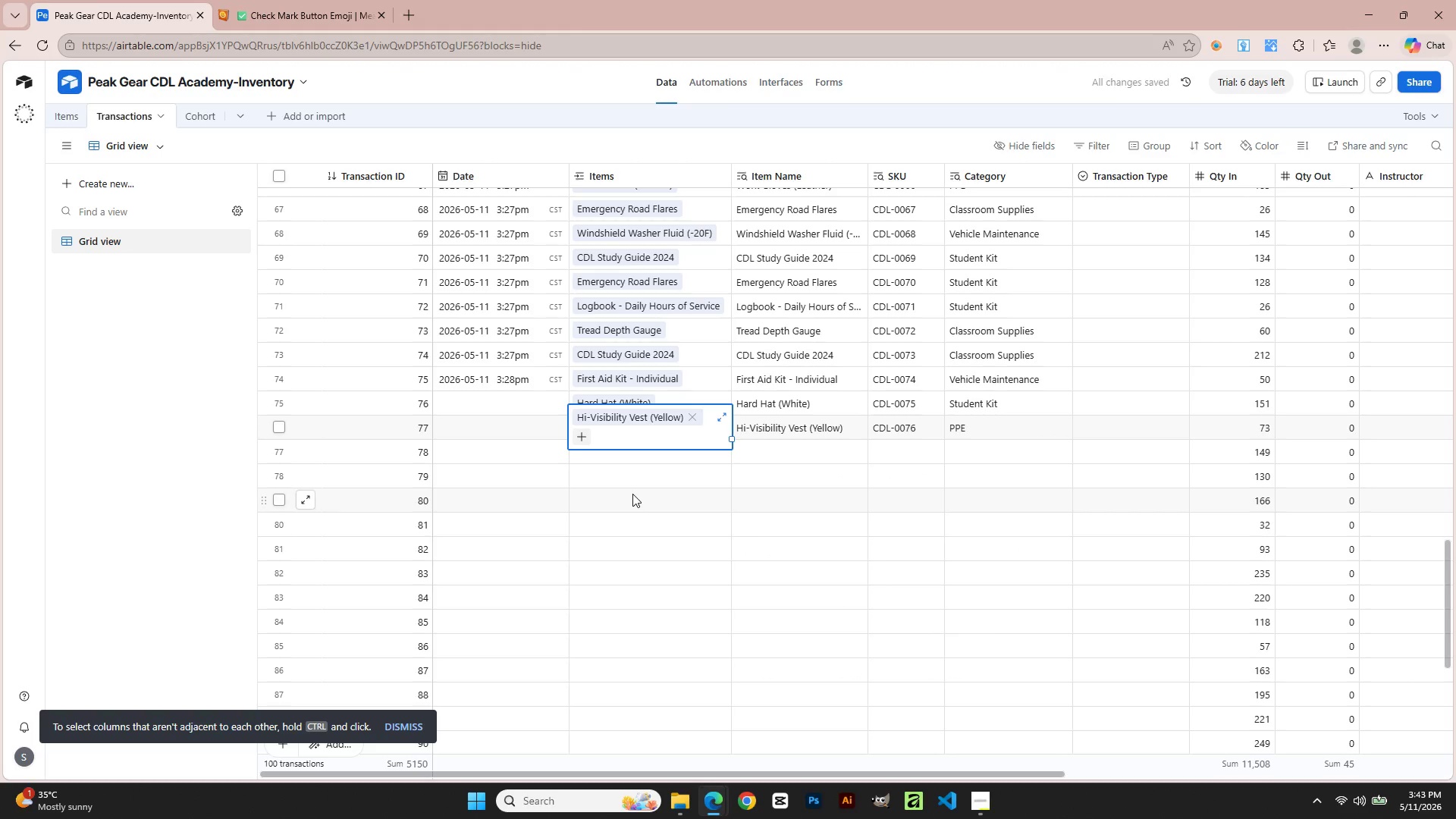 
left_click([593, 469])
 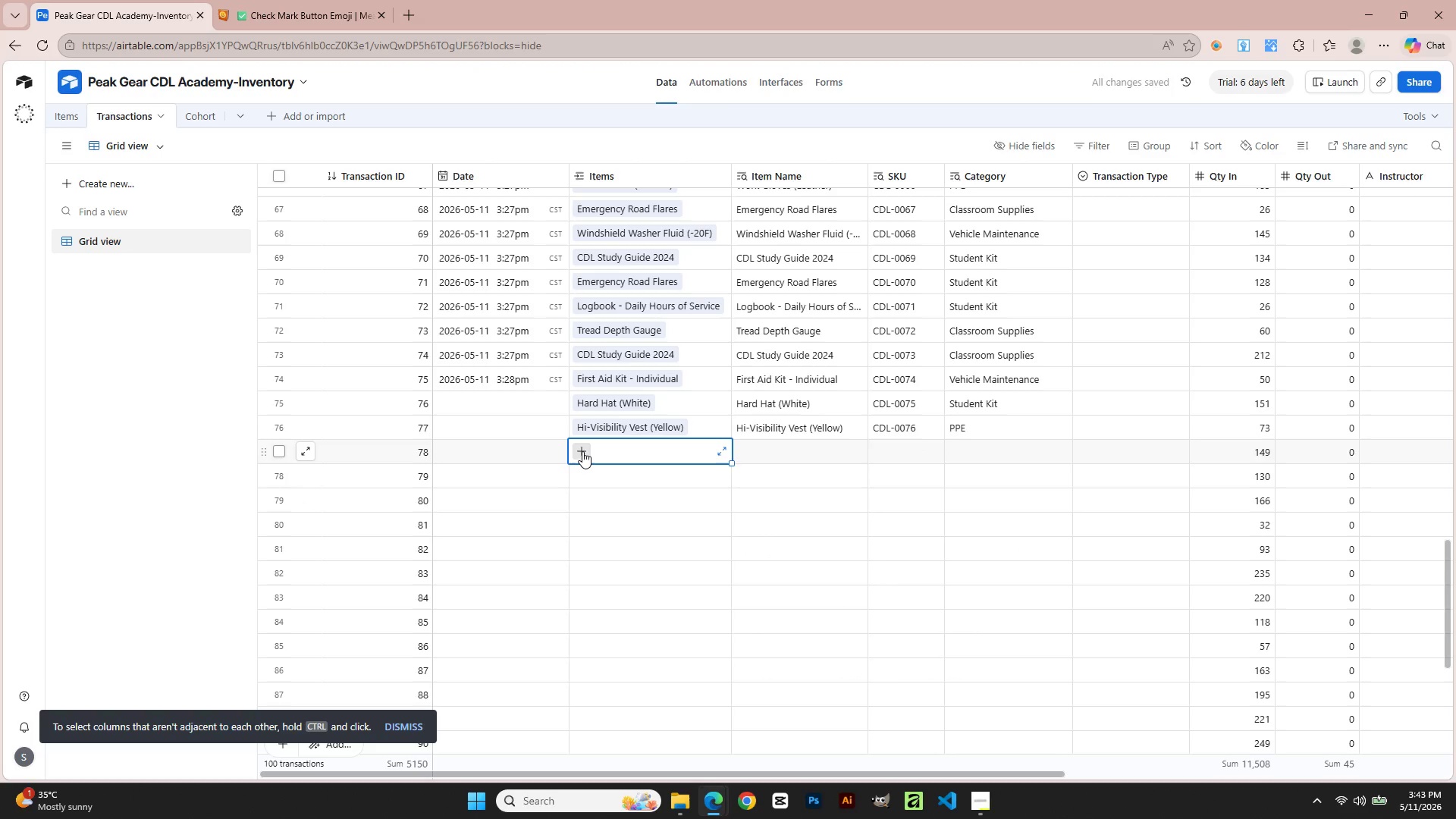 
double_click([582, 451])
 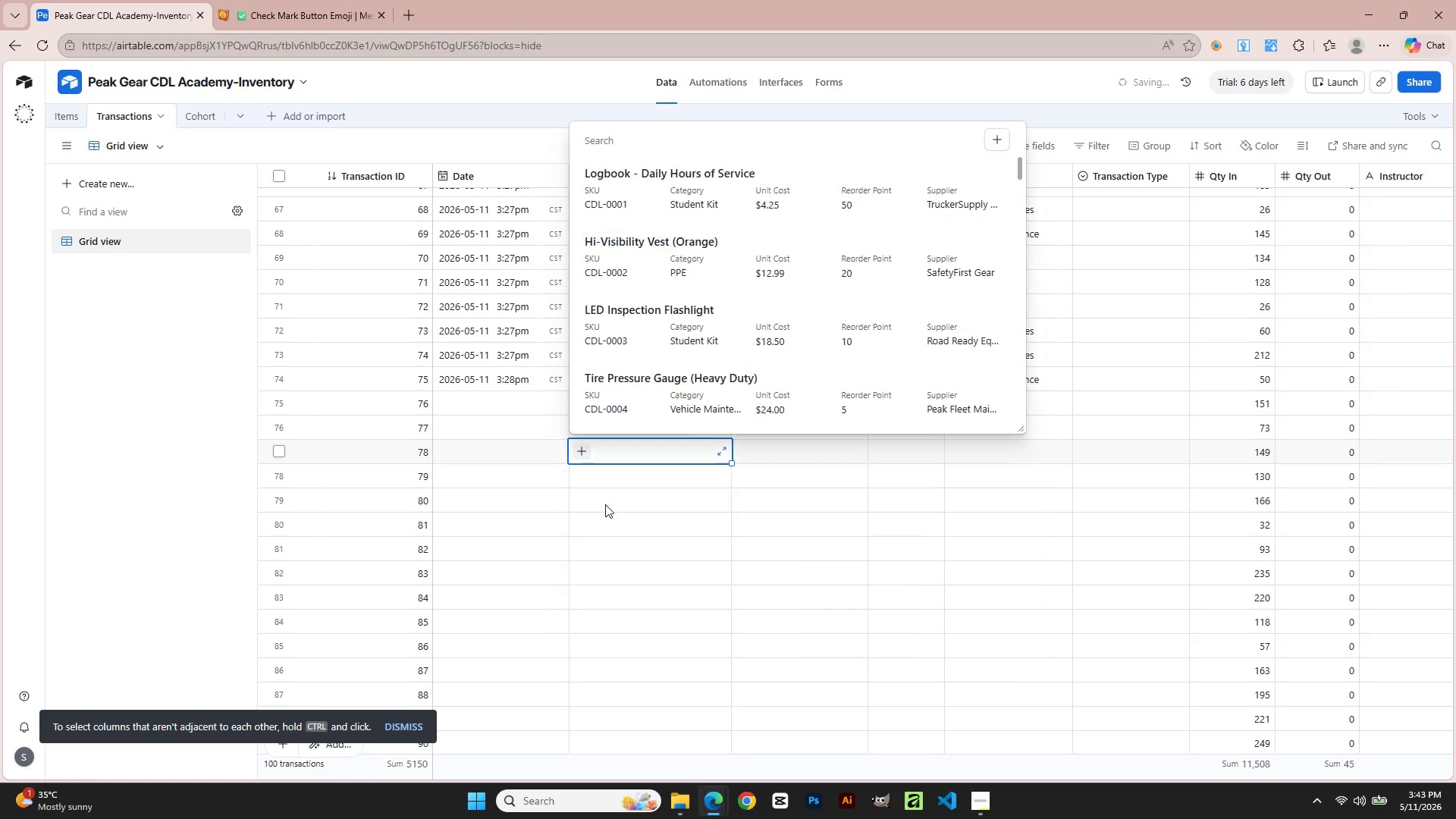 
scroll: coordinate [648, 420], scroll_direction: down, amount: 58.0
 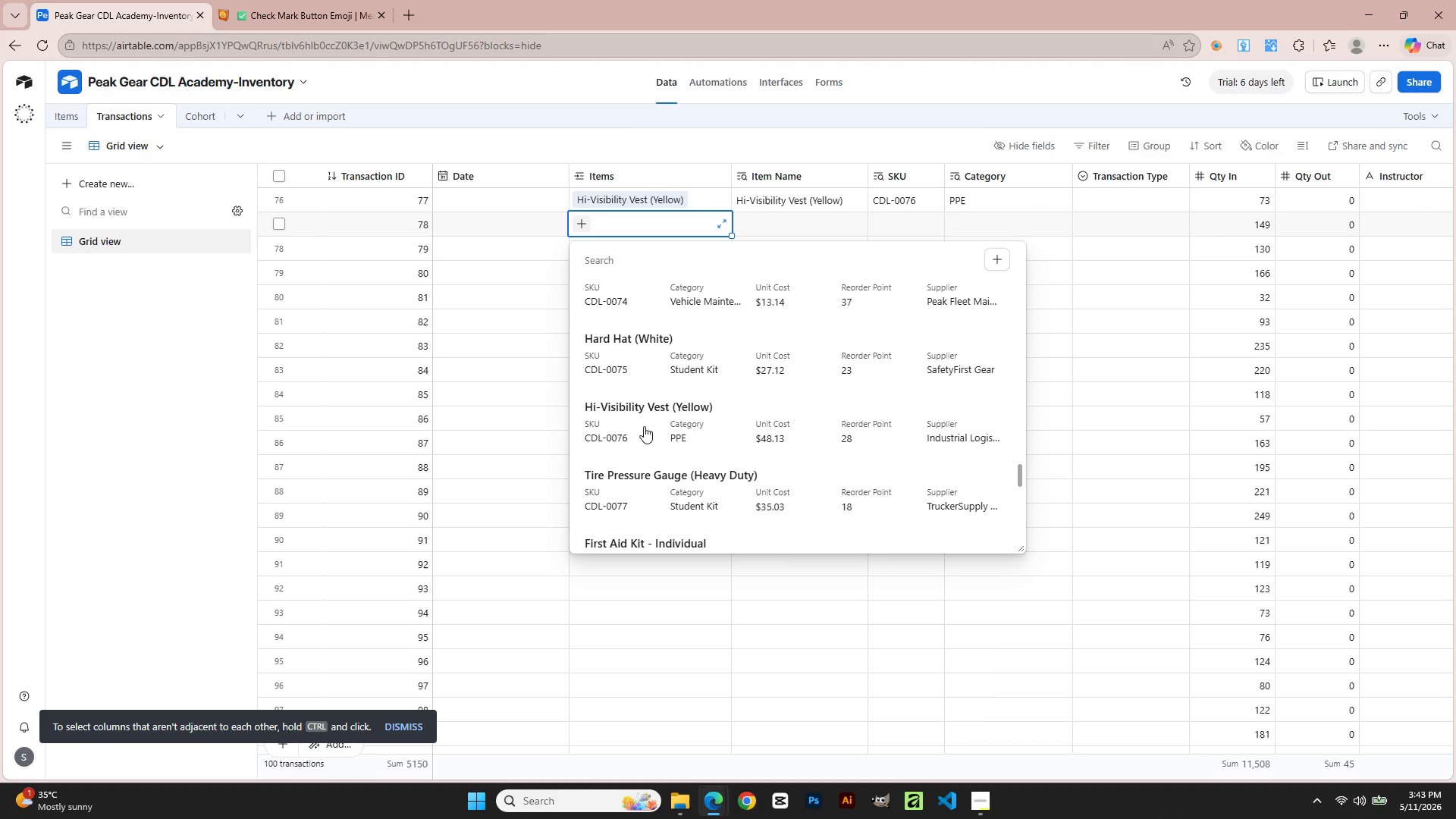 
left_click([616, 491])
 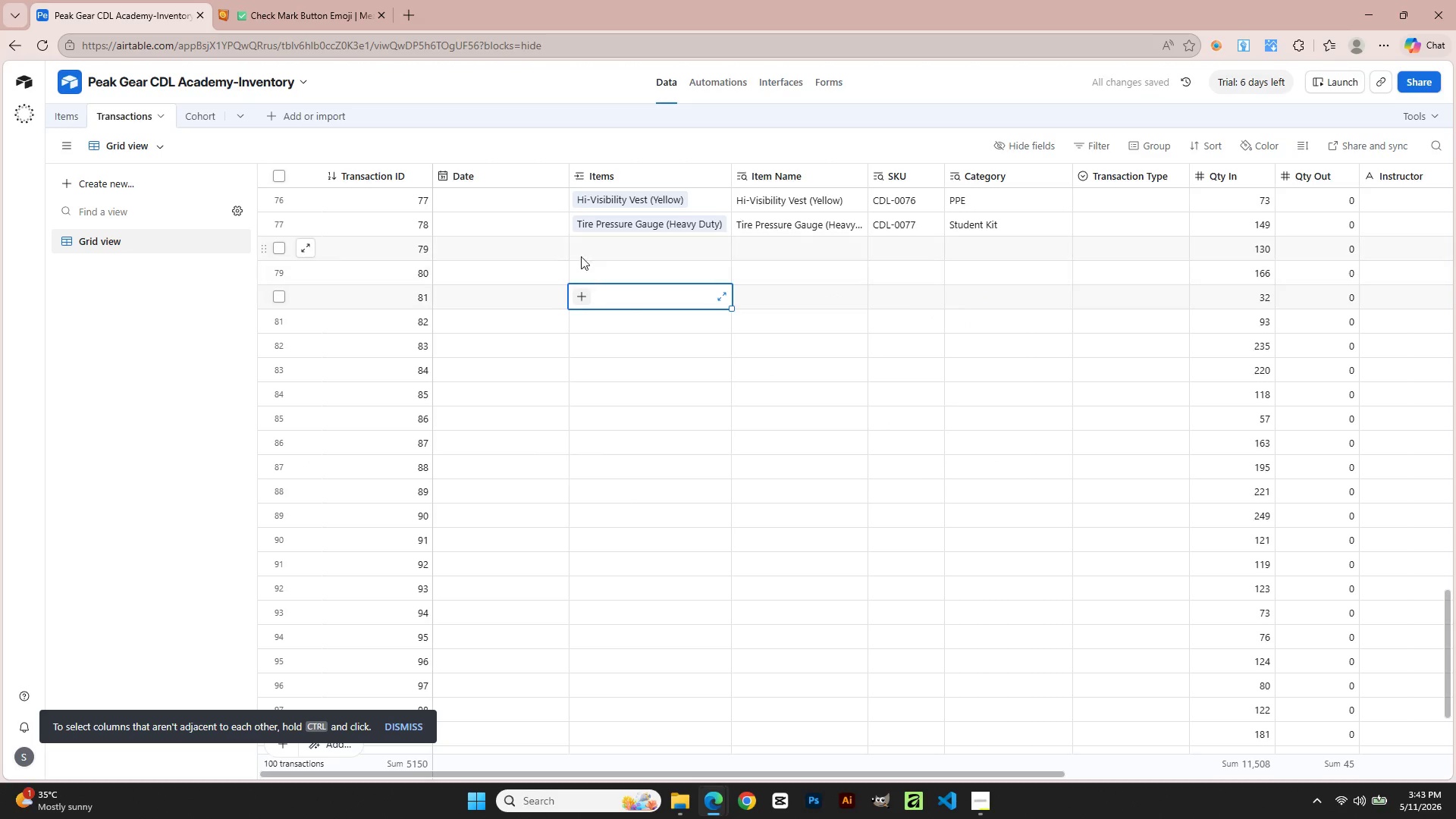 
double_click([581, 255])
 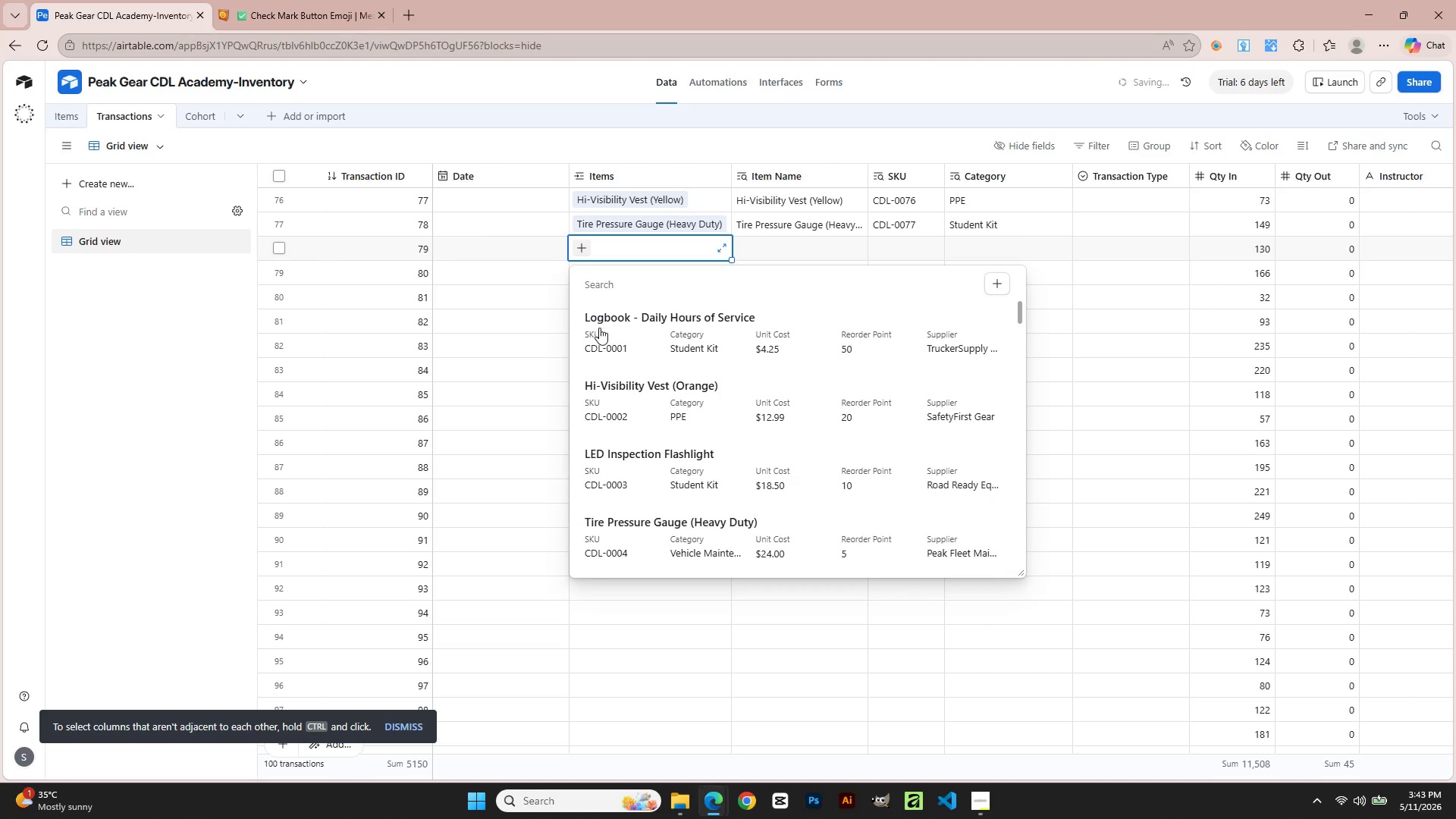 
scroll: coordinate [638, 488], scroll_direction: down, amount: 48.0
 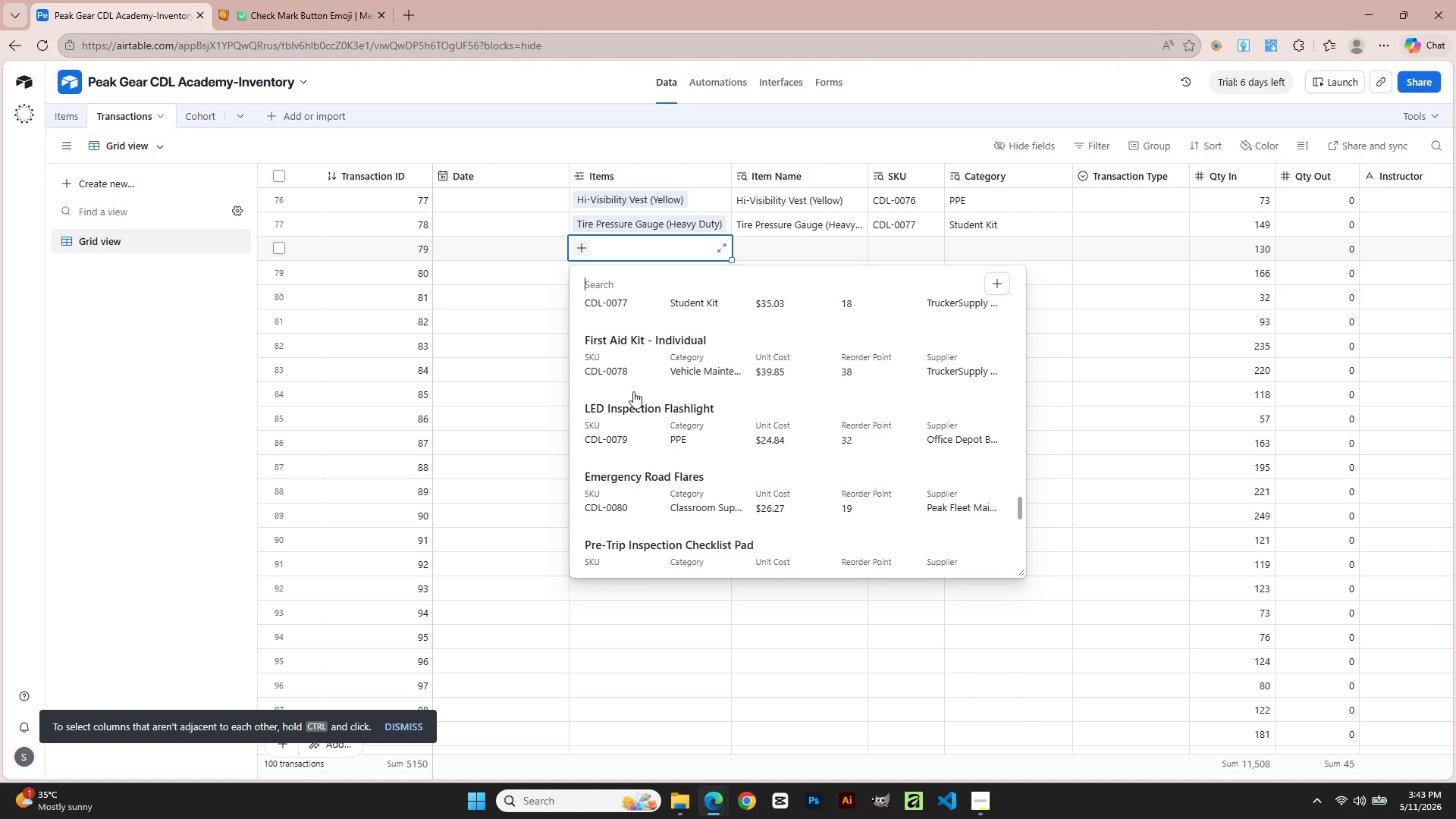 
left_click([627, 372])
 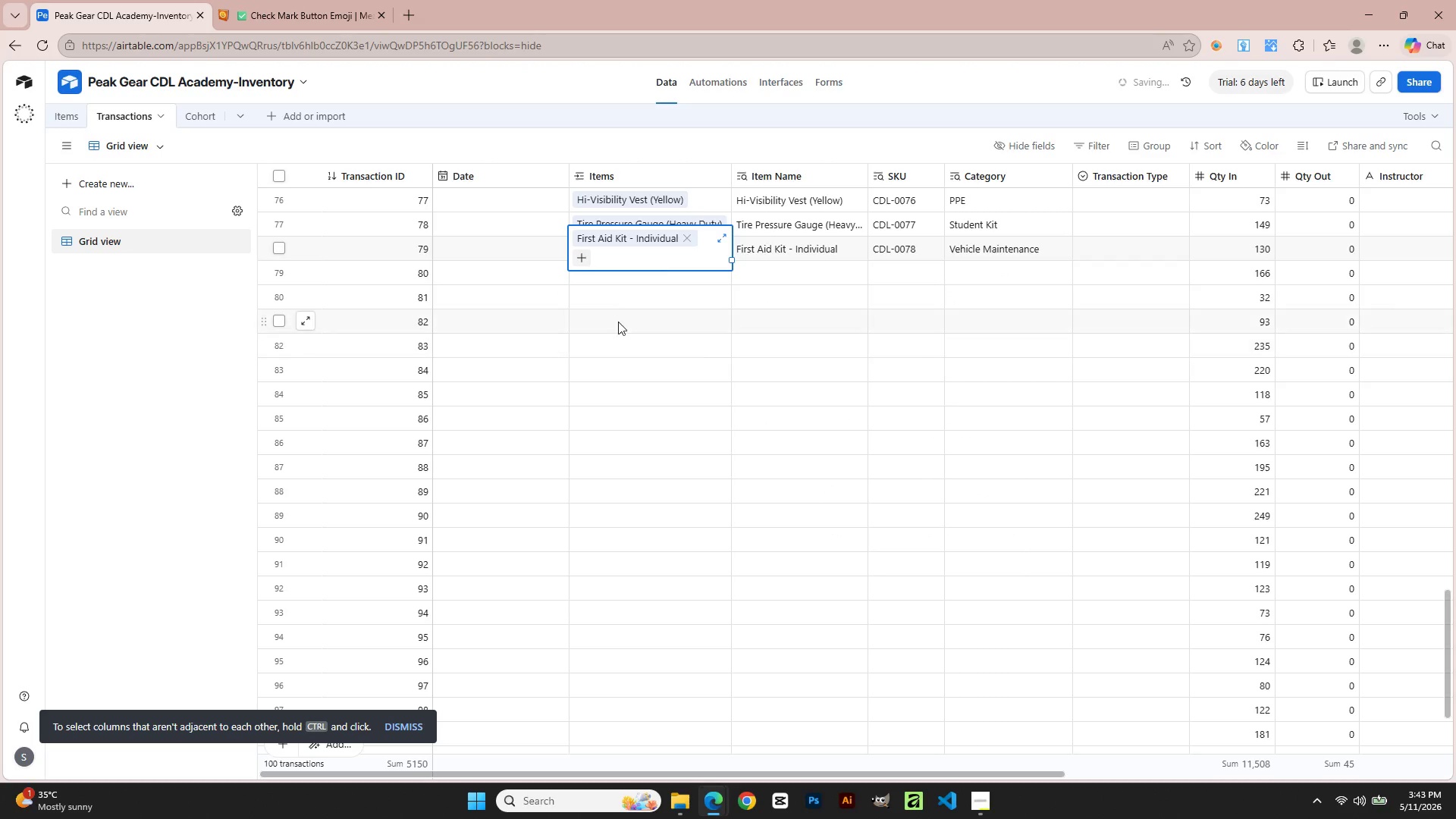 
left_click([613, 282])
 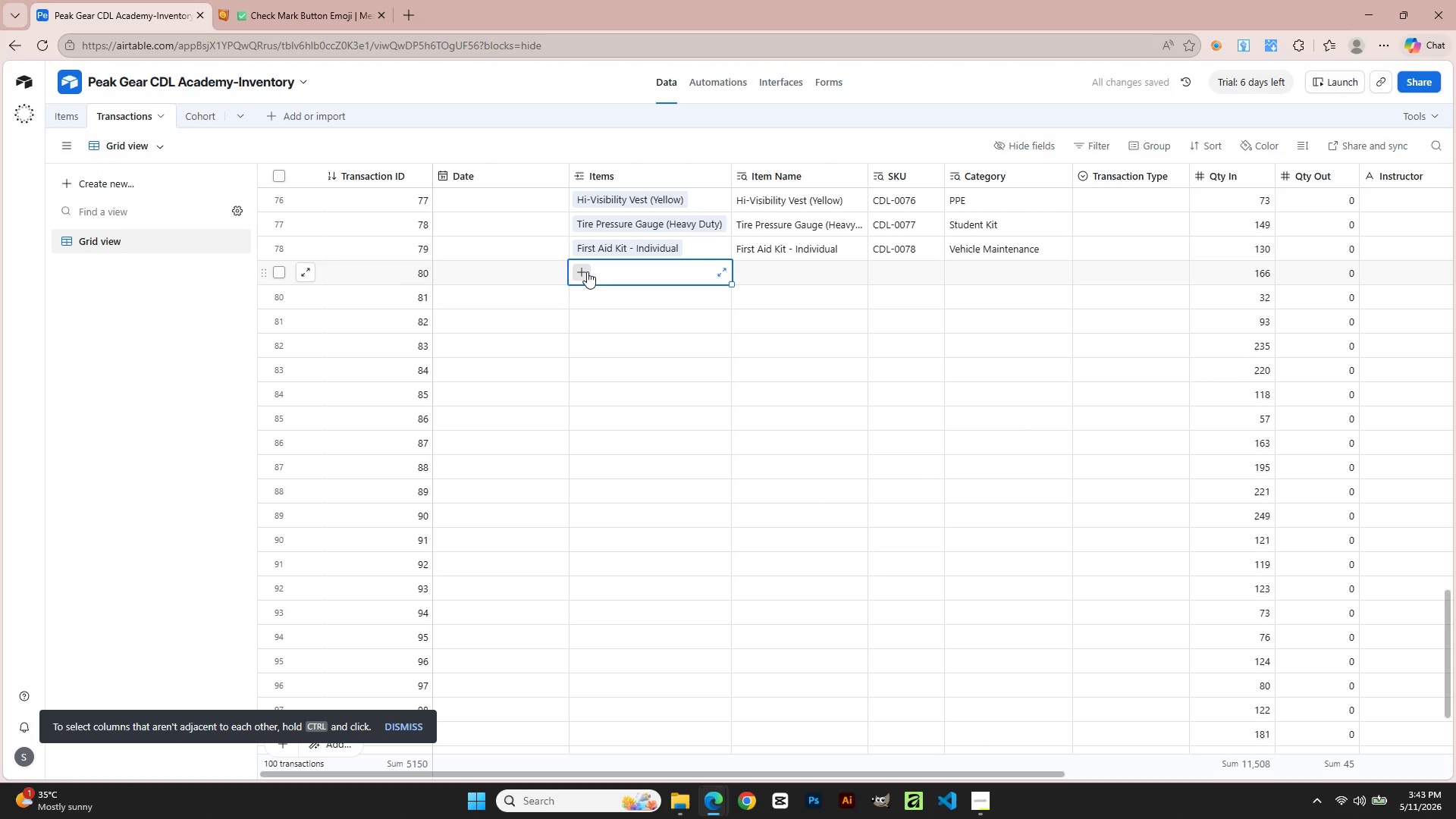 
left_click([587, 271])
 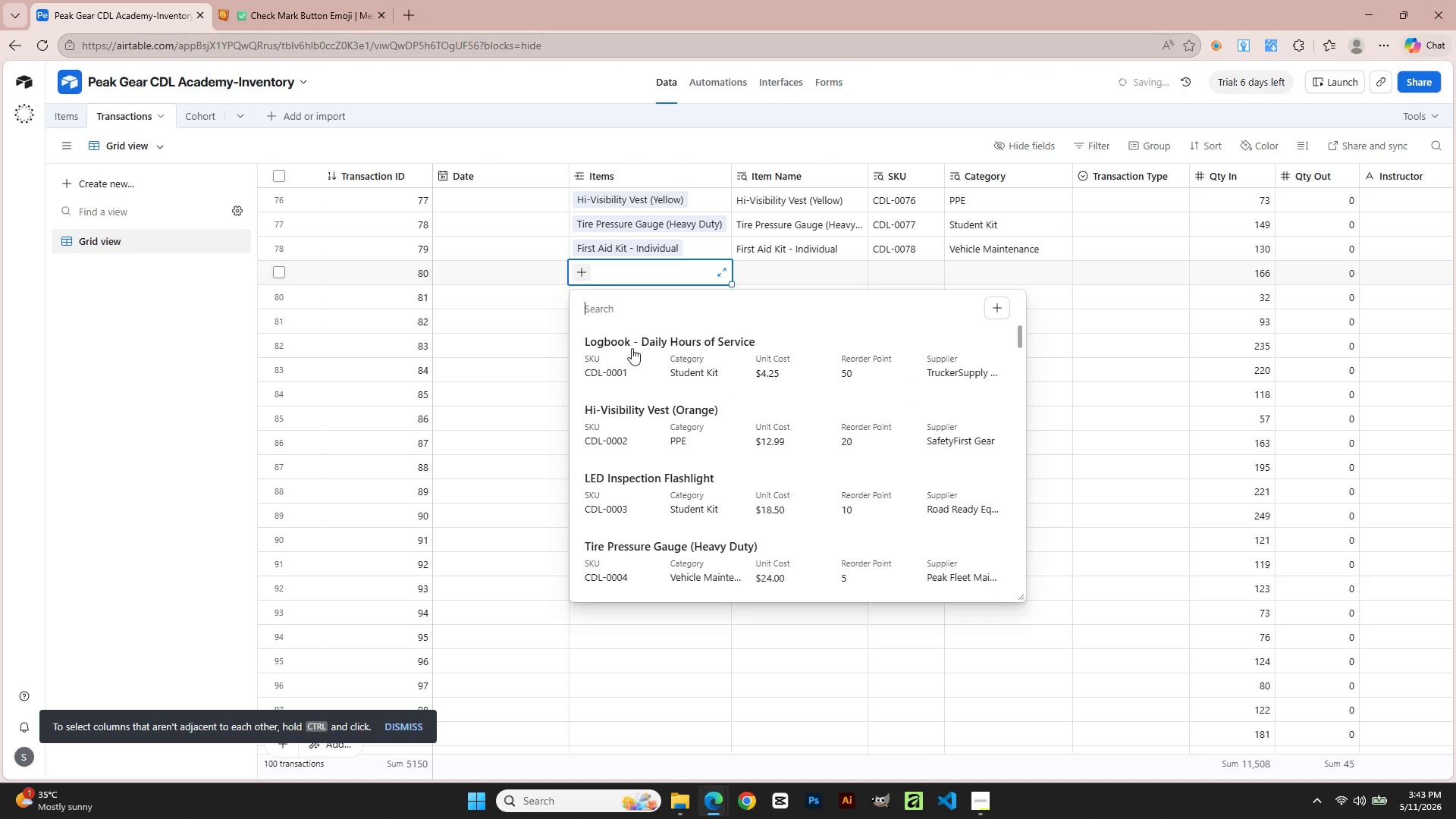 
scroll: coordinate [645, 436], scroll_direction: down, amount: 49.0
 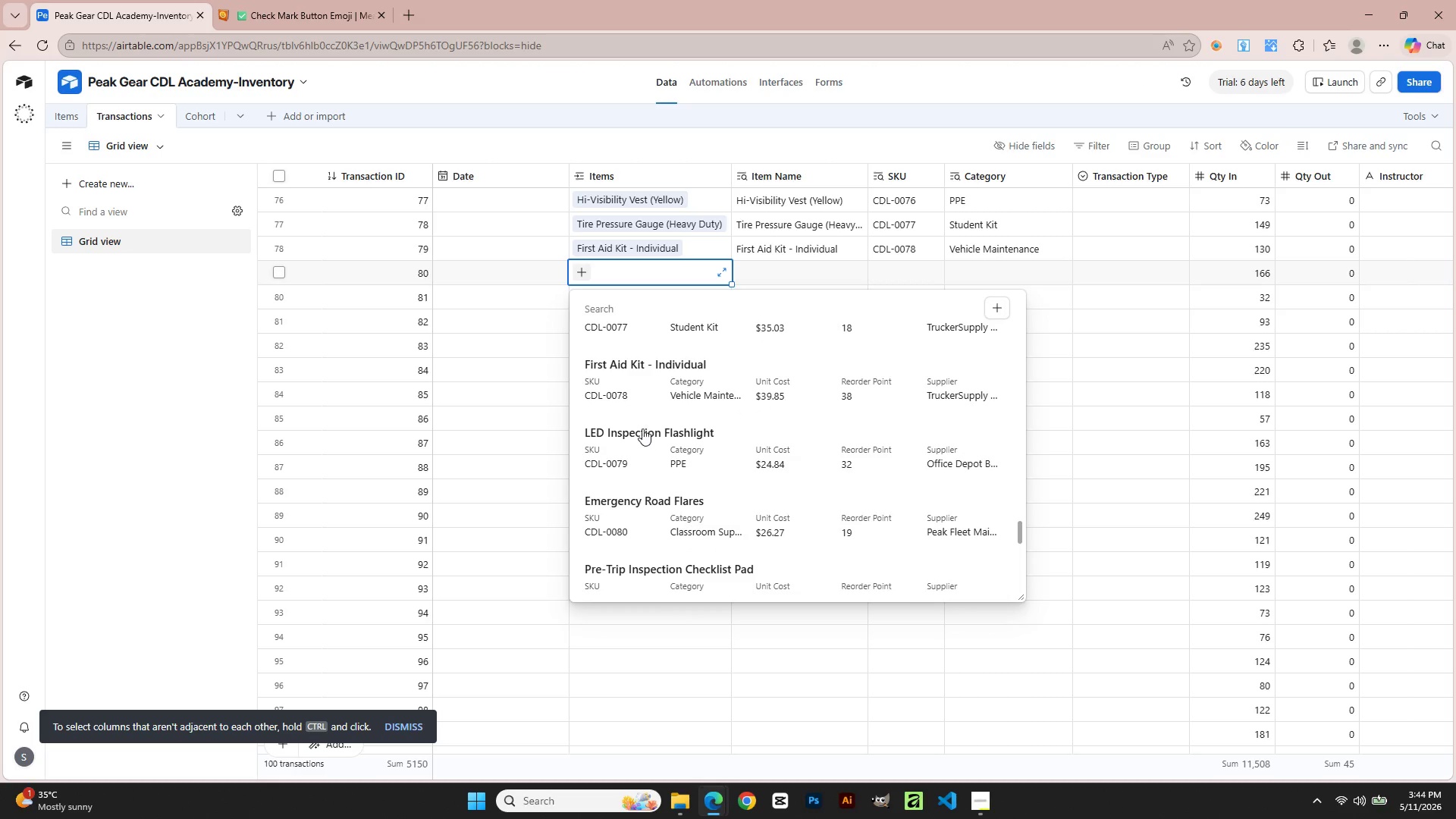 
left_click([634, 442])
 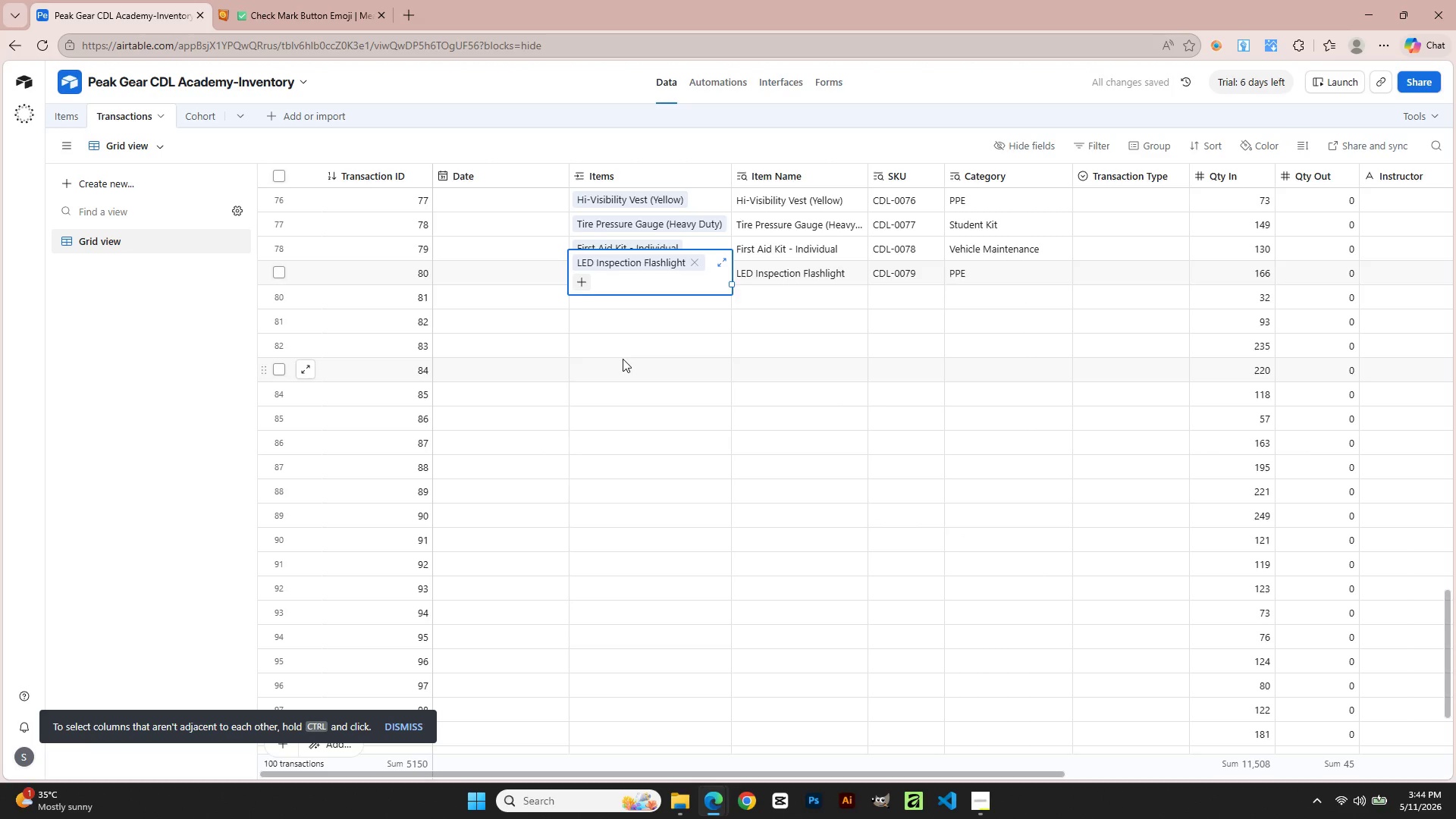 
double_click([583, 293])
 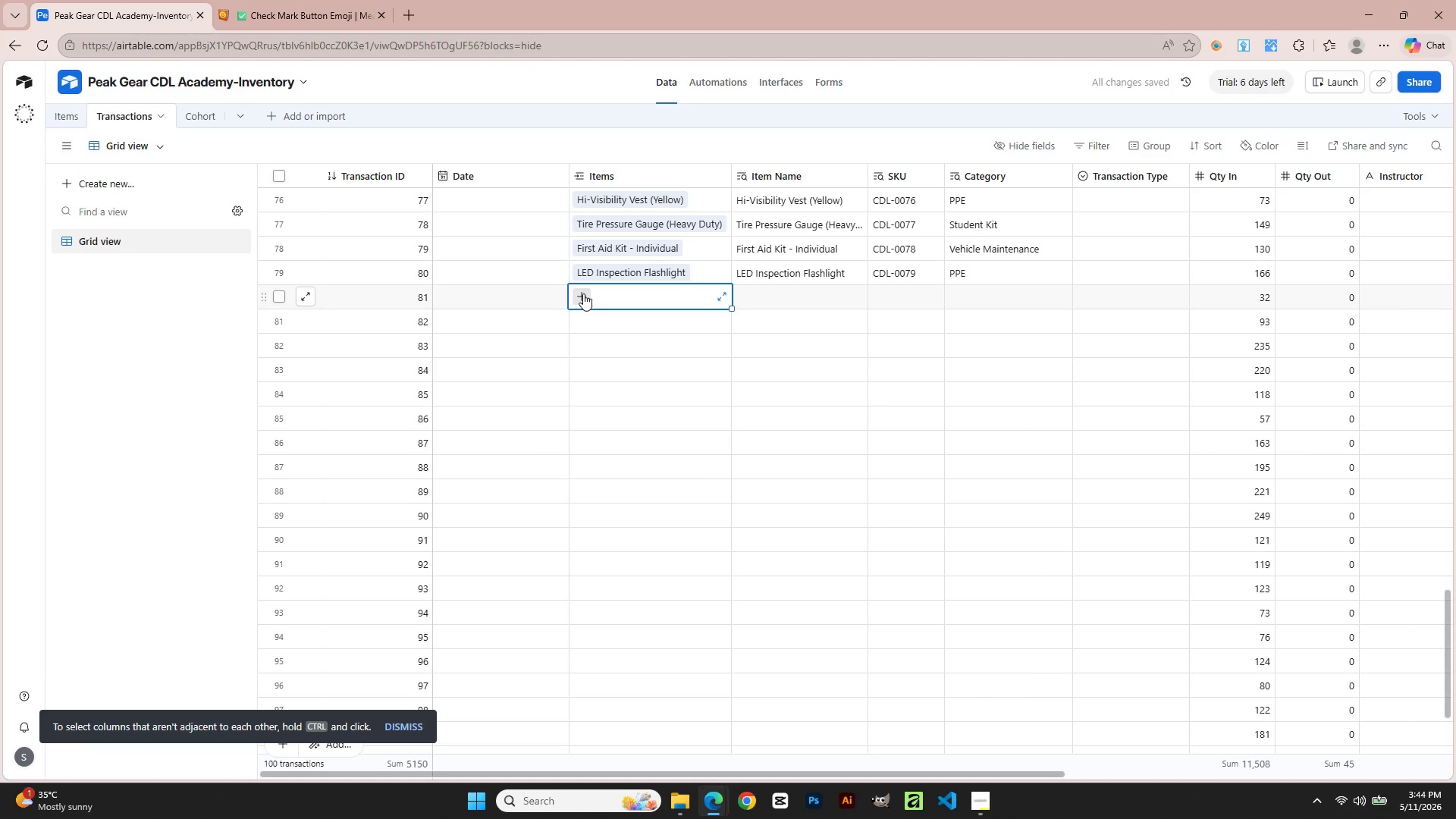 
triple_click([583, 293])
 